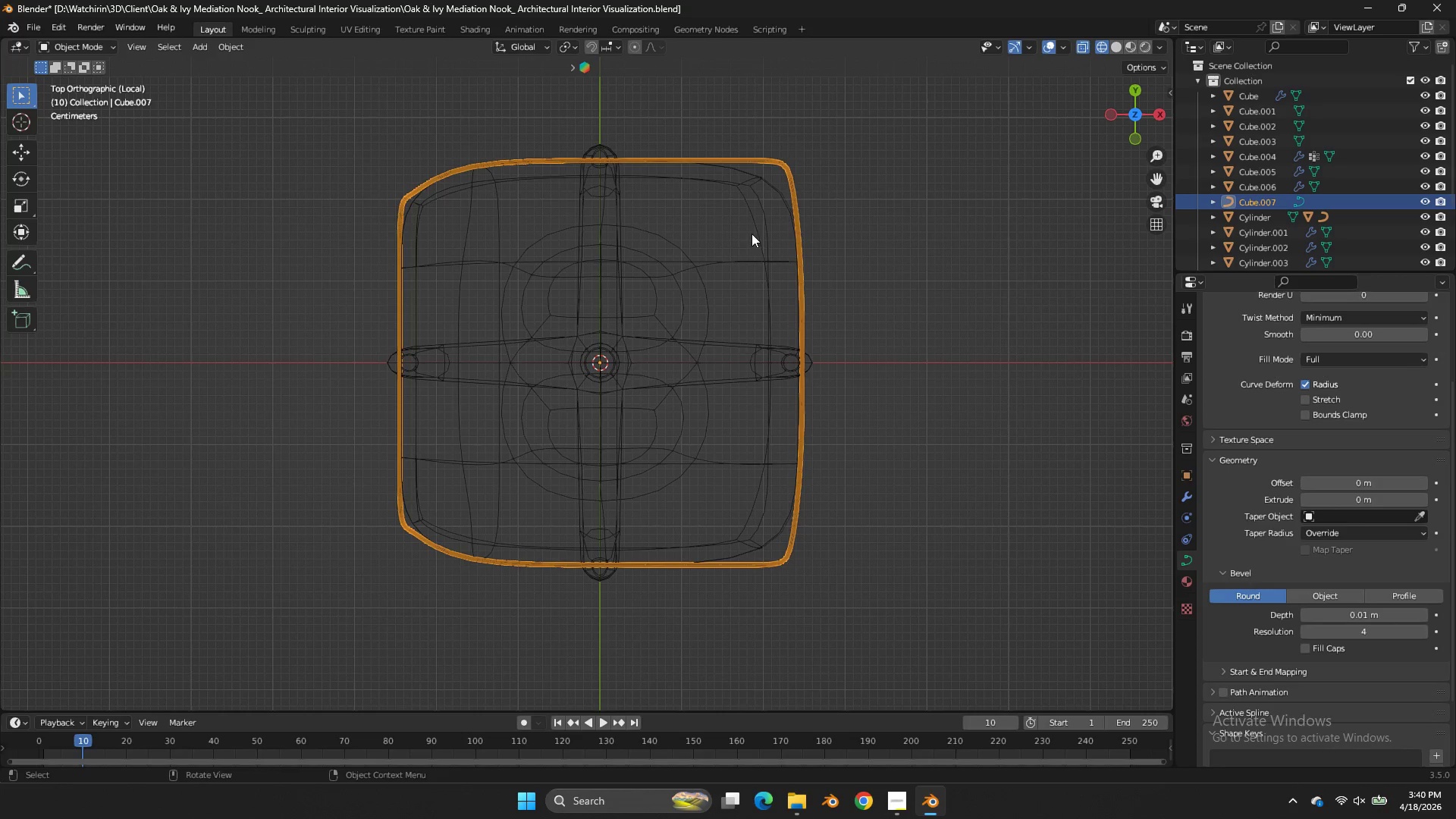 
key(X)
 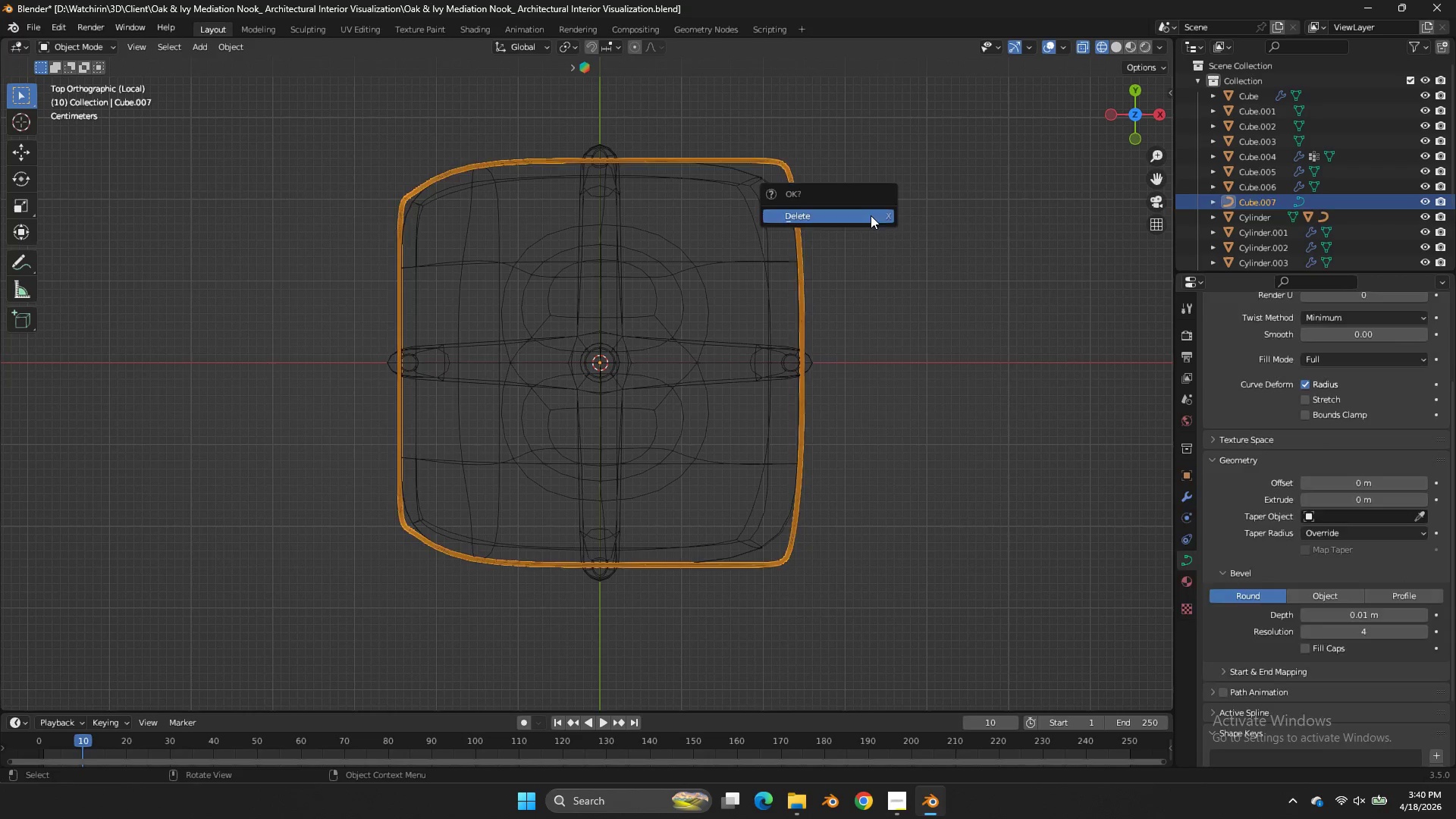 
left_click([871, 215])
 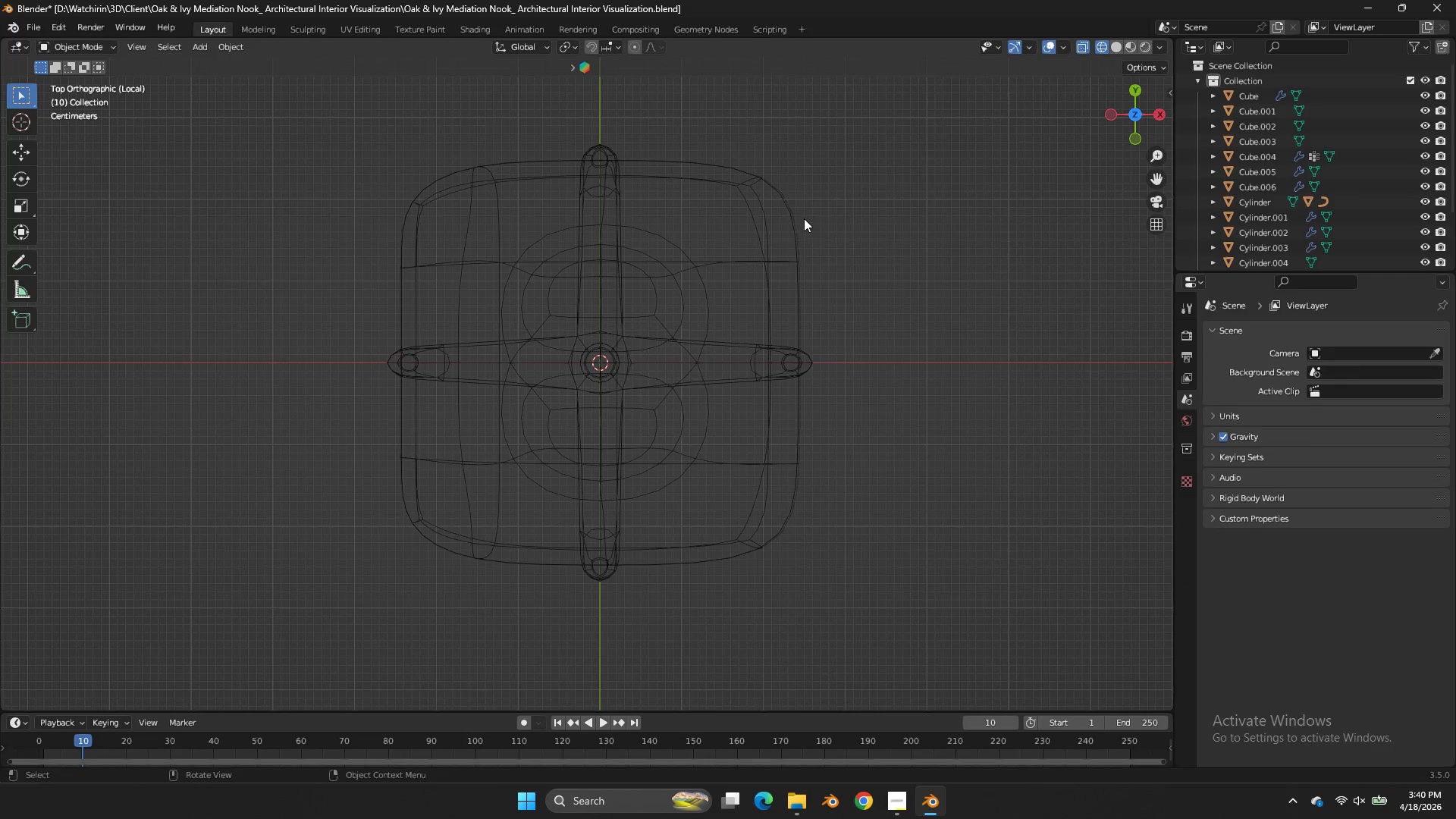 
key(Tab)
 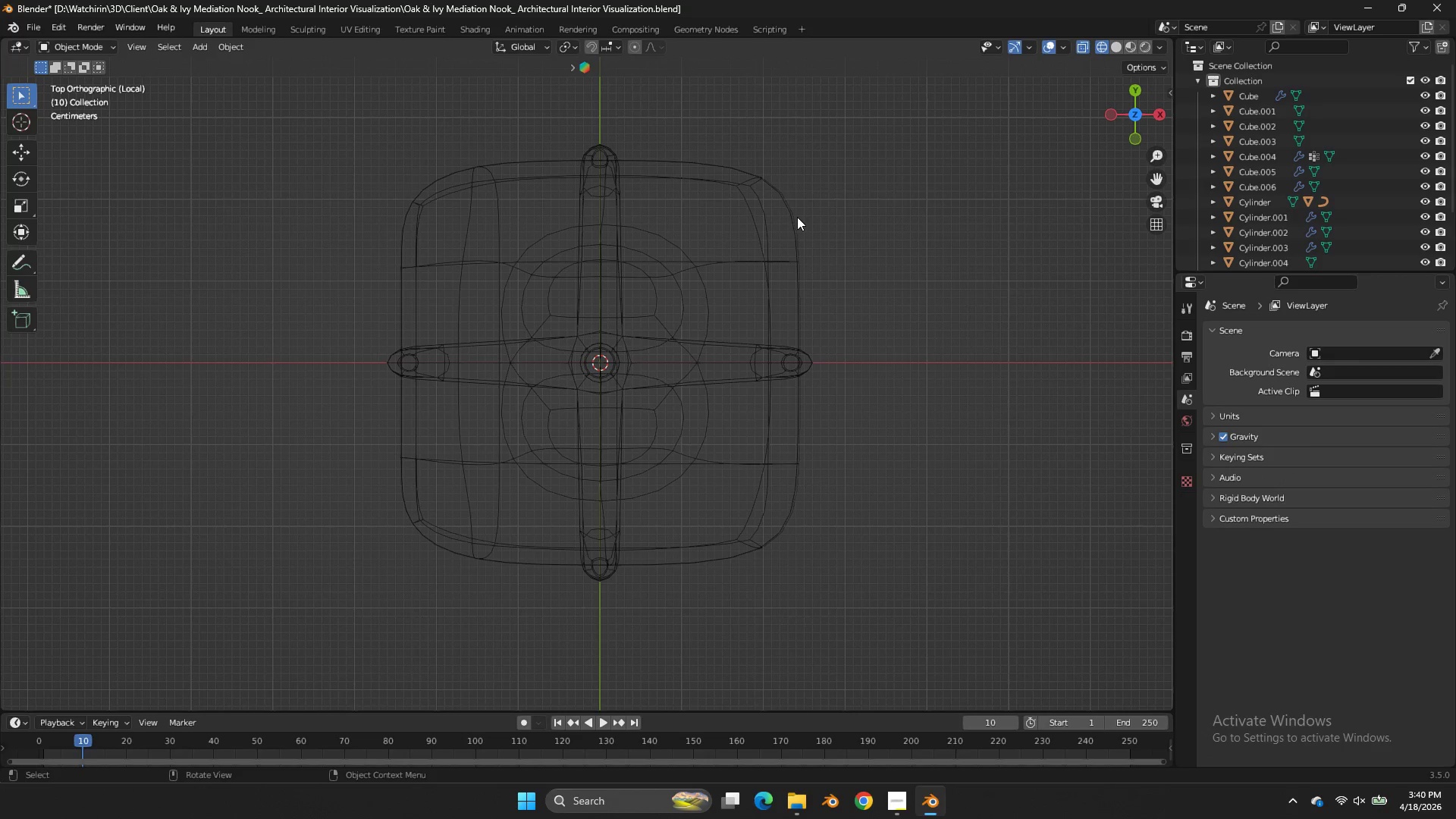 
left_click([797, 217])
 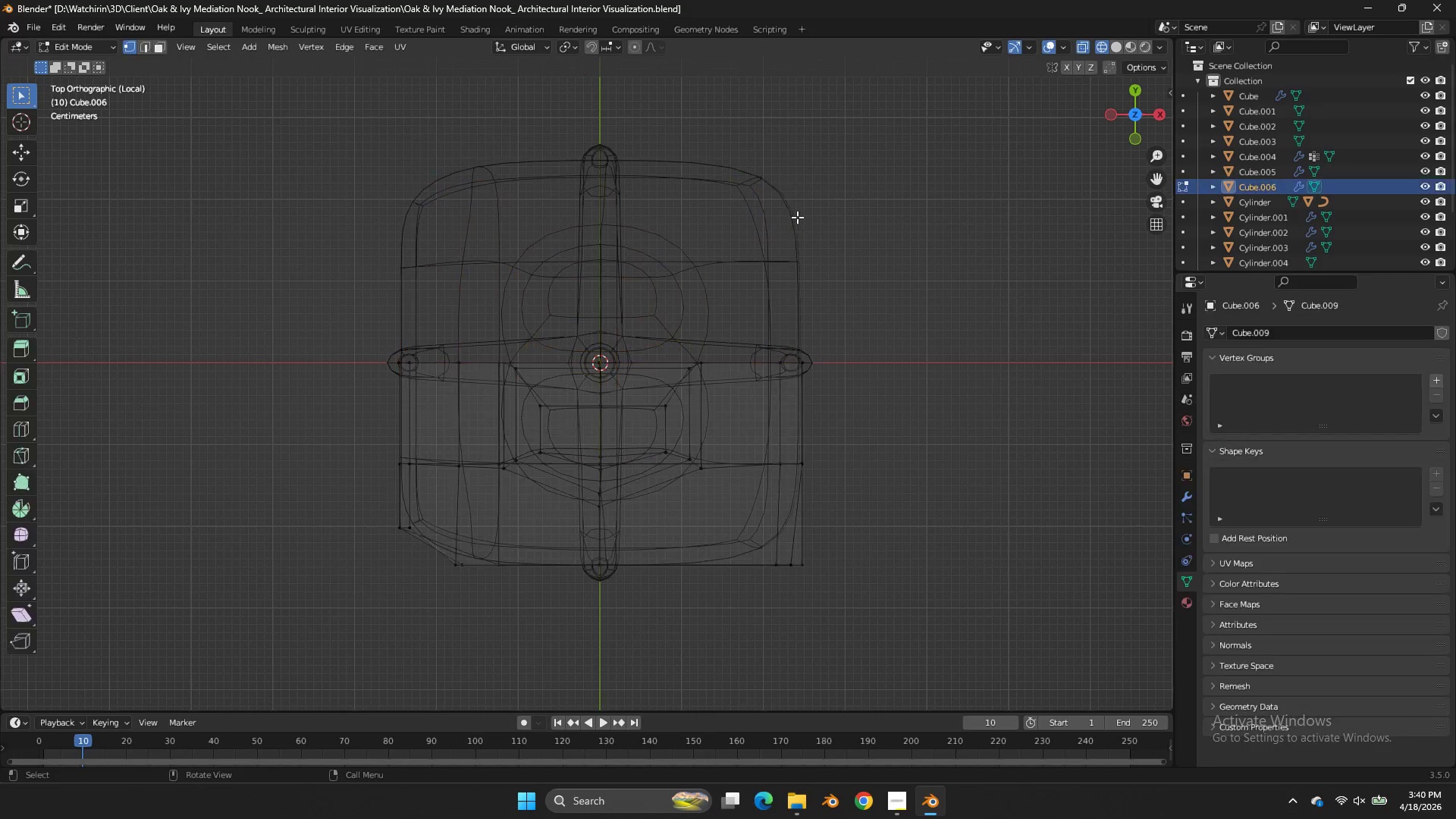 
key(Tab)
 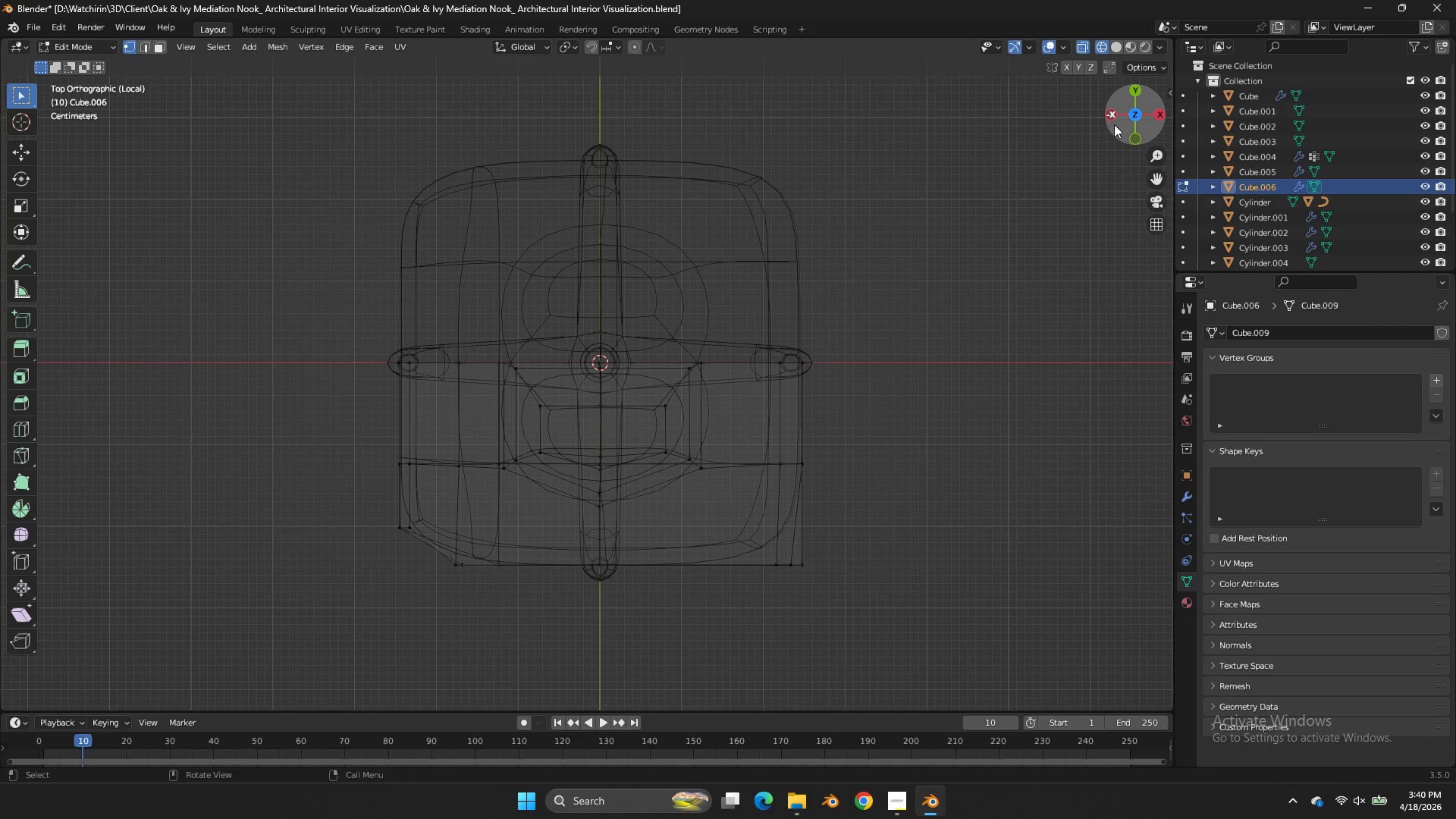 
left_click_drag(start_coordinate=[1116, 123], to_coordinate=[1101, 687])
 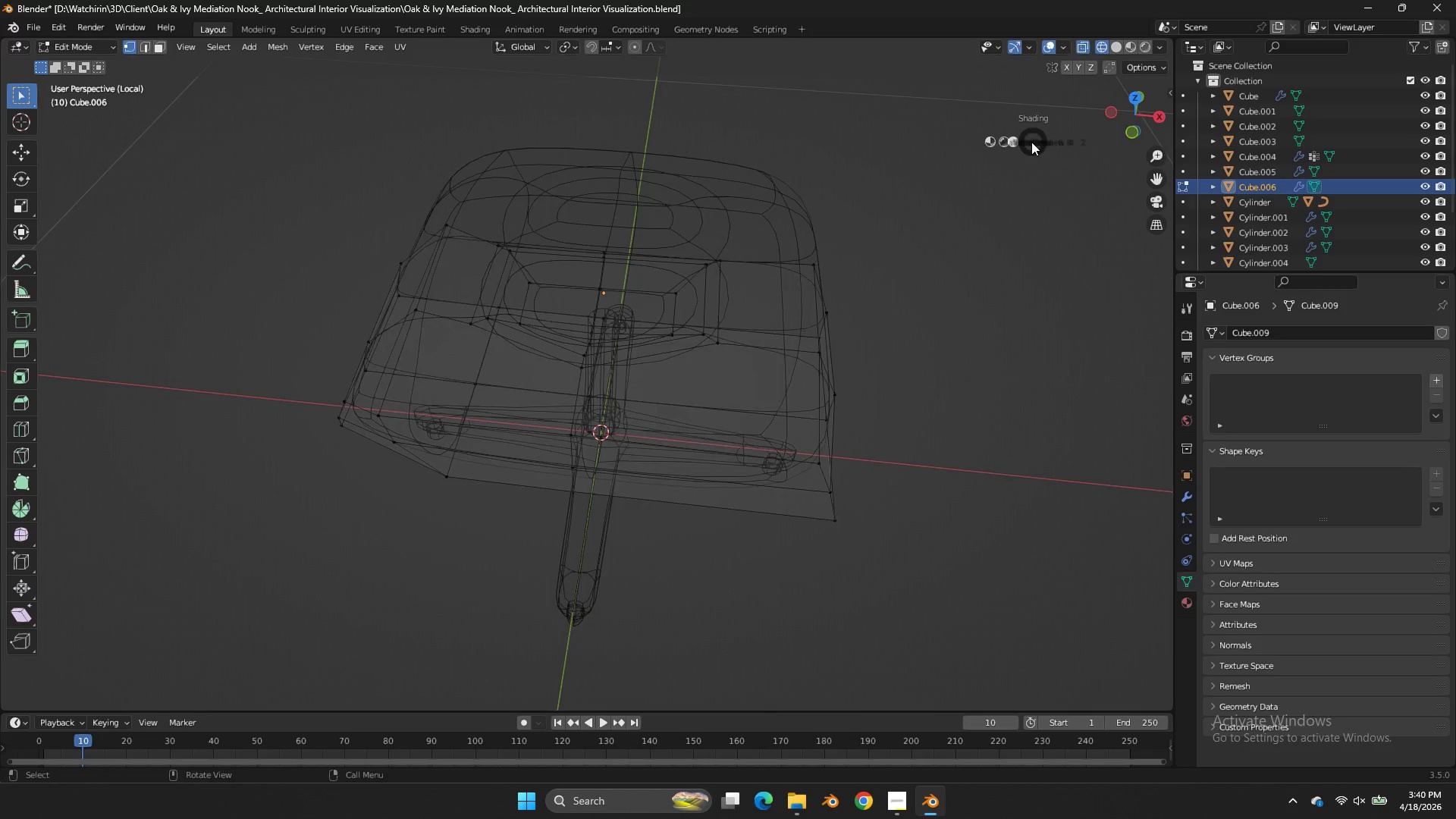 
key(Z)
 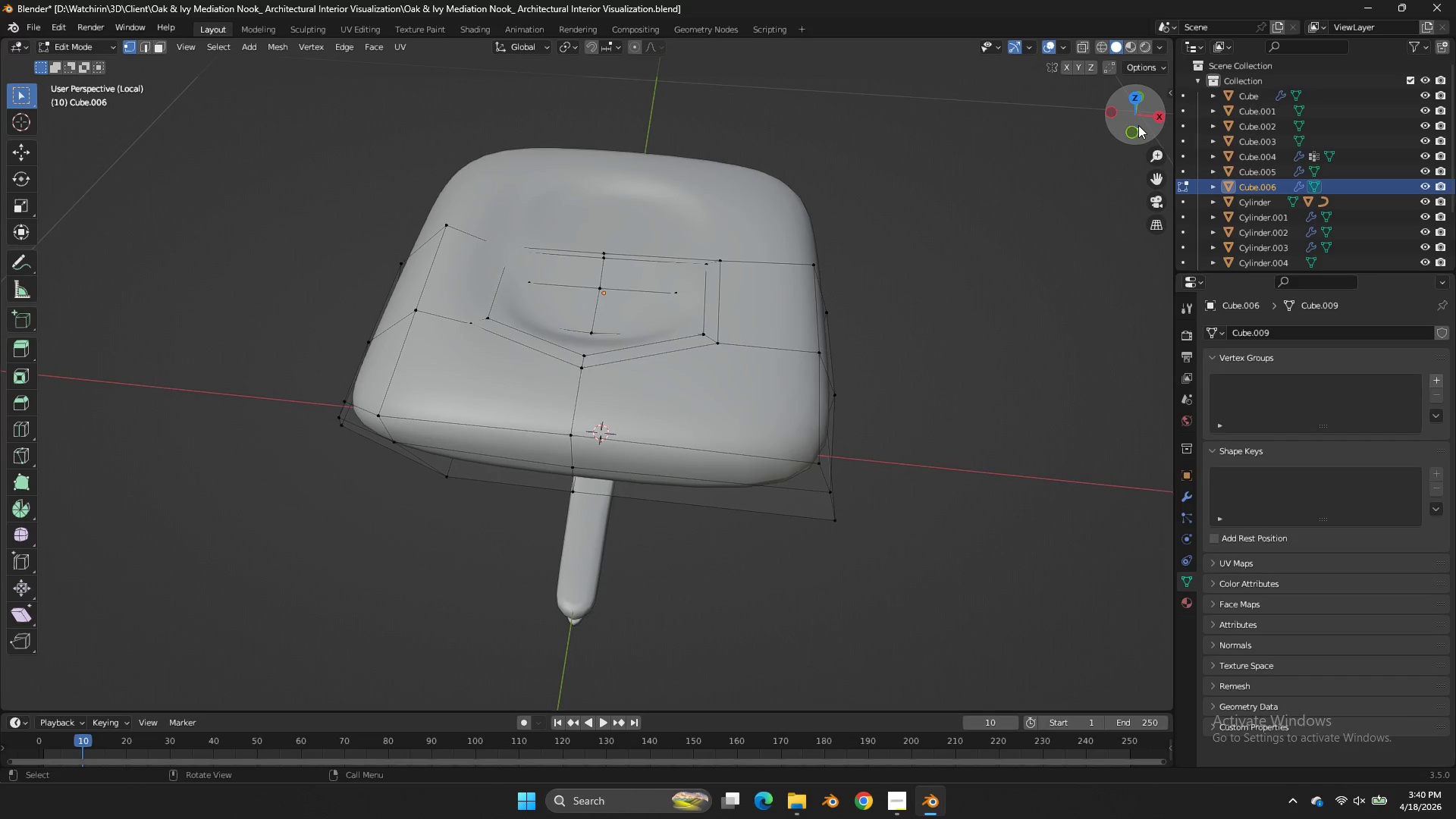 
left_click_drag(start_coordinate=[1137, 125], to_coordinate=[1100, 86])
 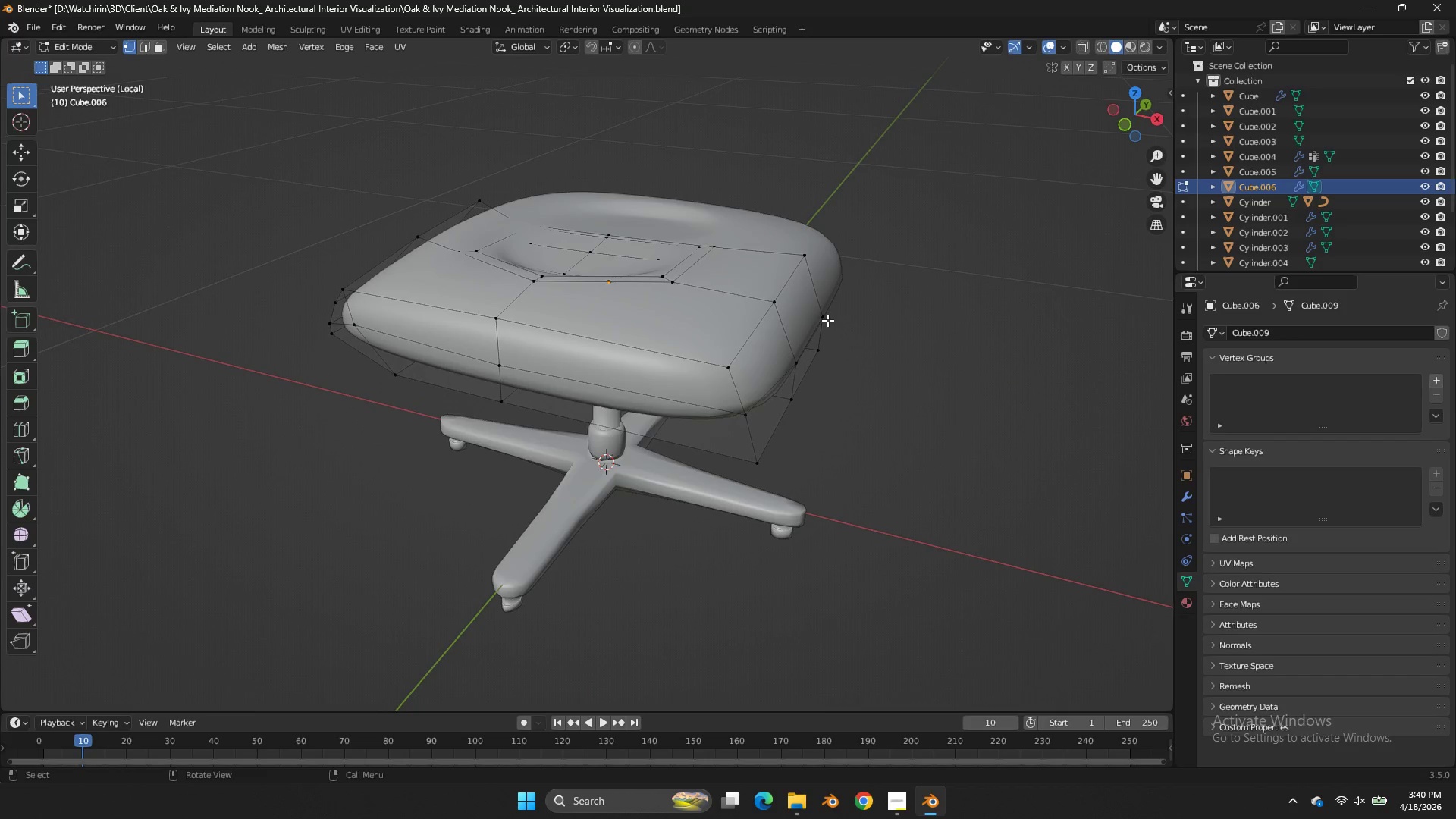 
left_click([828, 319])
 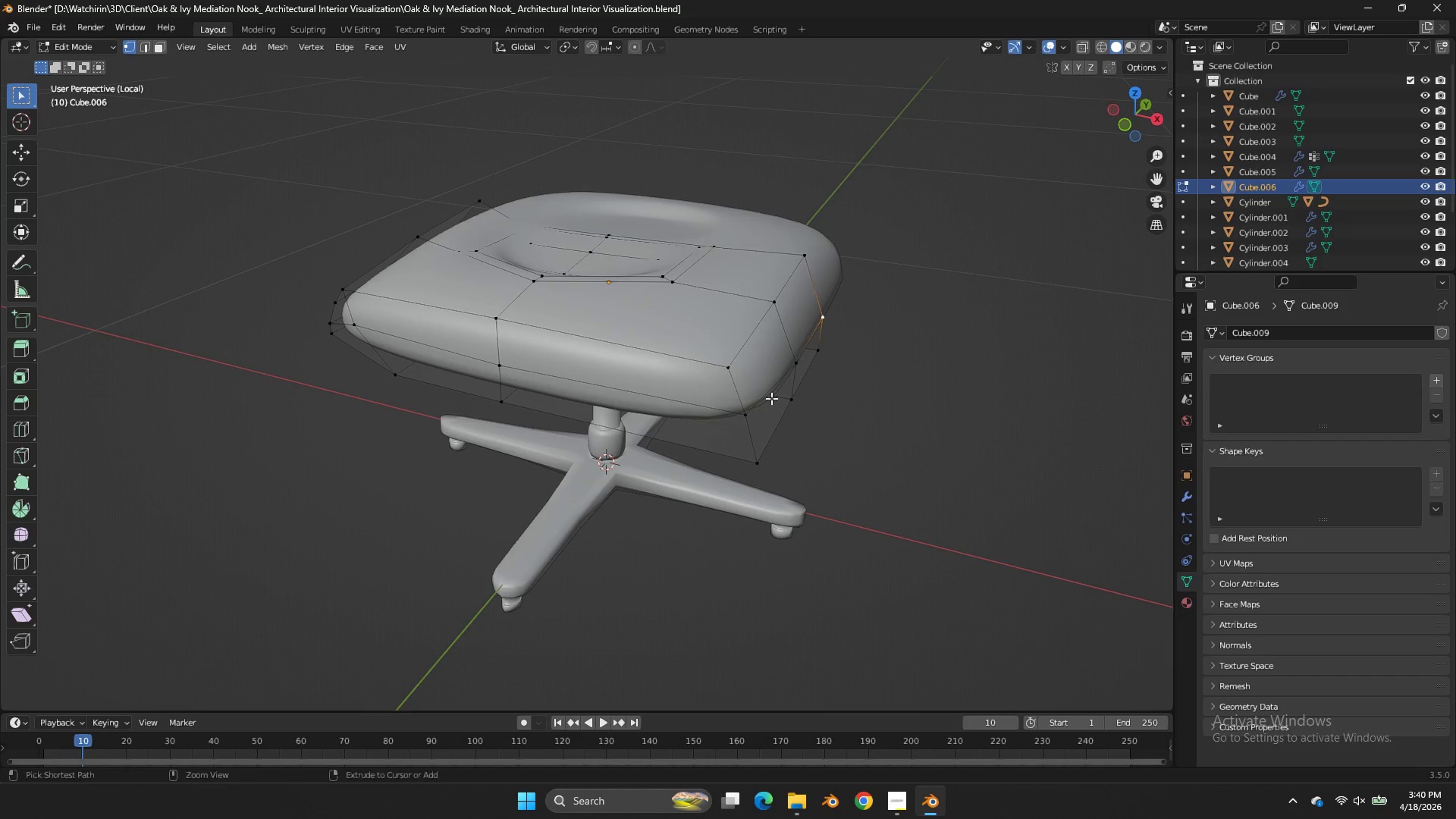 
hold_key(key=ControlLeft, duration=0.56)
double_click([755, 410])
 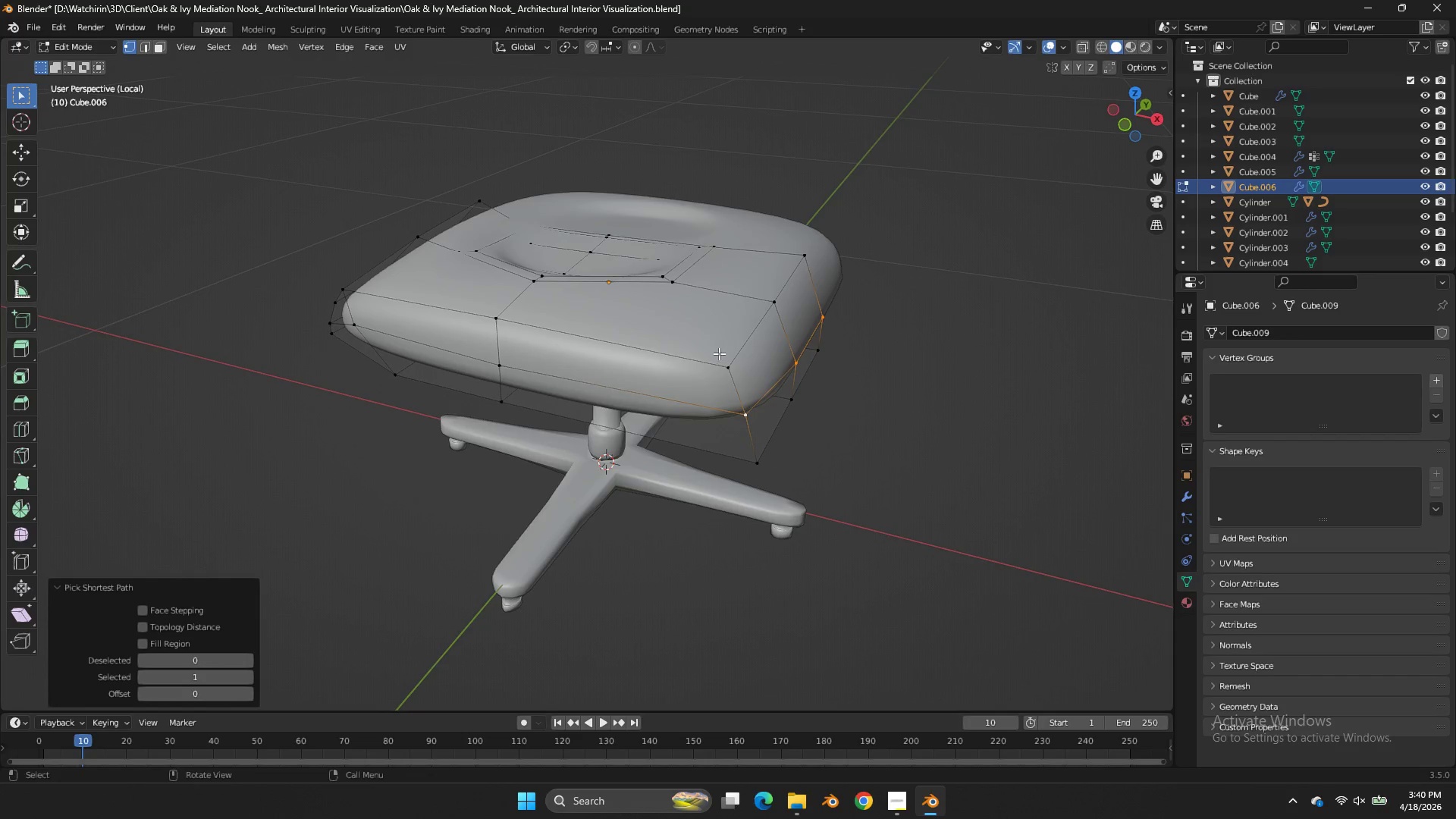 
hold_key(key=ShiftLeft, duration=1.64)
left_click([721, 358])
 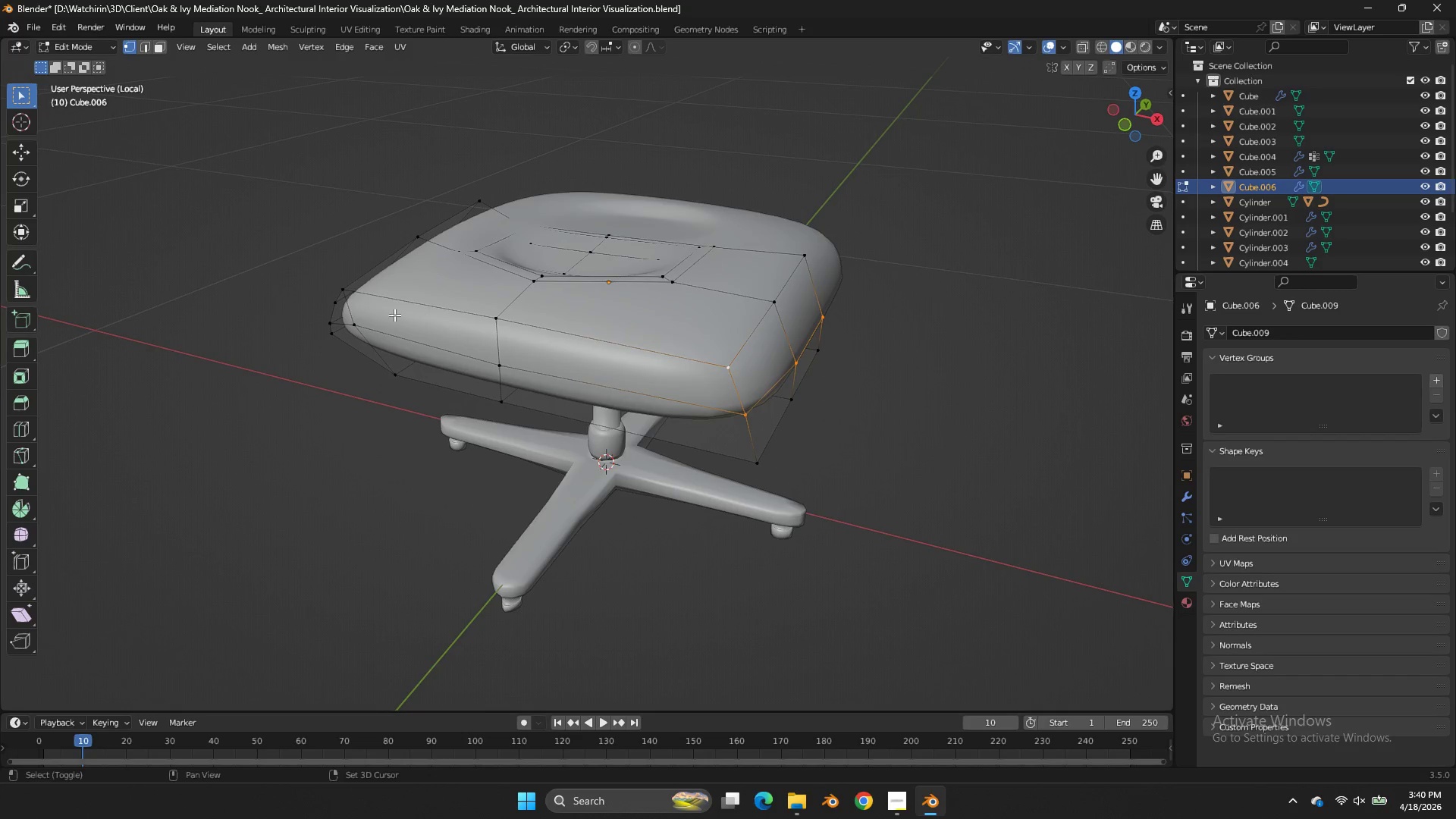 
hold_key(key=ControlLeft, duration=0.73)
left_click([346, 293])
 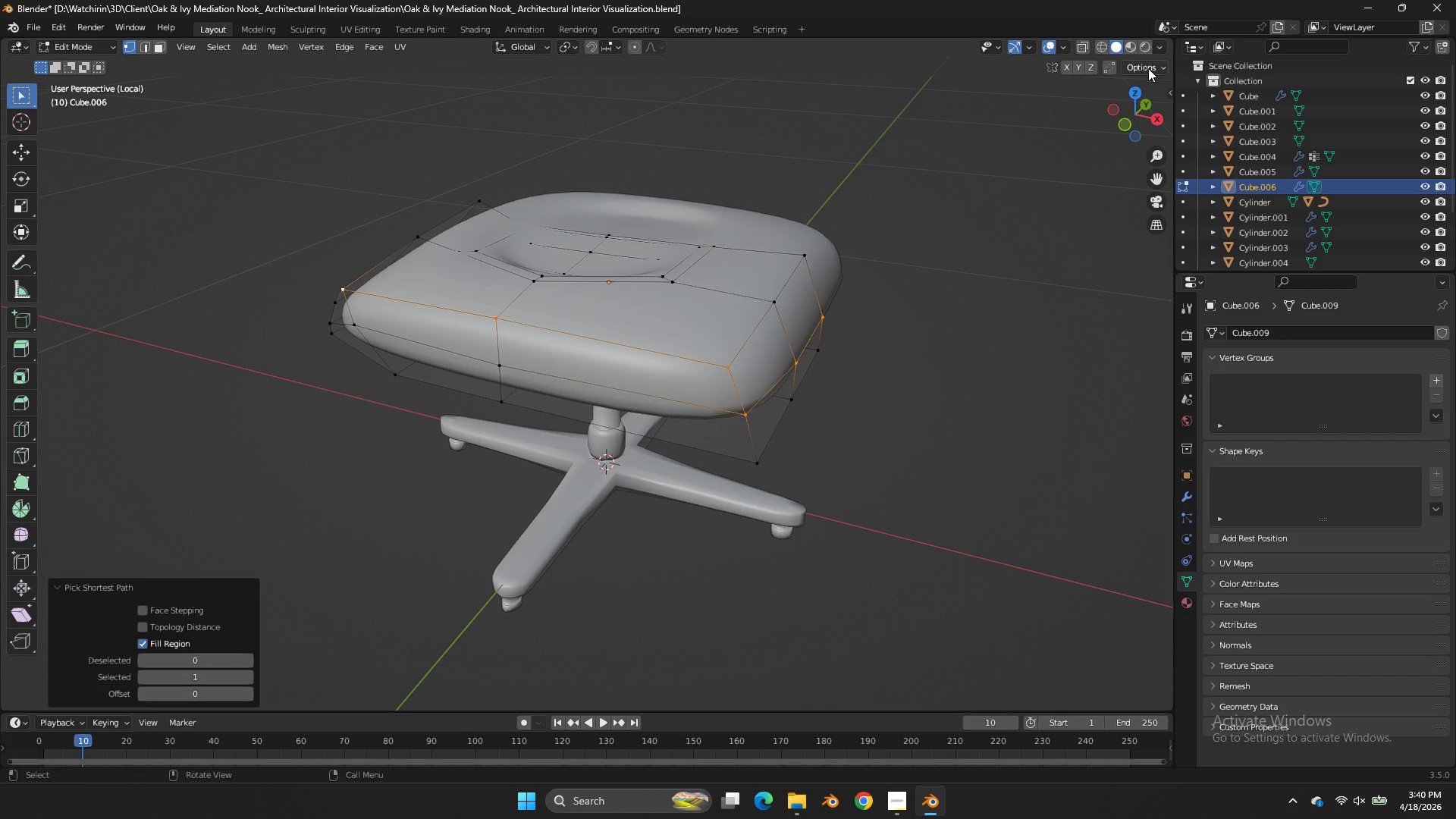 
left_click_drag(start_coordinate=[1135, 102], to_coordinate=[118, 87])
 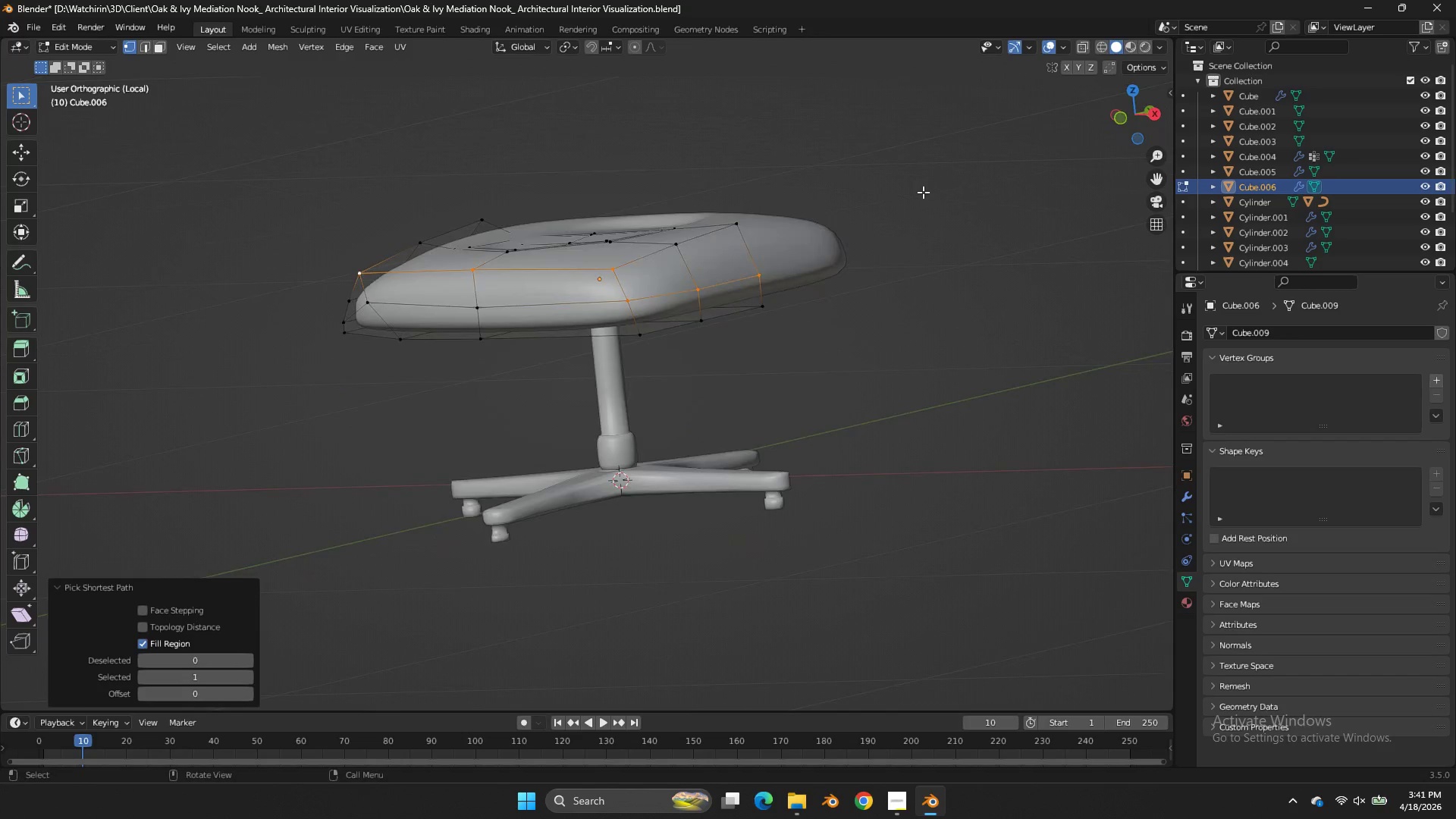 
hold_key(key=ShiftLeft, duration=0.36)
 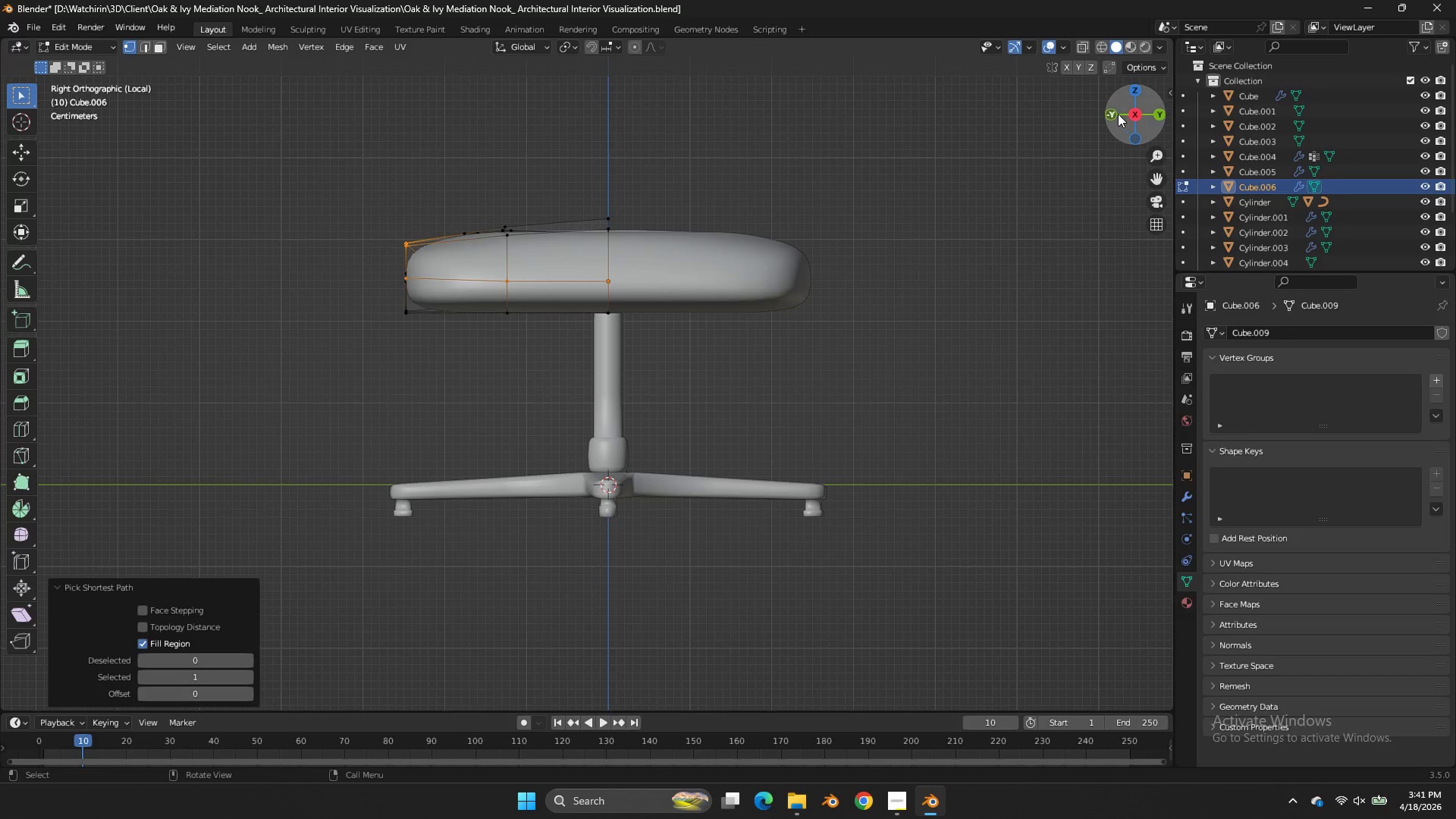 
left_click([1118, 113])
 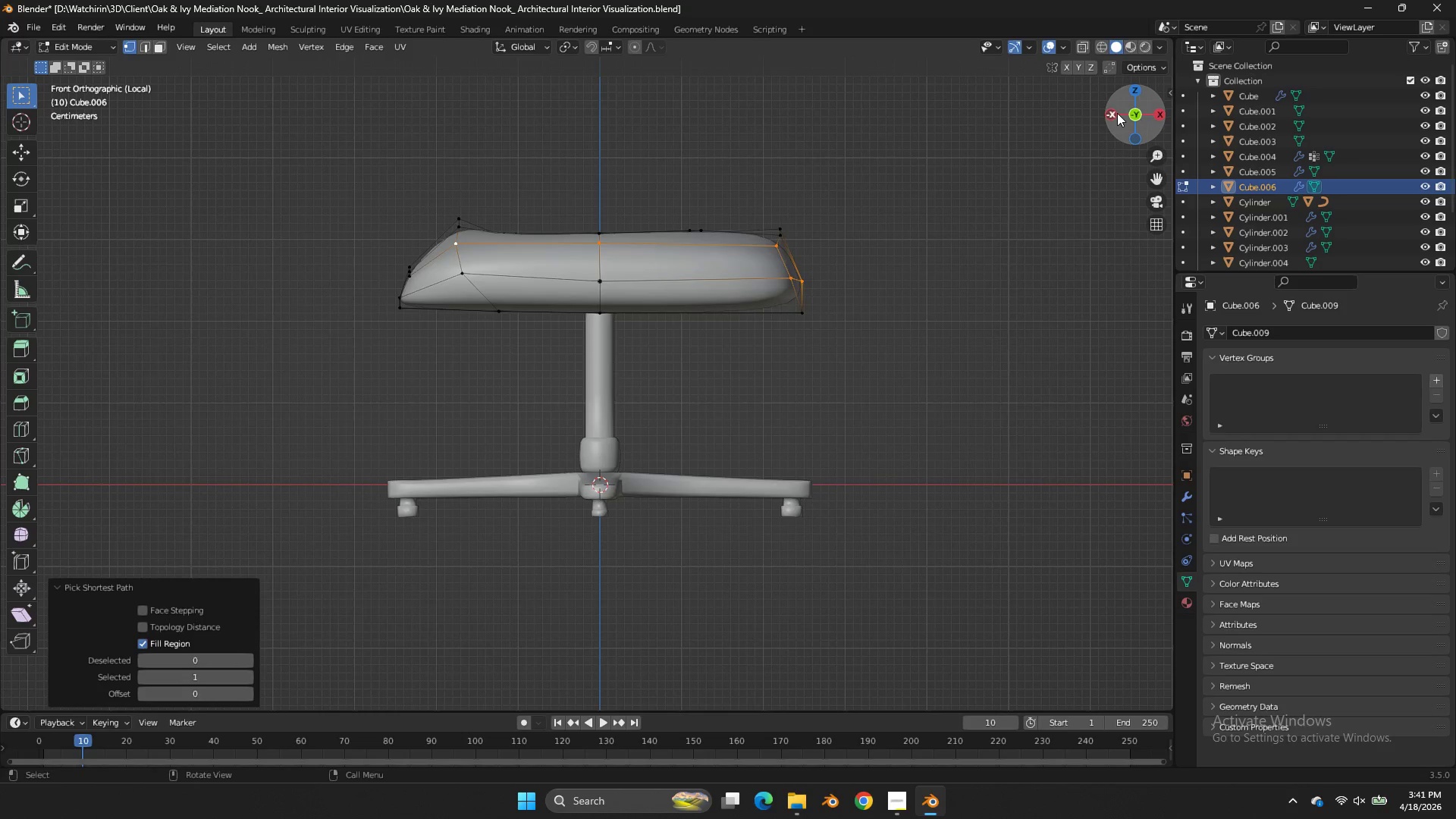 
left_click_drag(start_coordinate=[1117, 113], to_coordinate=[73, 147])
 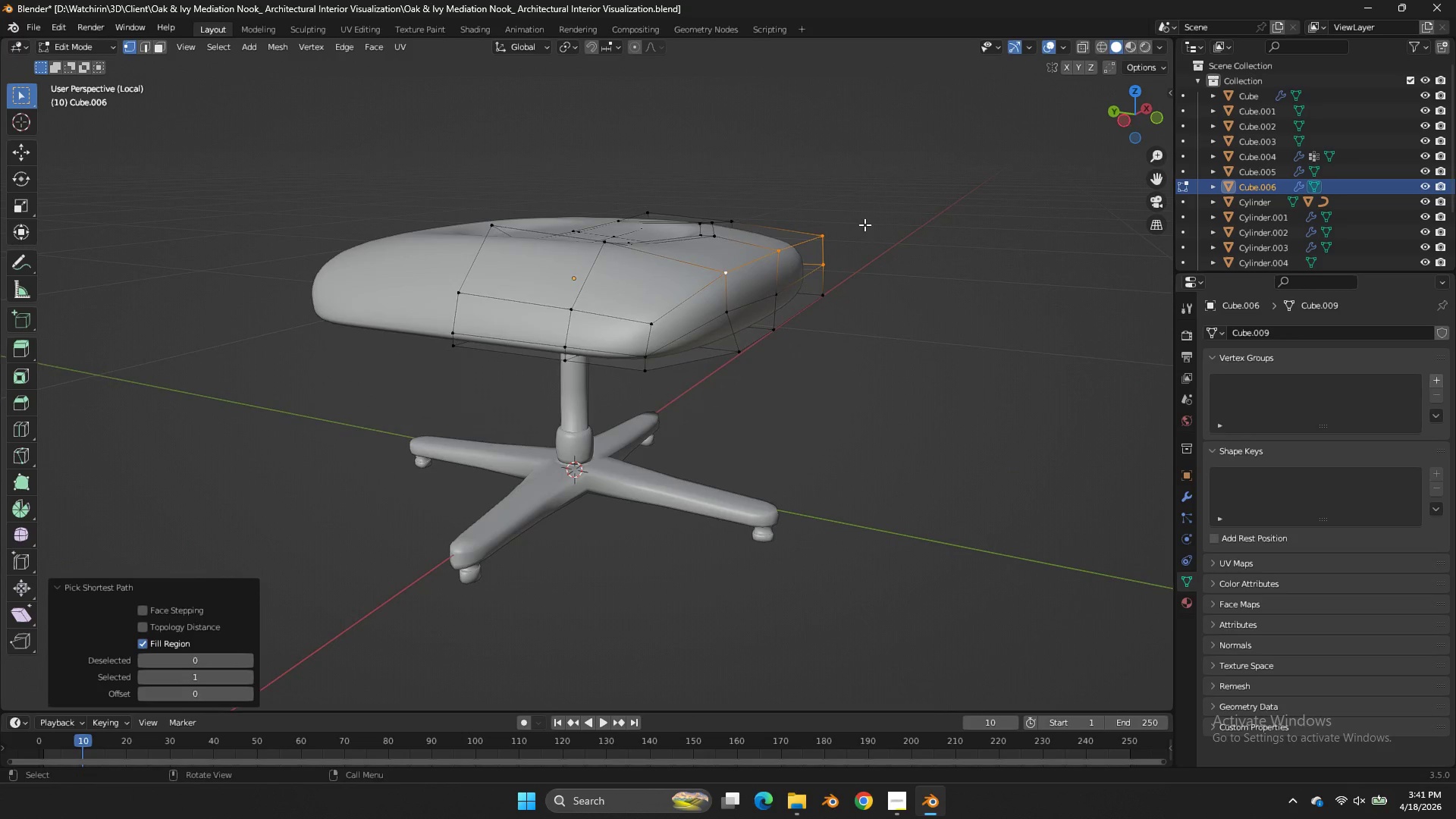 
hold_key(key=ShiftLeft, duration=1.91)
double_click([548, 312])
 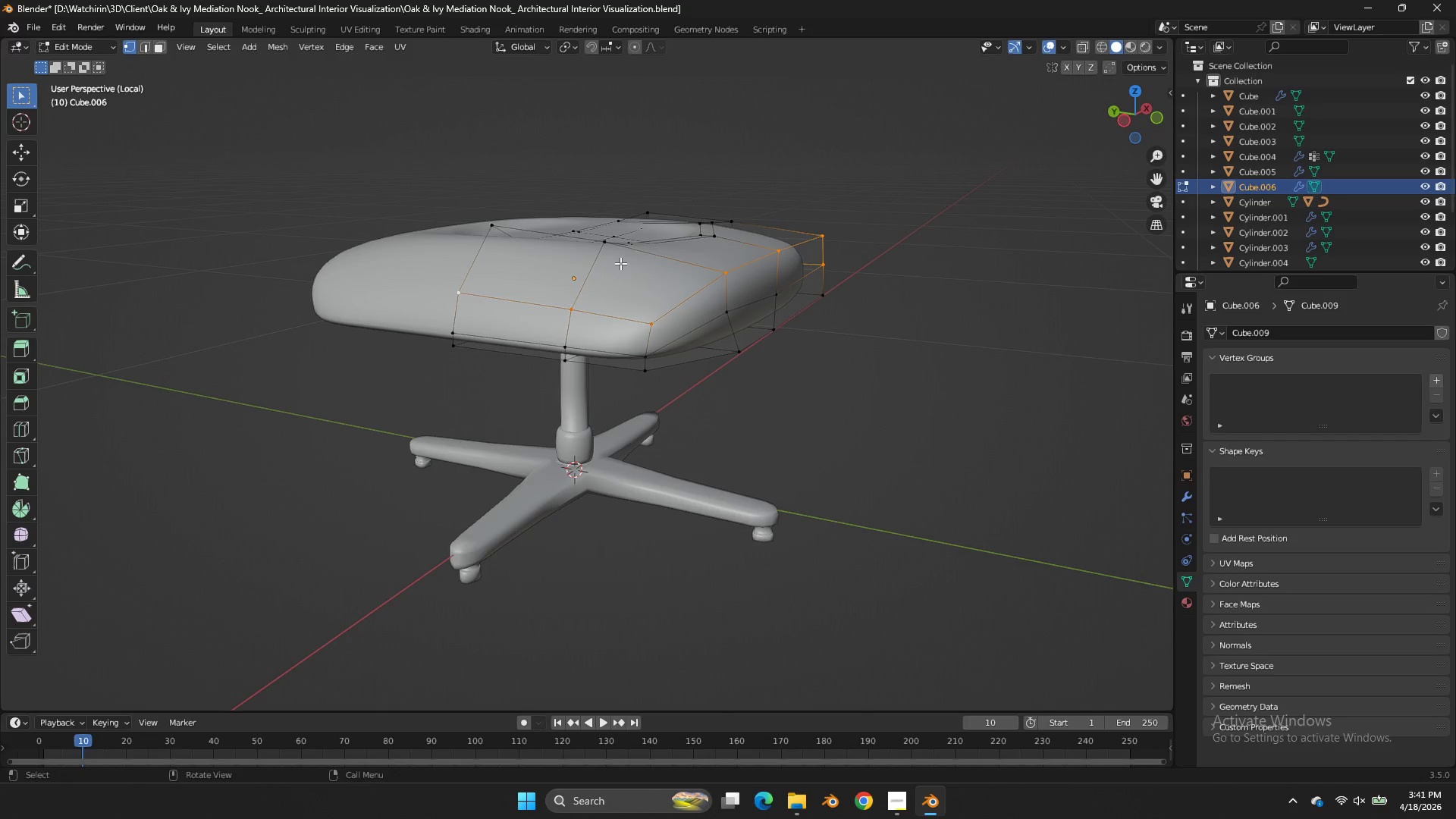 
key(Control+P)
 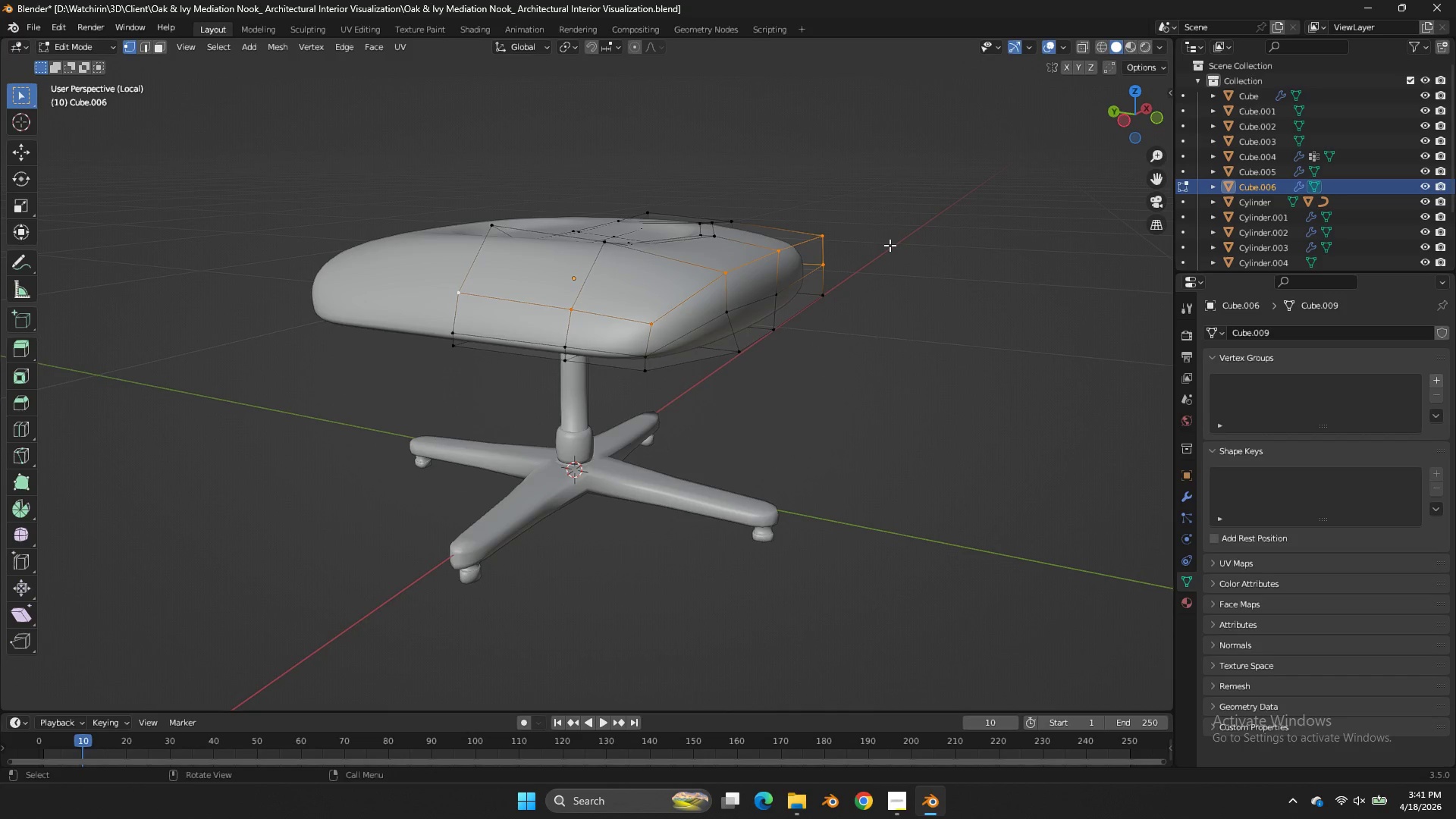 
key(Shift+ShiftLeft)
 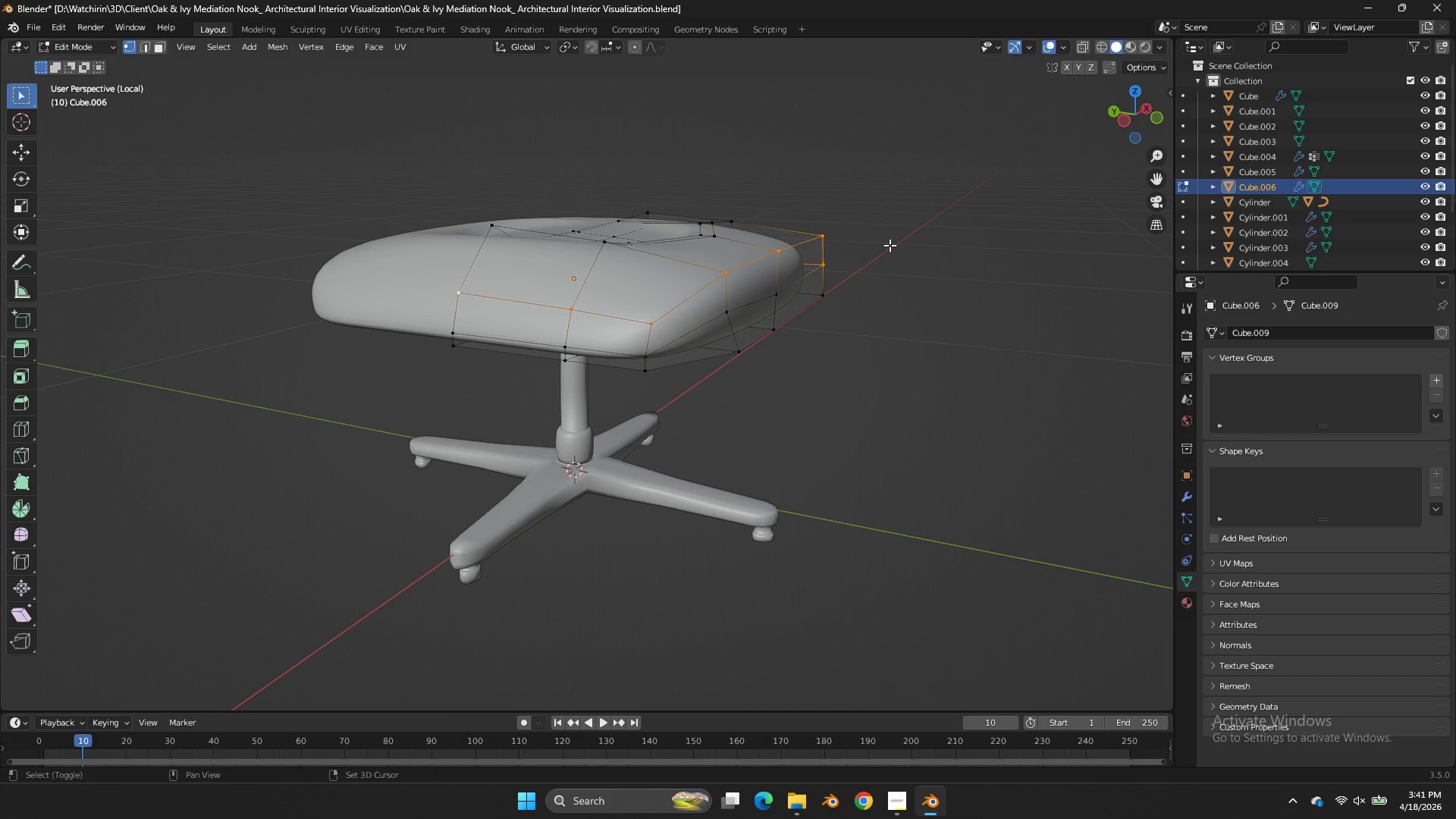 
key(Shift+D)
 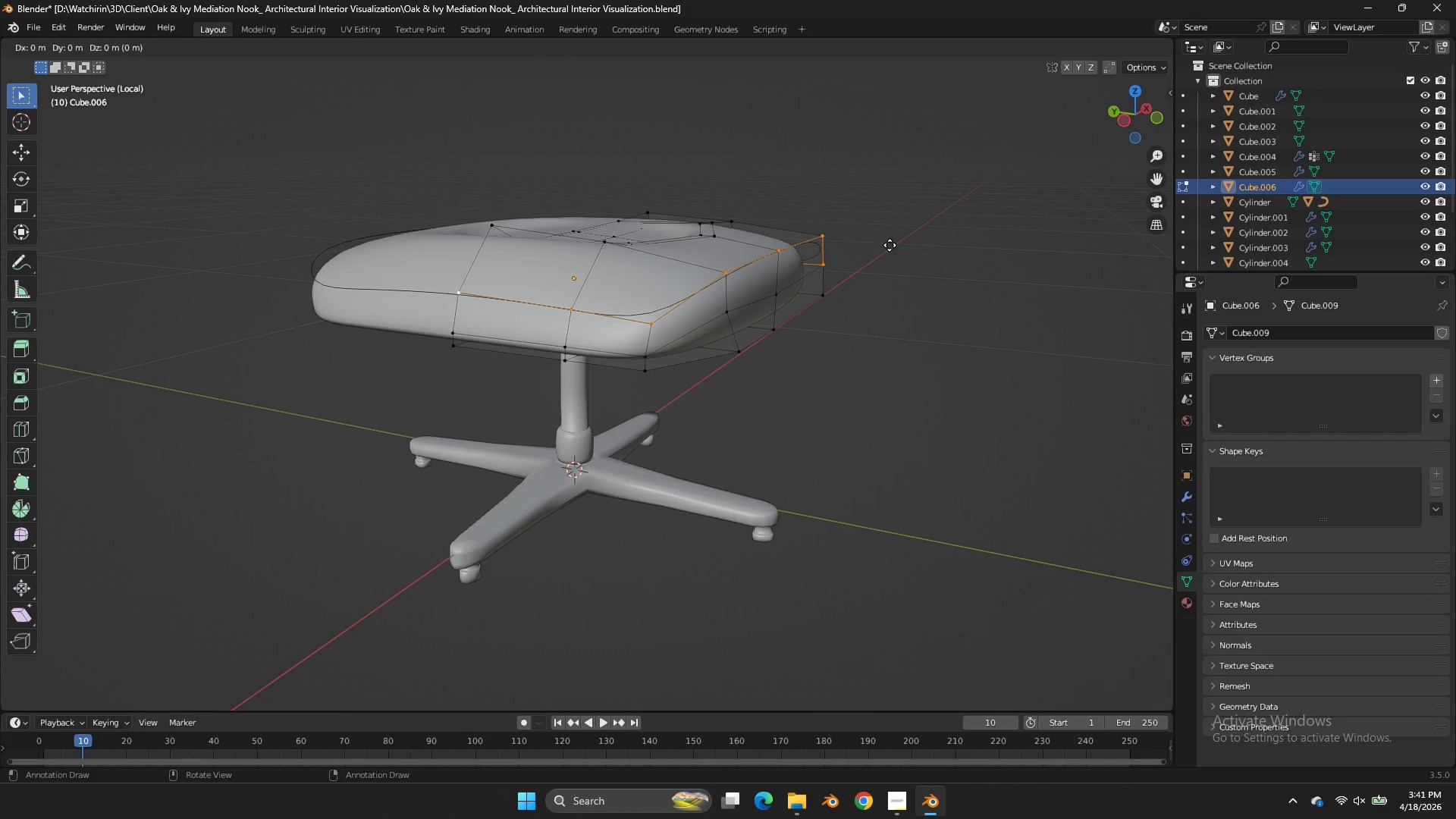 
right_click([890, 245])
 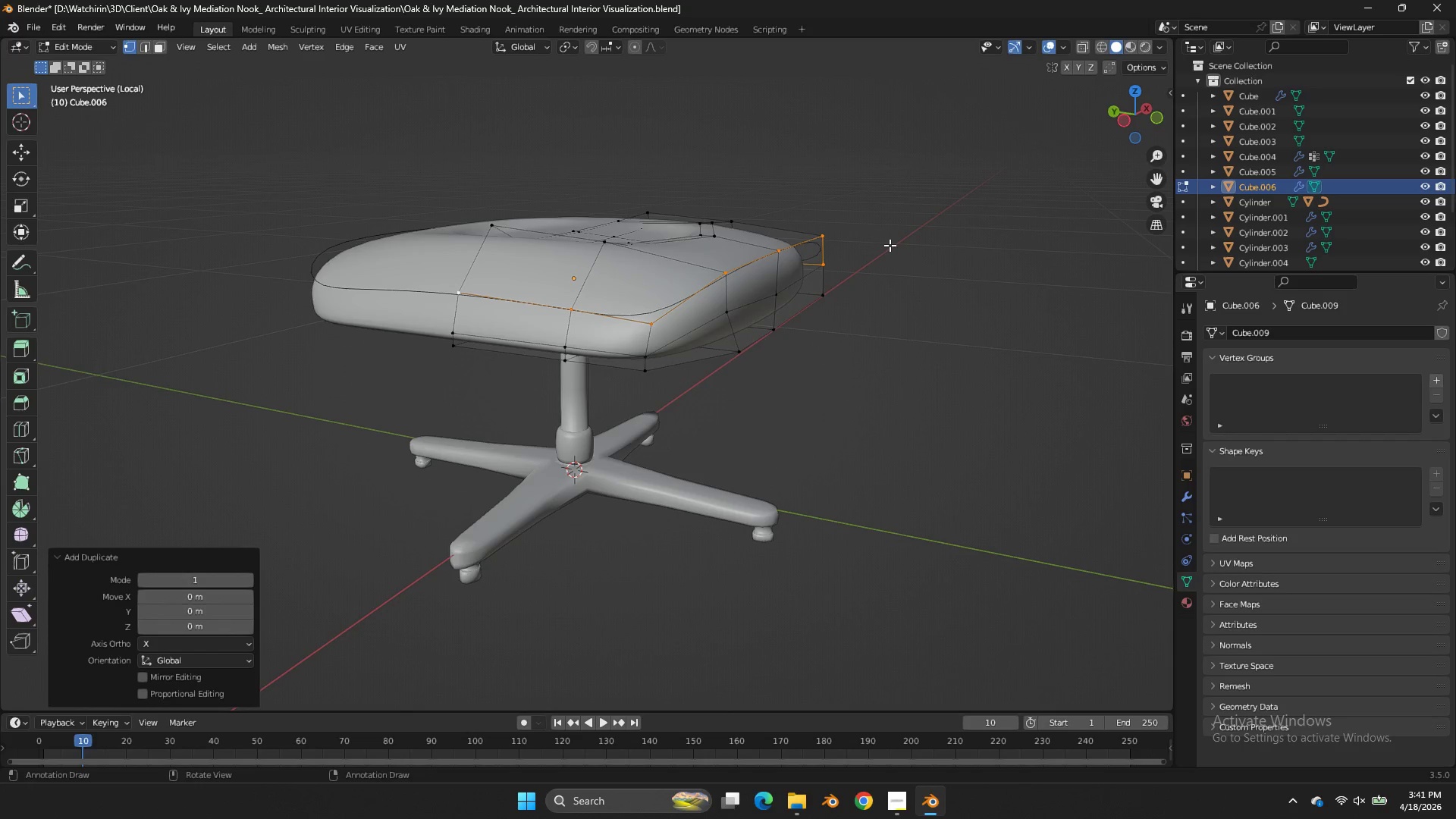 
key(P)
 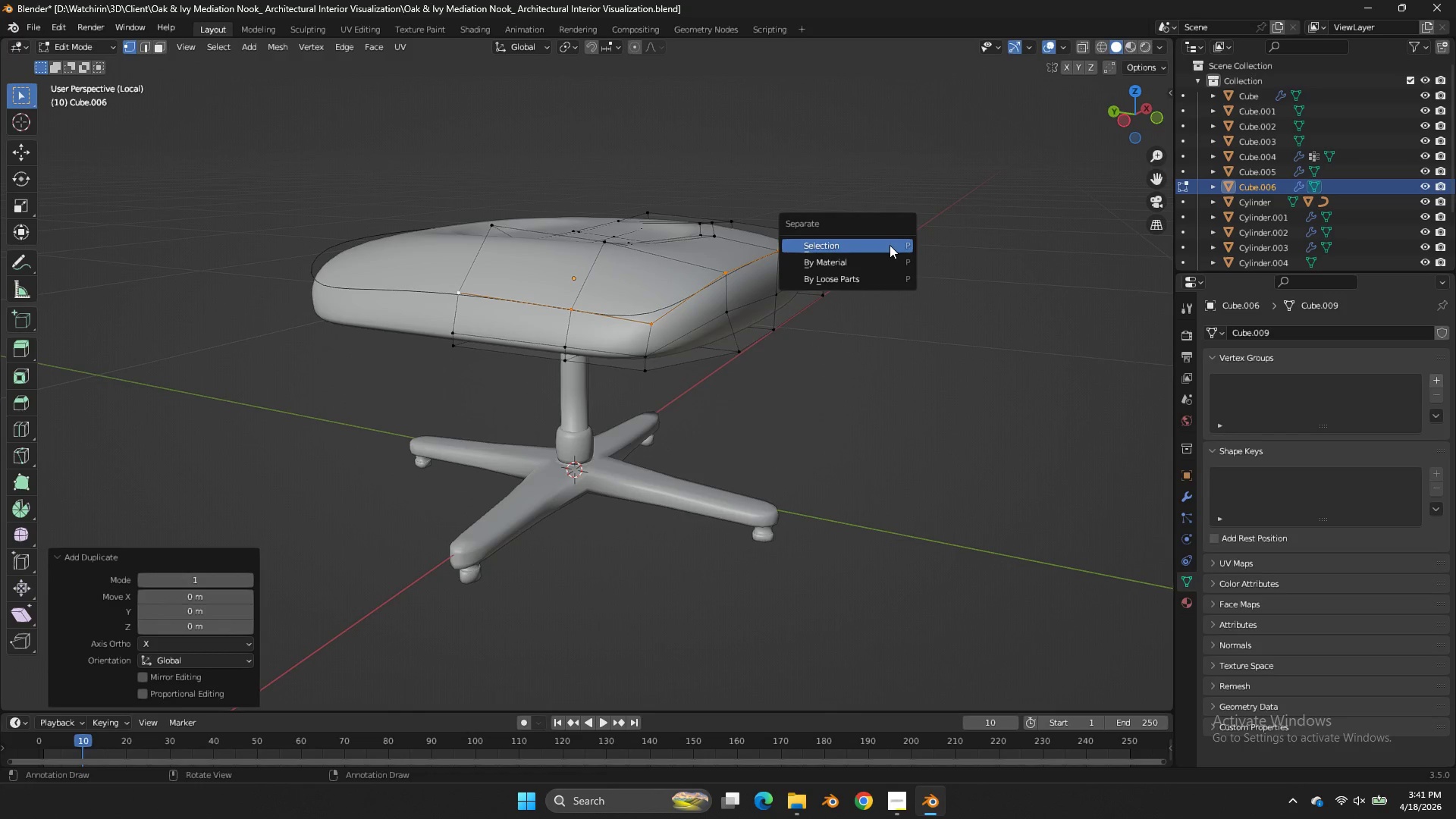 
left_click([890, 245])
 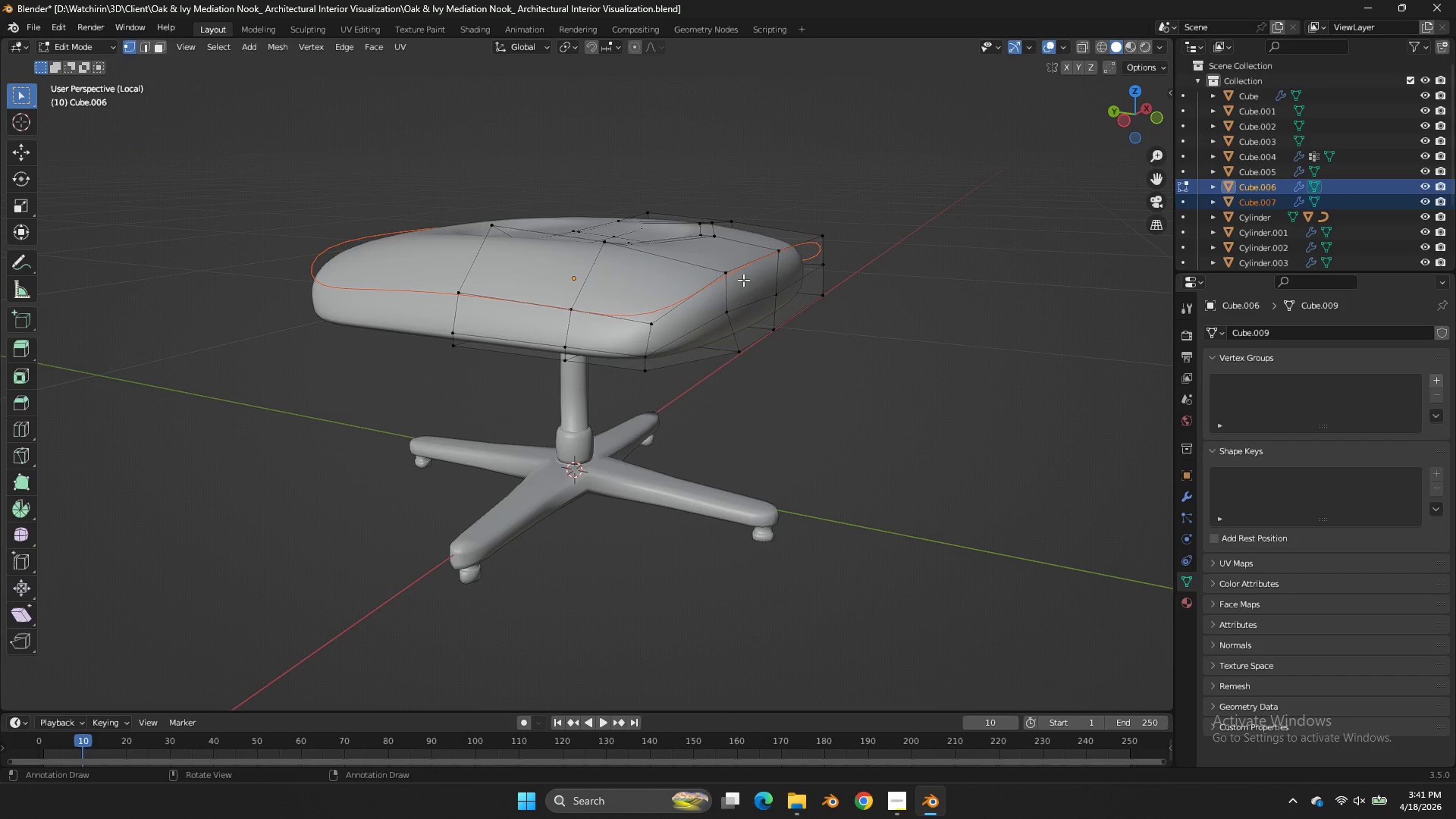 
key(Tab)
 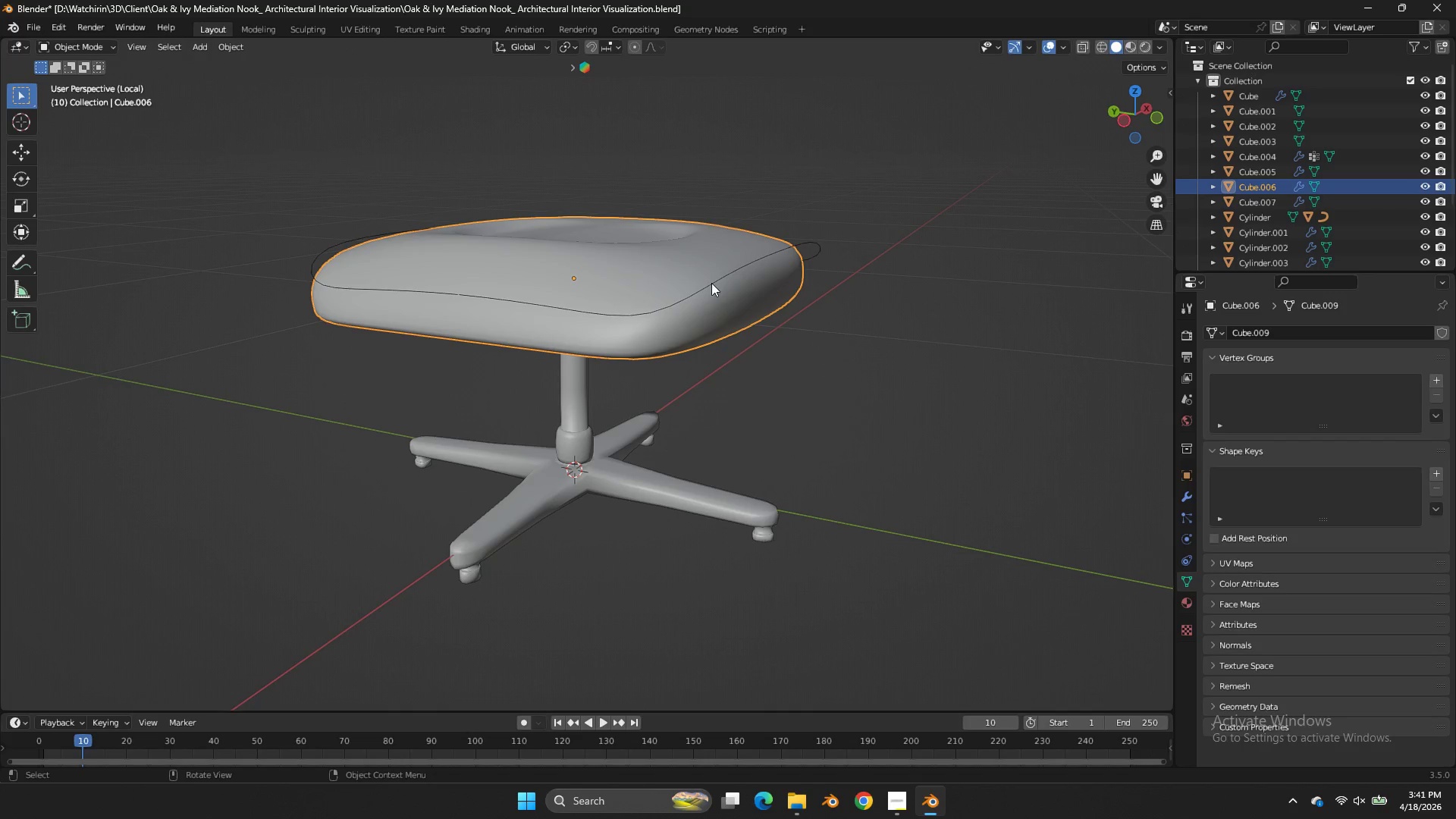 
double_click([710, 281])
 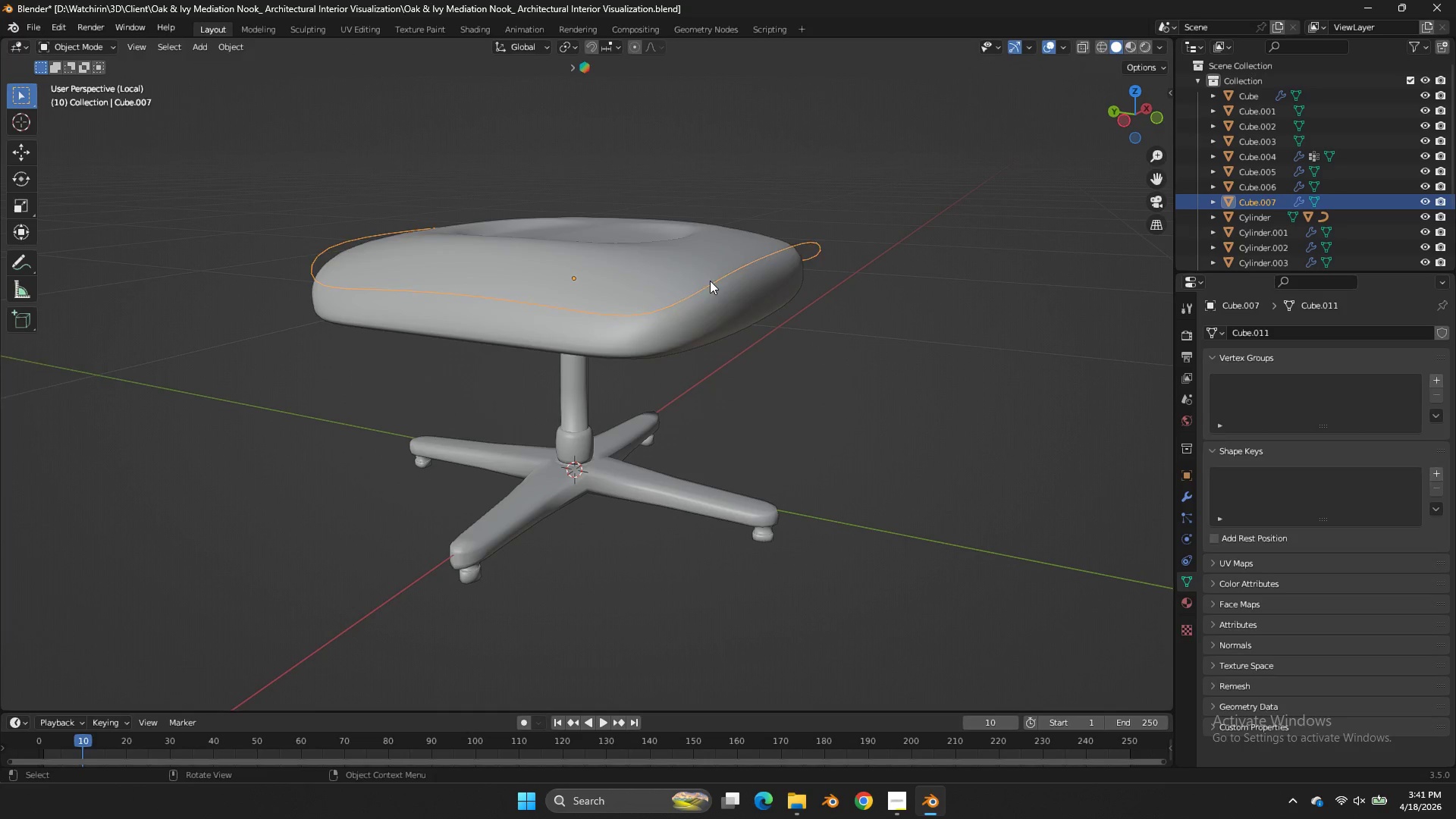 
key(Tab)
 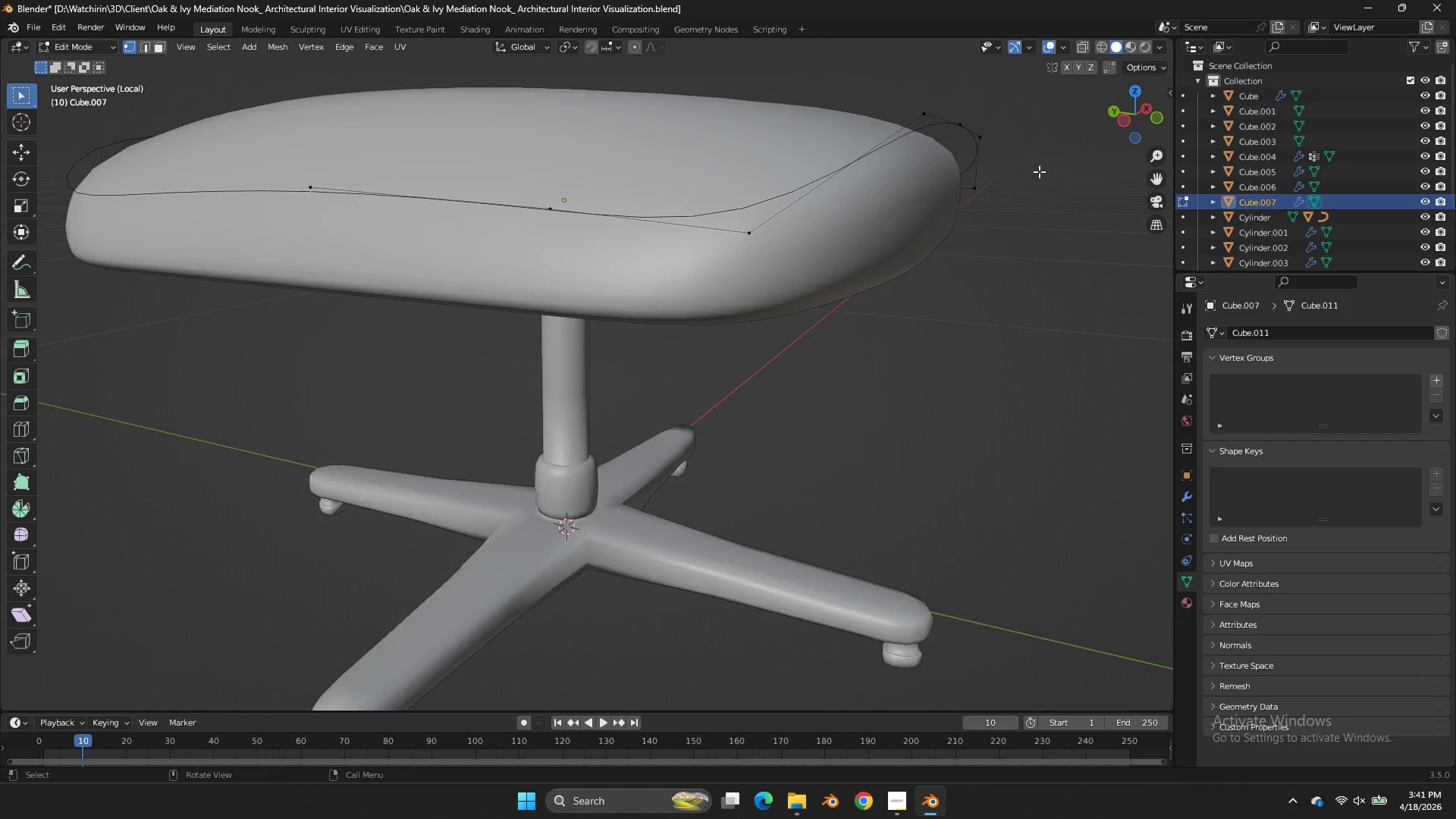 
left_click_drag(start_coordinate=[1122, 124], to_coordinate=[1169, 162])
 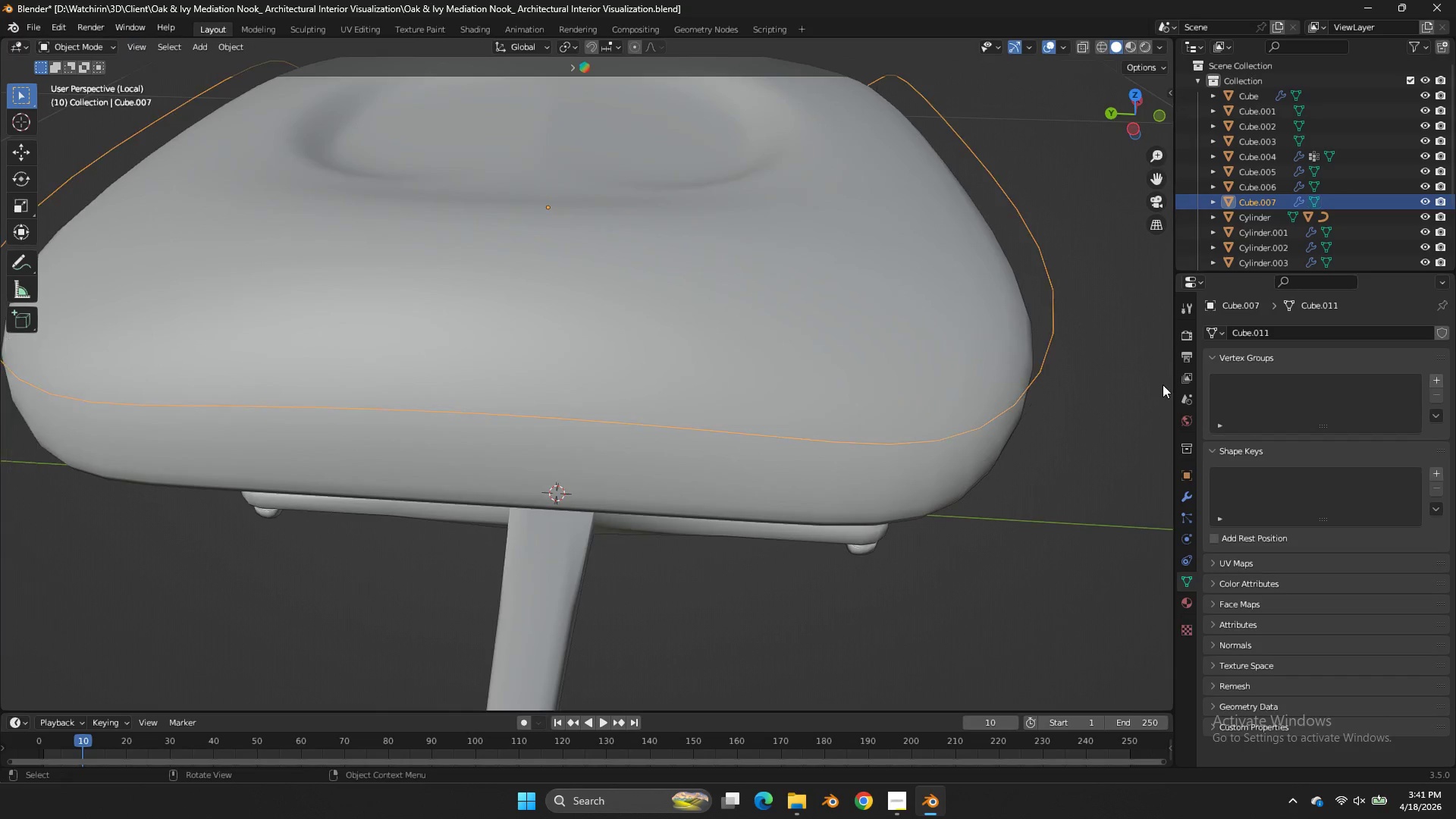 
scroll: coordinate [1037, 174], scroll_direction: up, amount: 3.0
 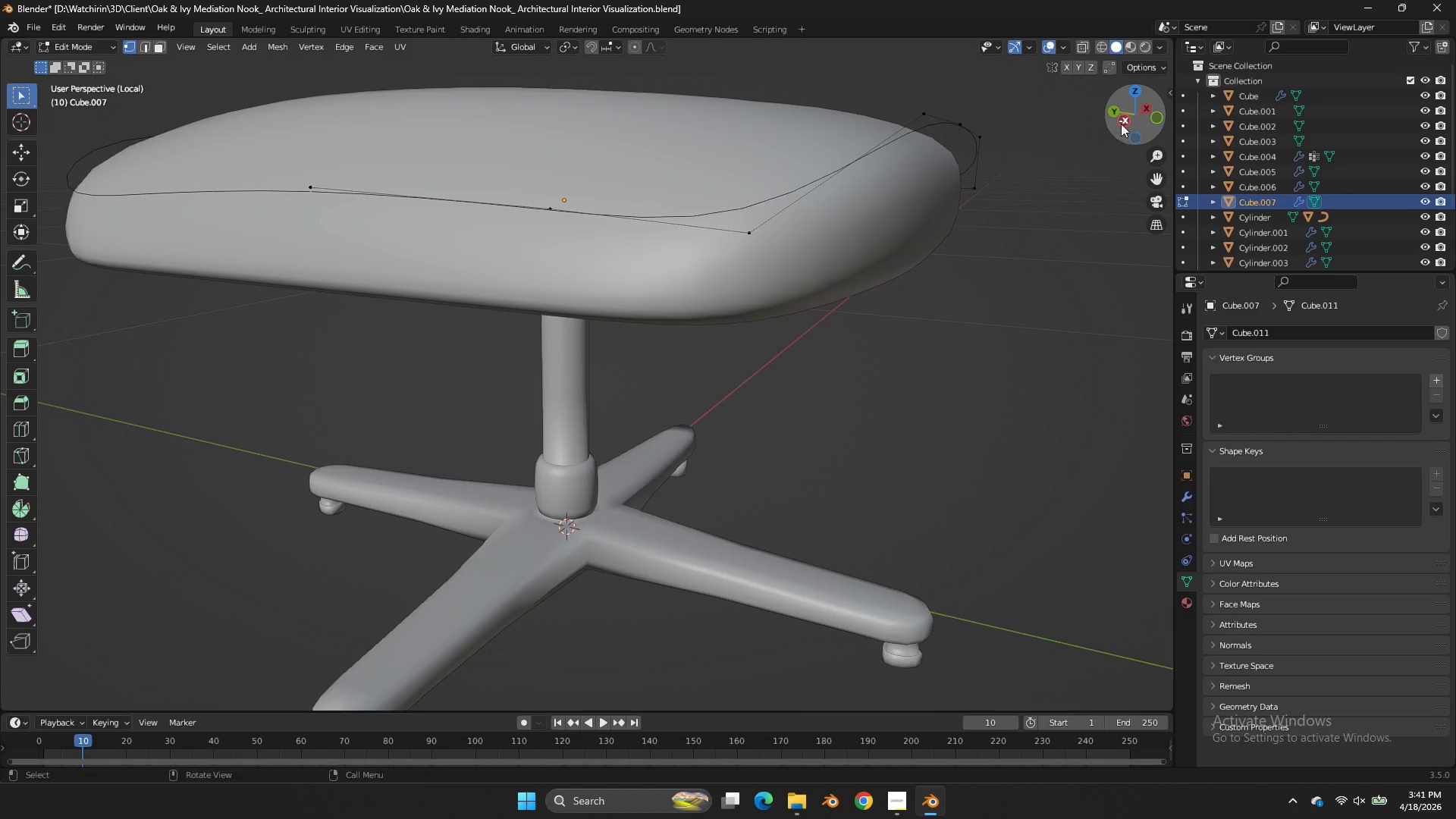 
key(Tab)
 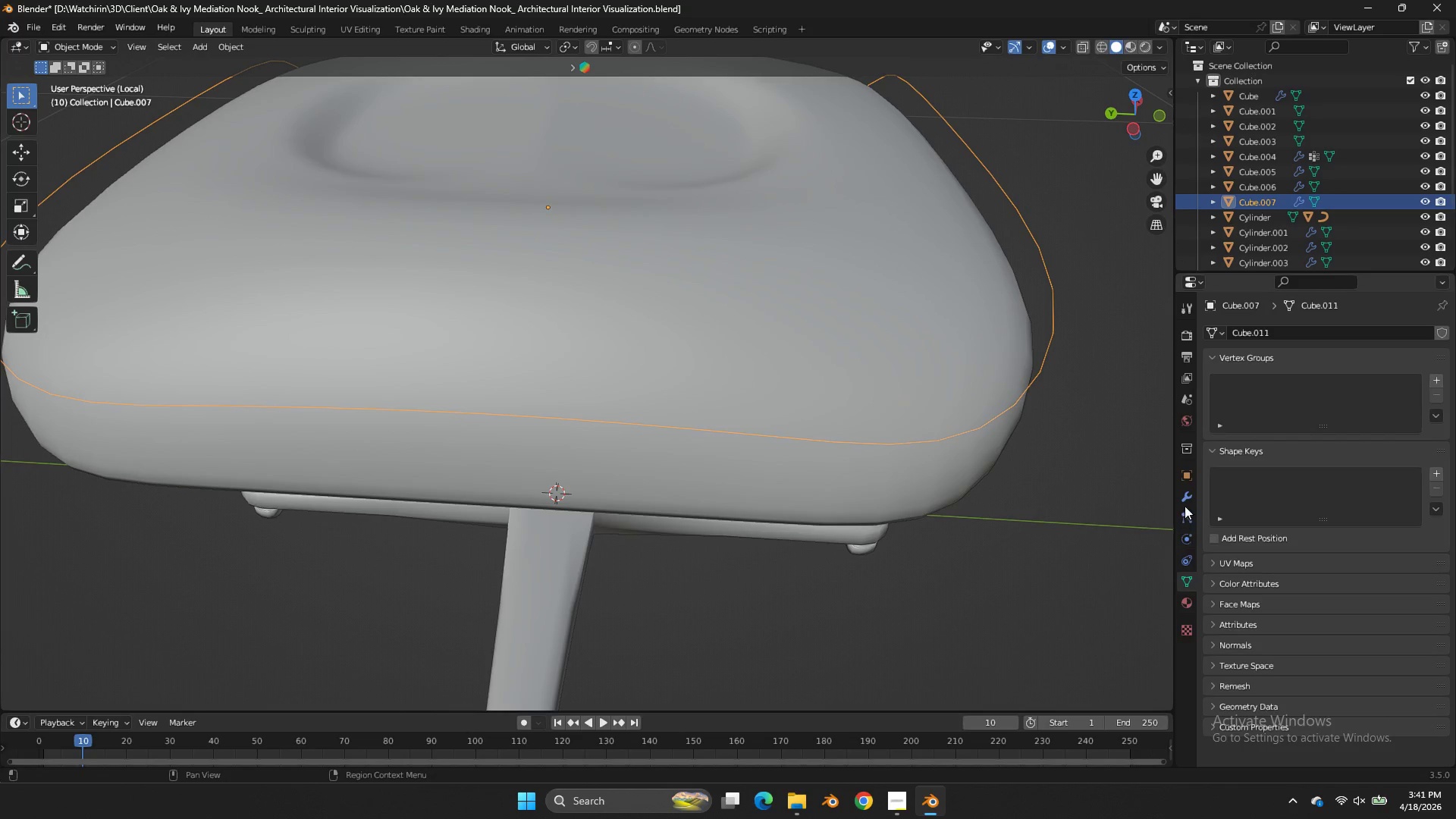 
left_click([1185, 499])
 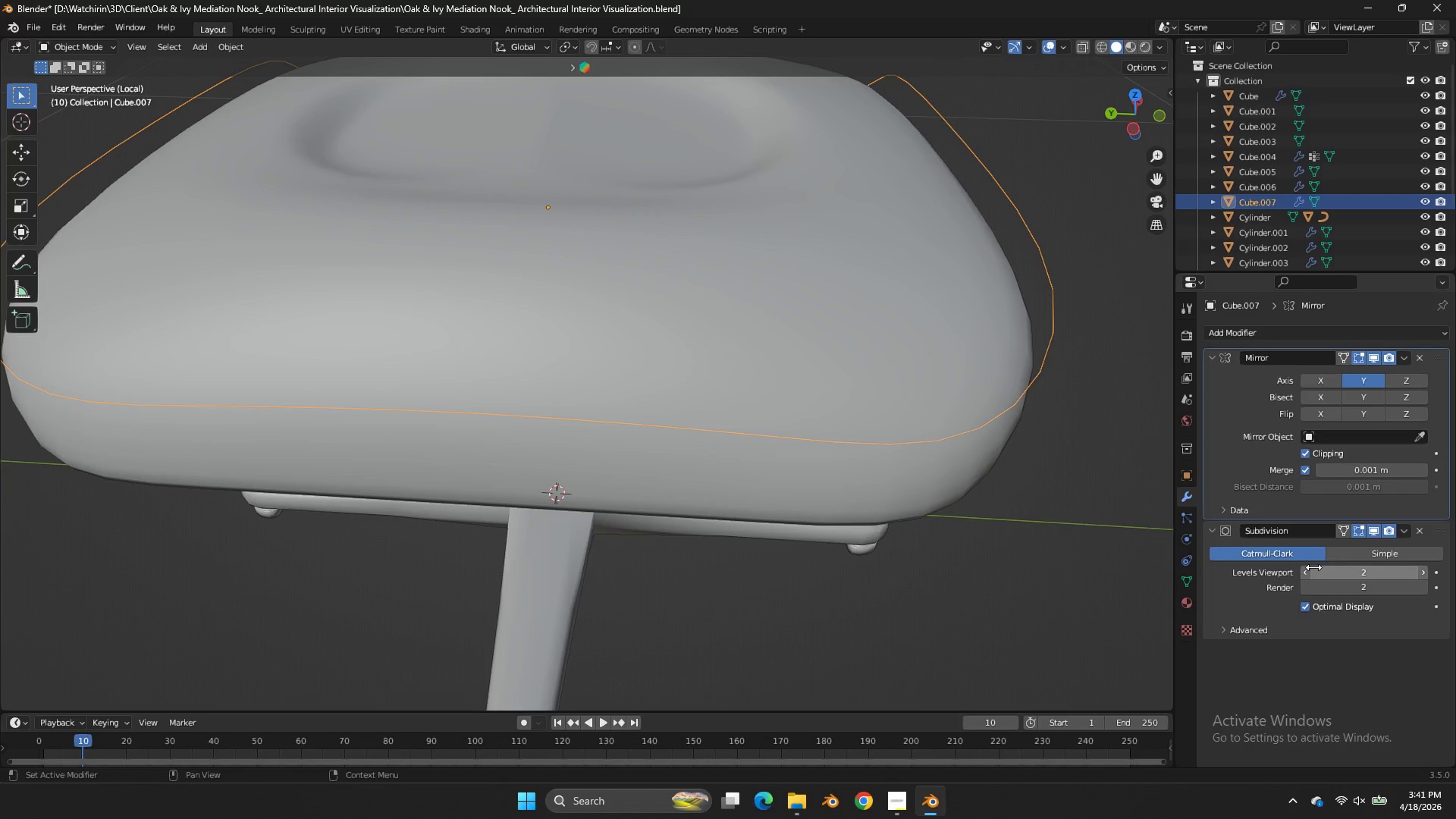 
left_click([1309, 572])
 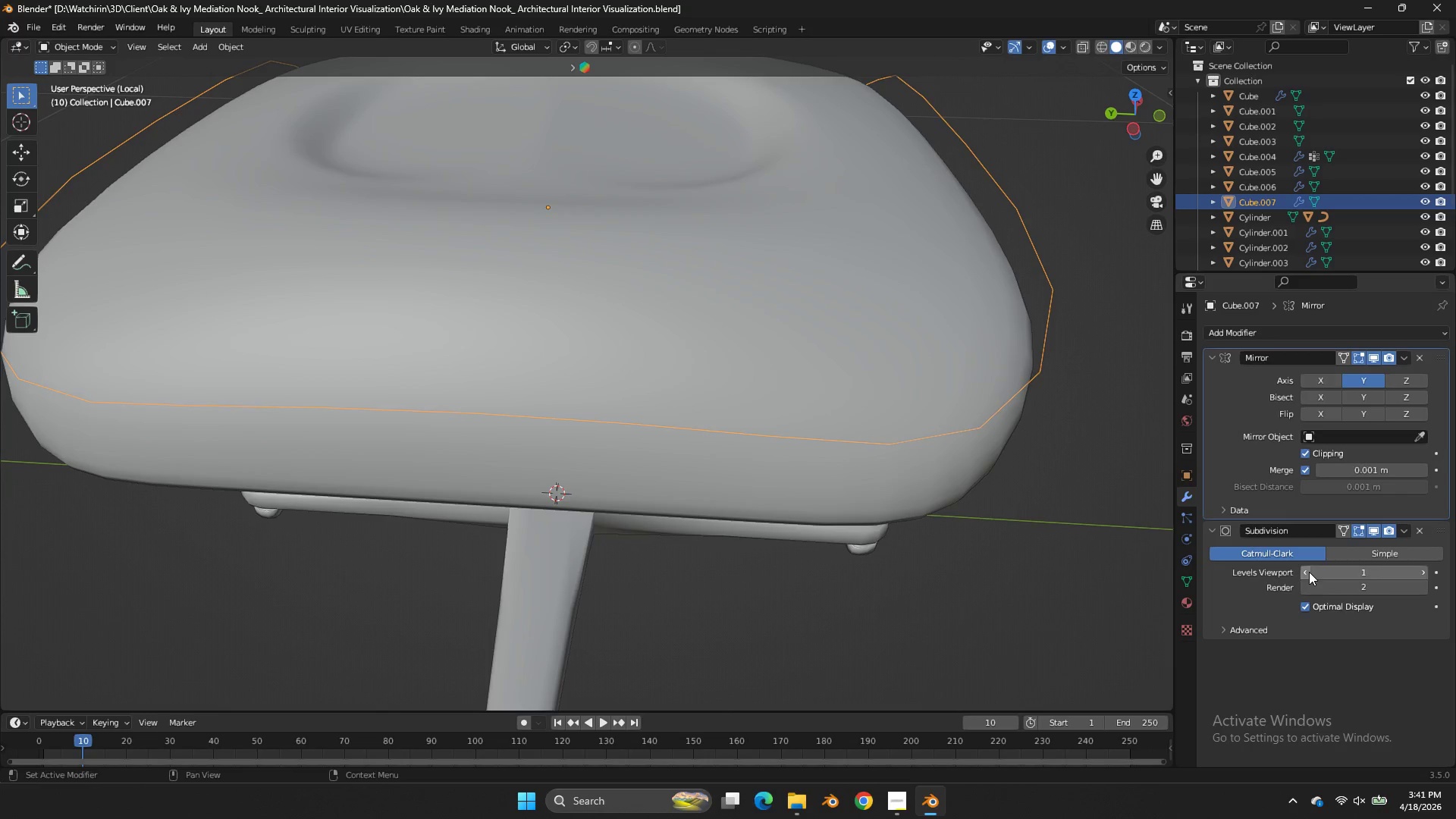 
left_click([1309, 572])
 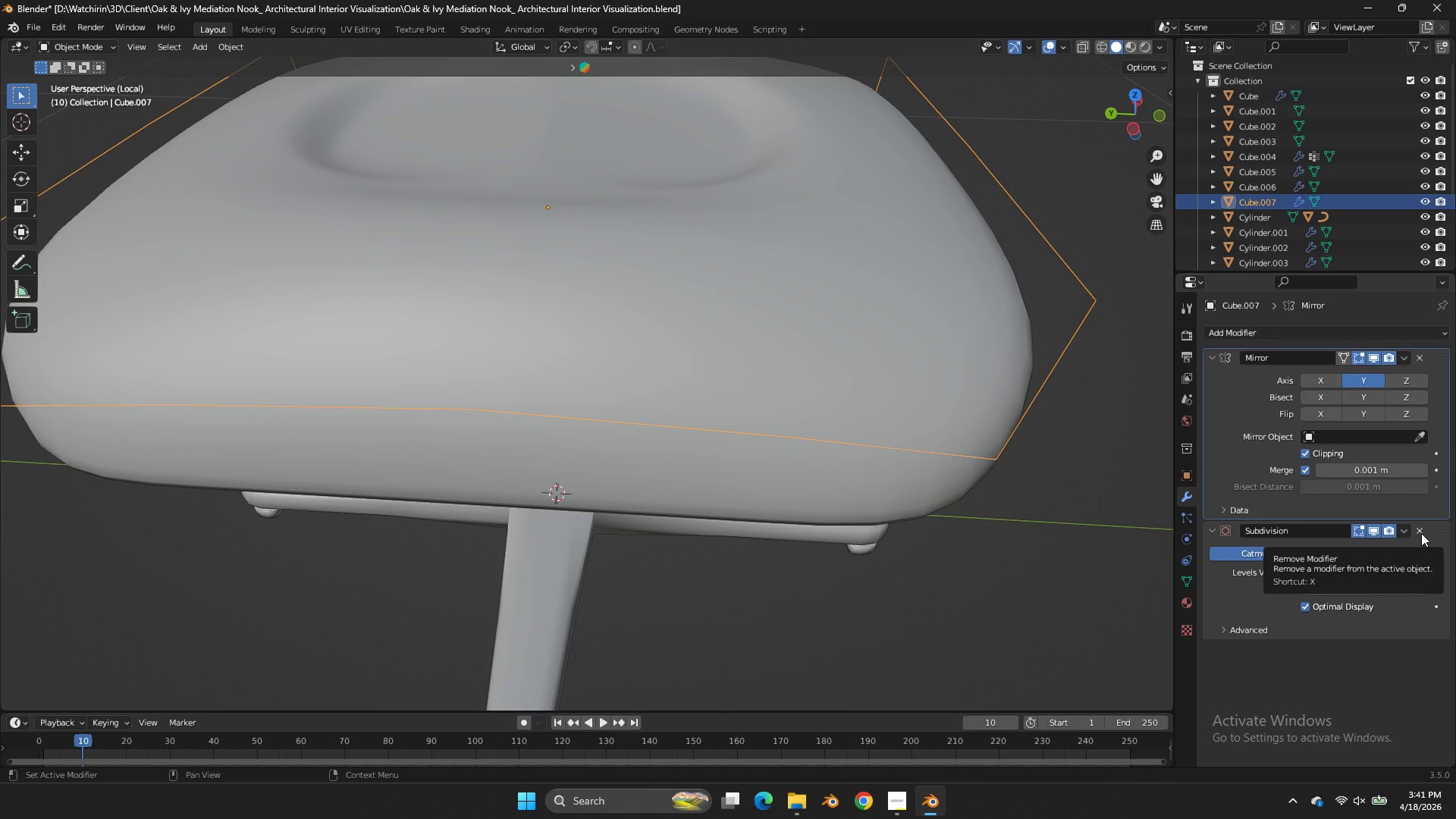 
wait(5.89)
 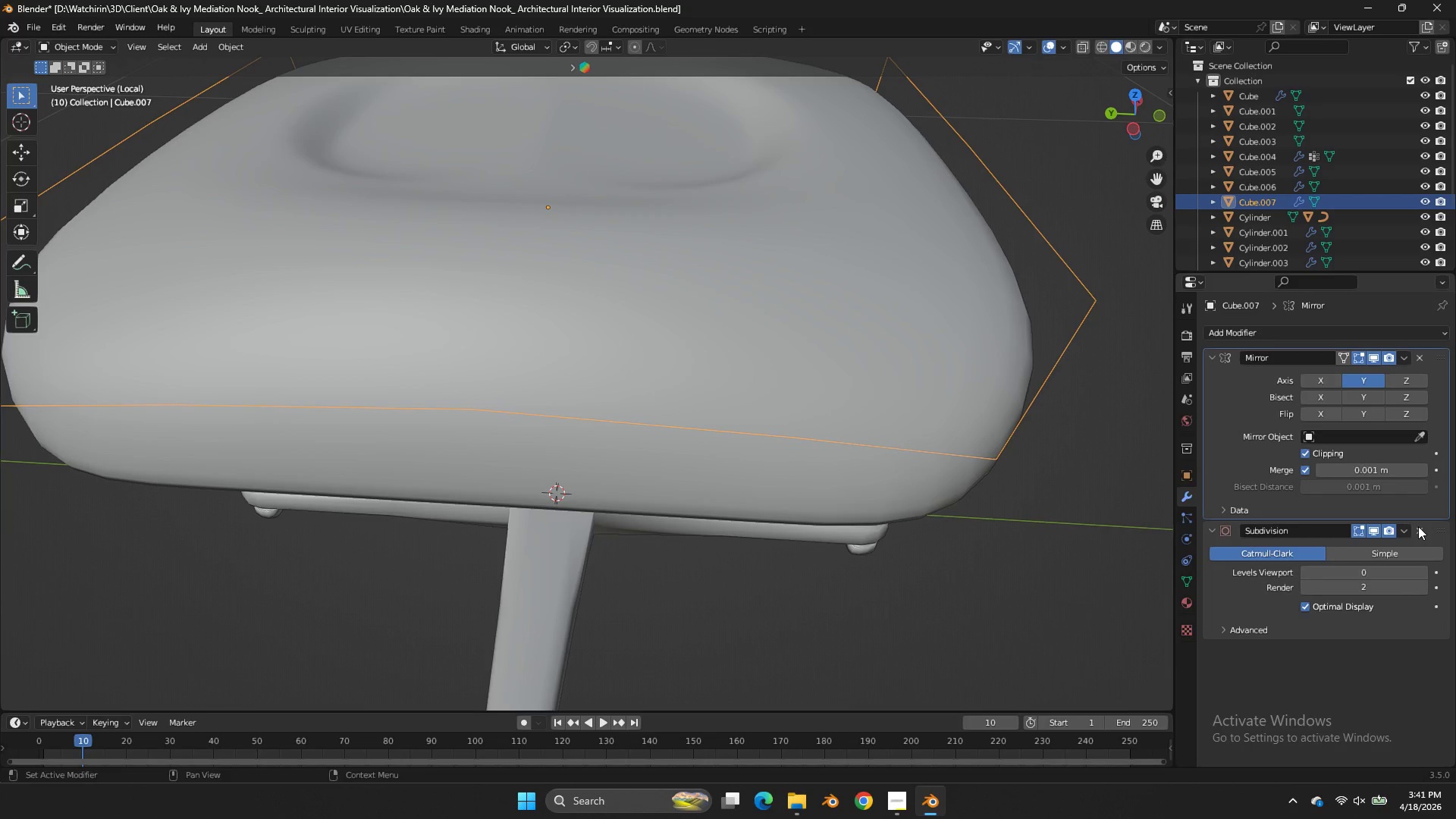 
left_click([1421, 533])
 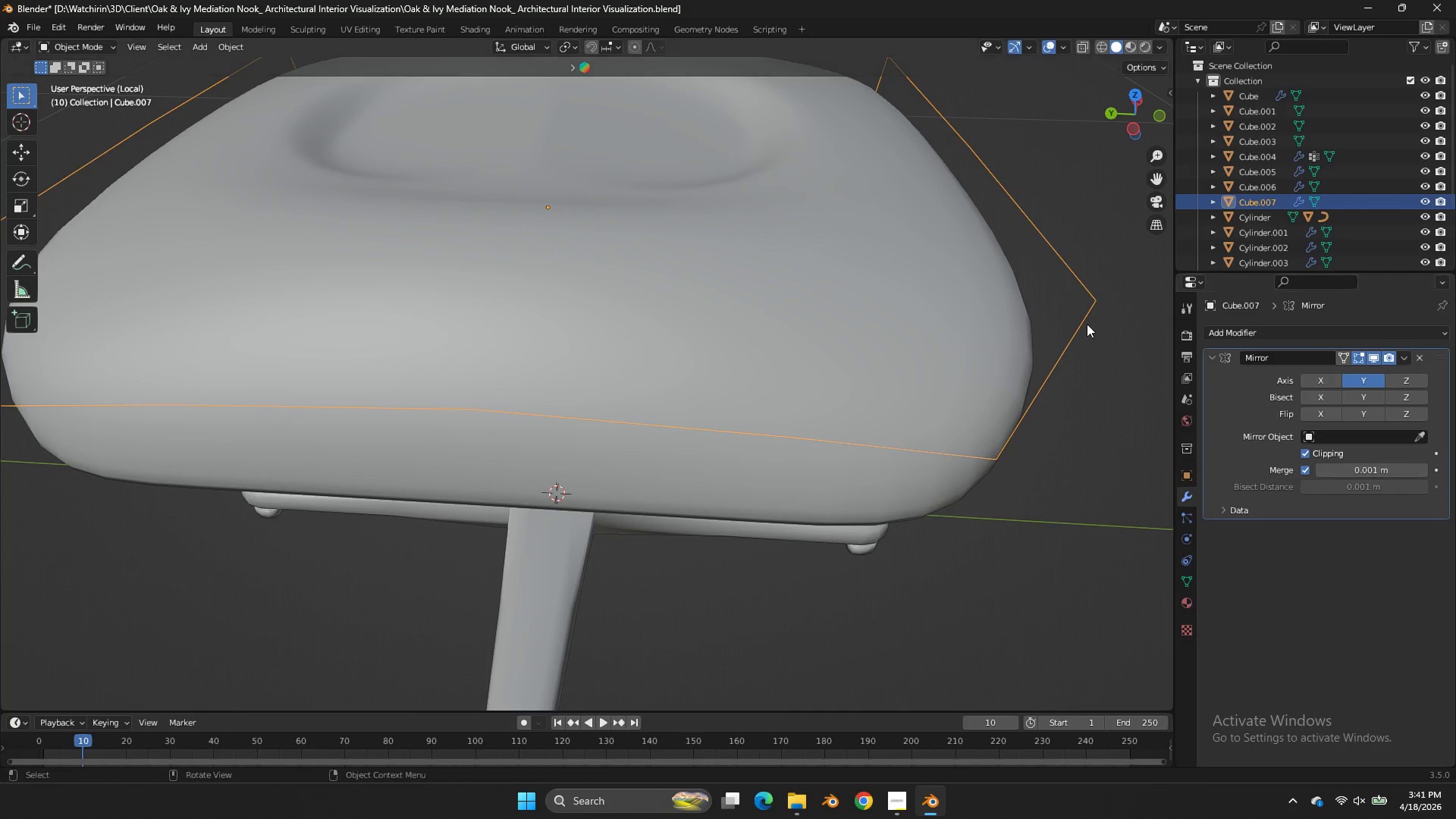 
scroll: coordinate [1084, 318], scroll_direction: down, amount: 4.0
 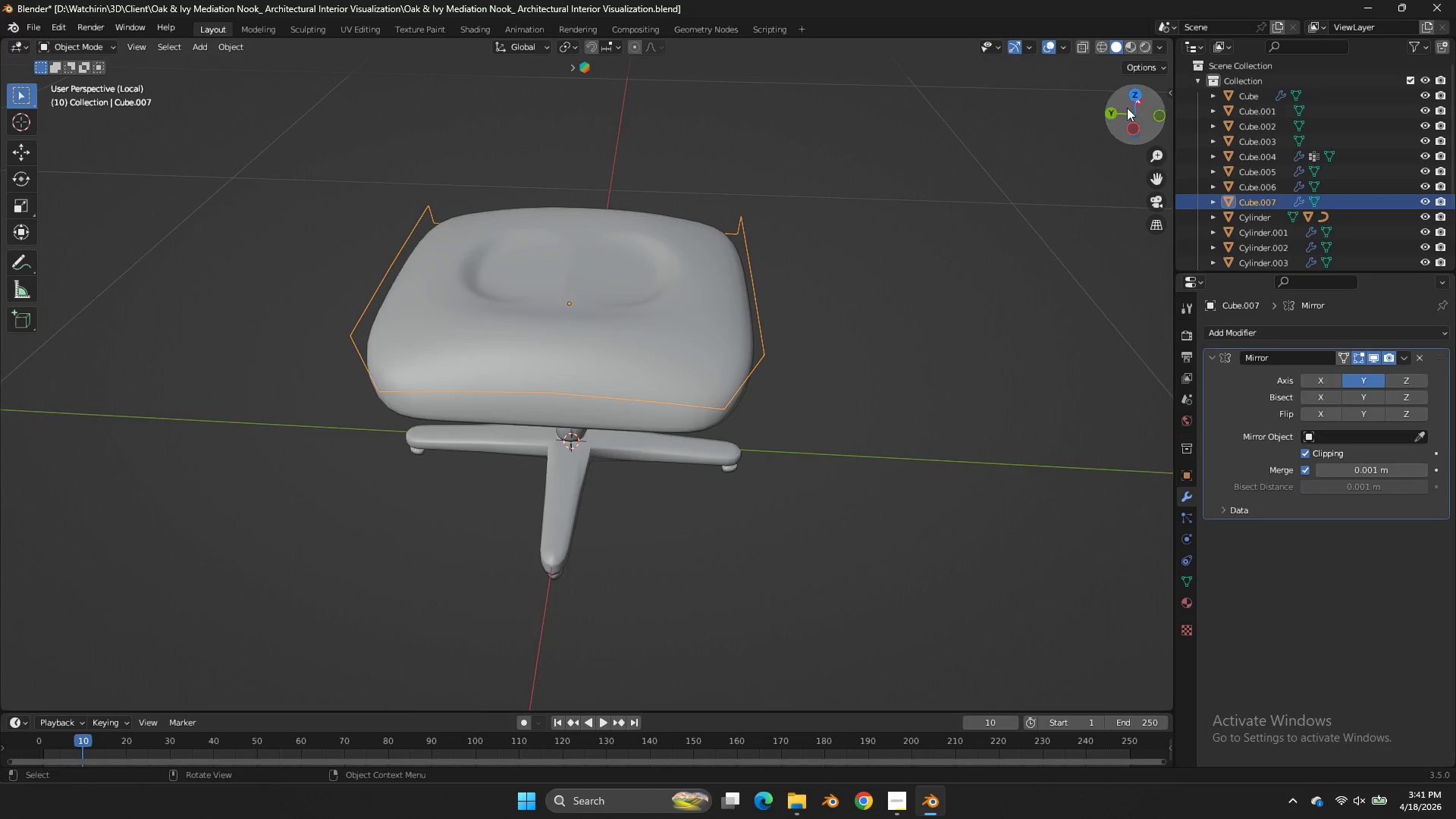 
left_click_drag(start_coordinate=[1132, 113], to_coordinate=[1132, 87])
 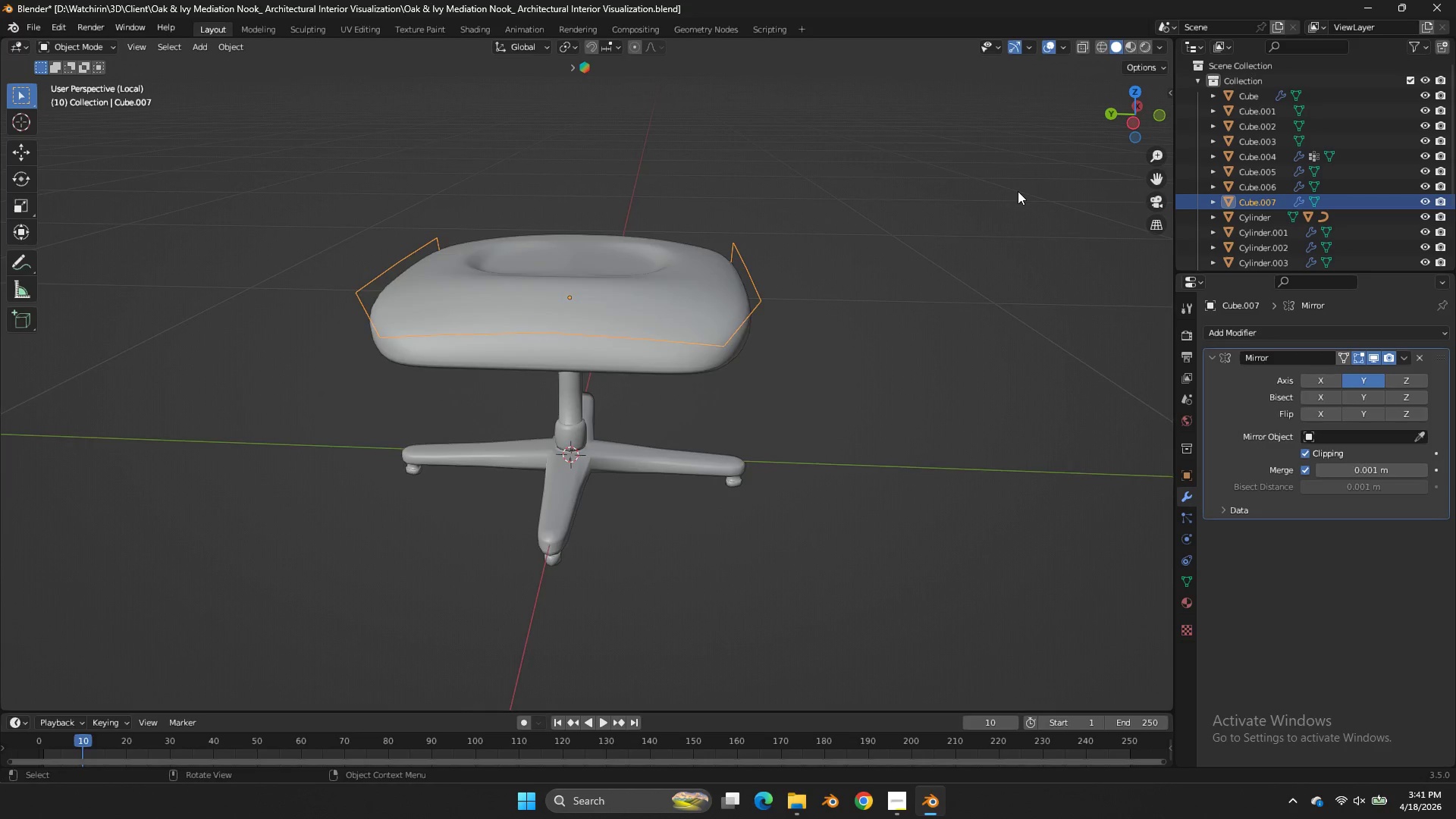 
scroll: coordinate [1018, 191], scroll_direction: up, amount: 2.0
 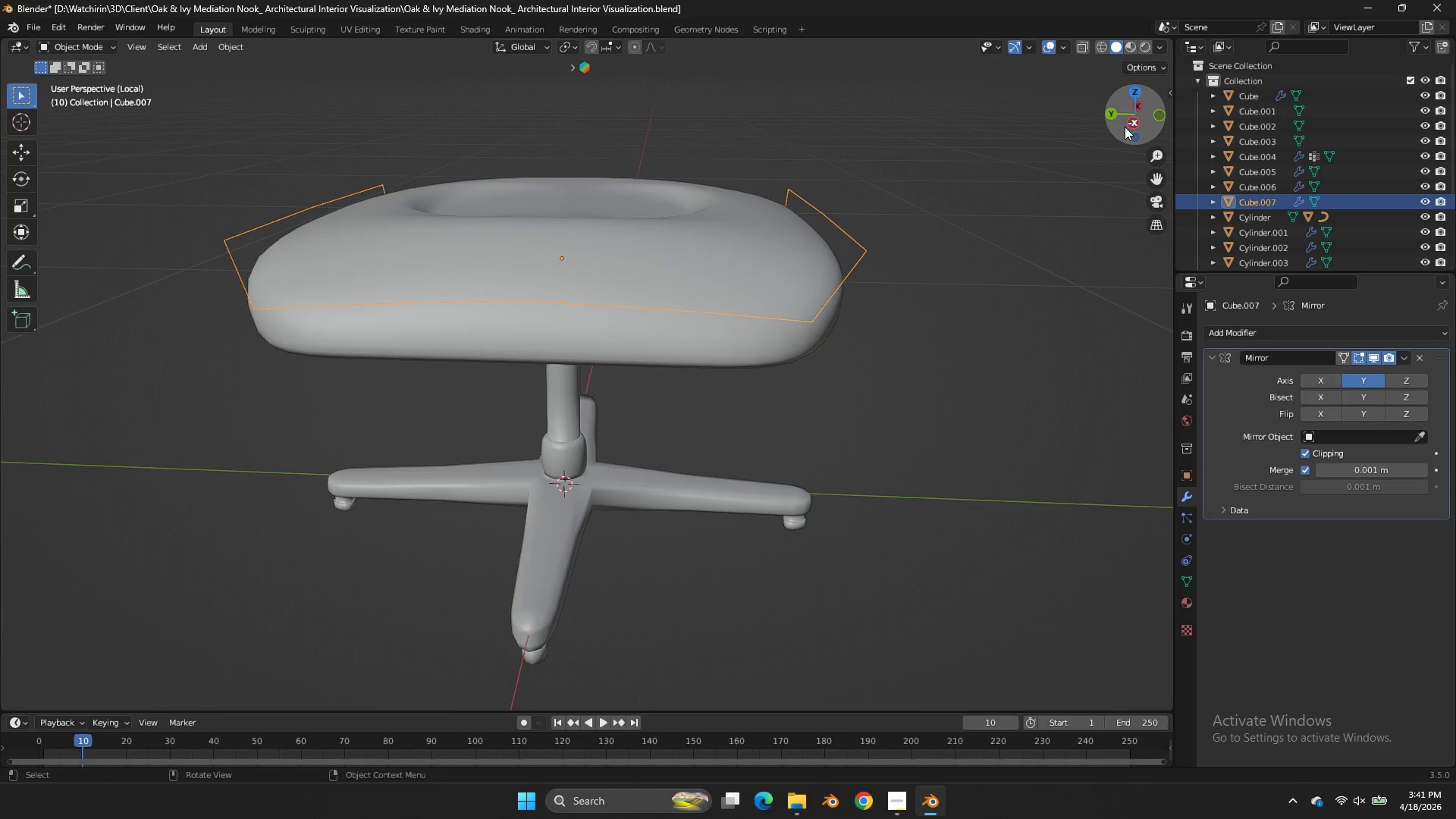 
left_click([1125, 128])
 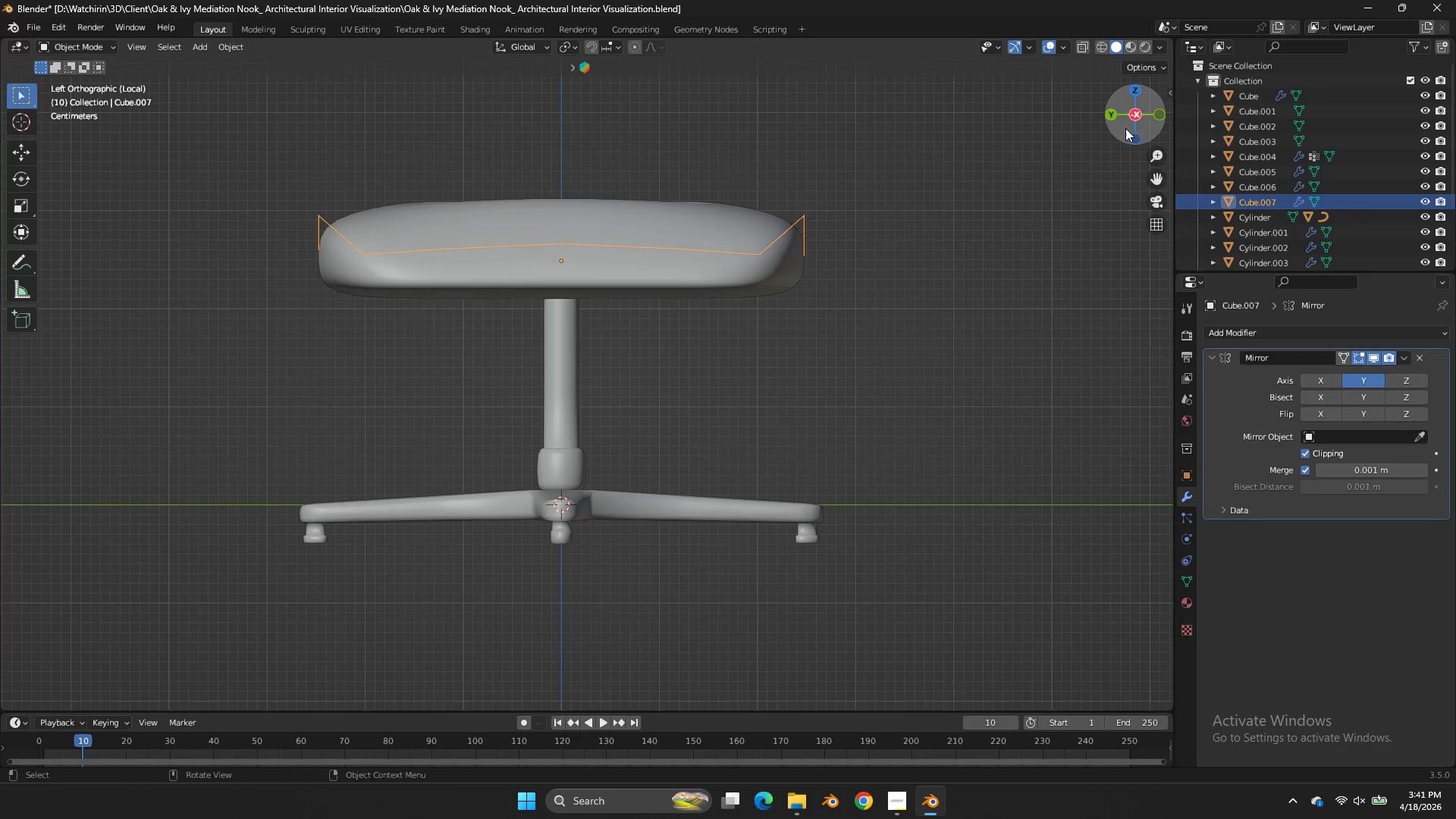 
key(Tab)
type(as)
 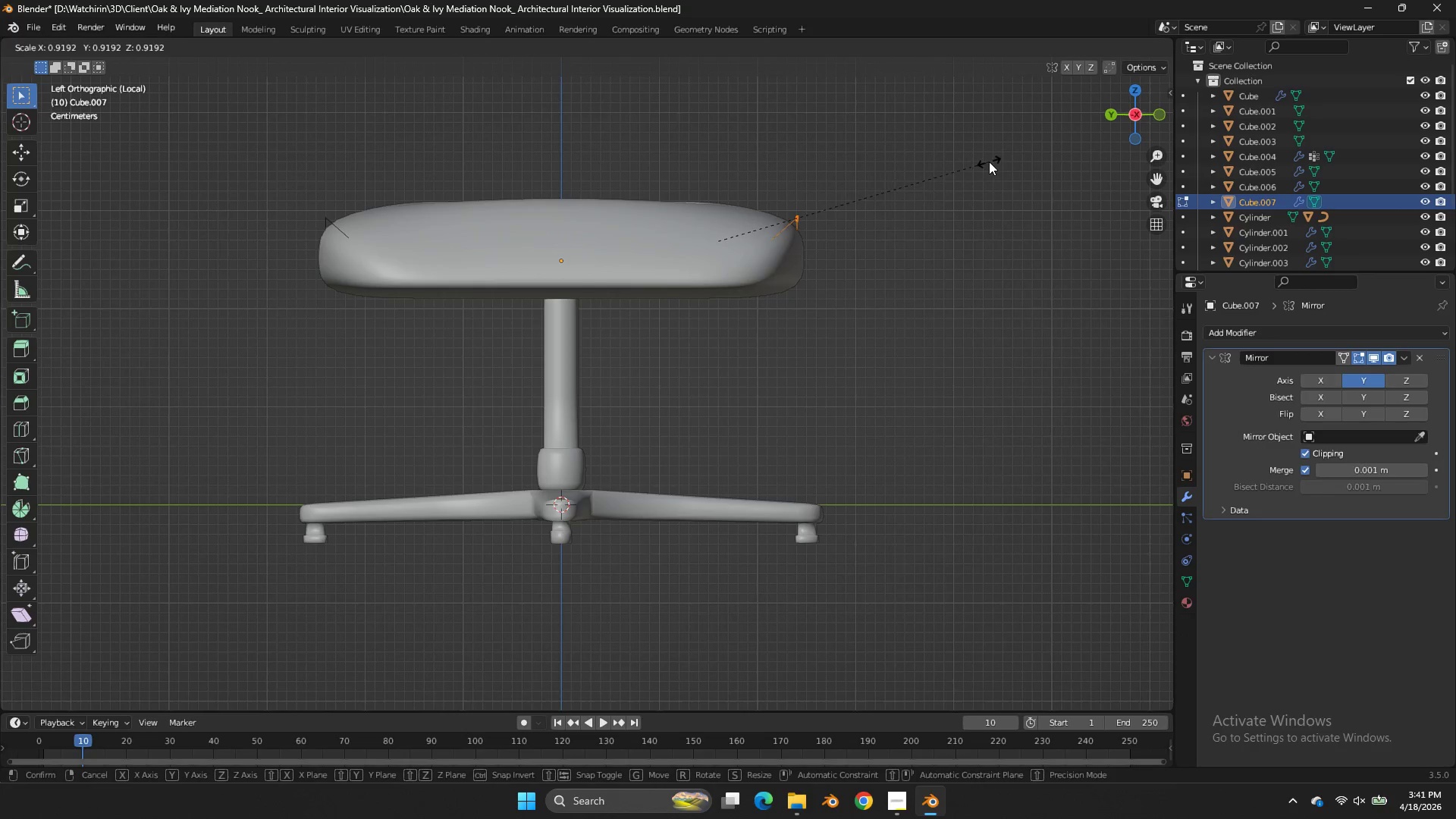 
left_click([986, 164])
 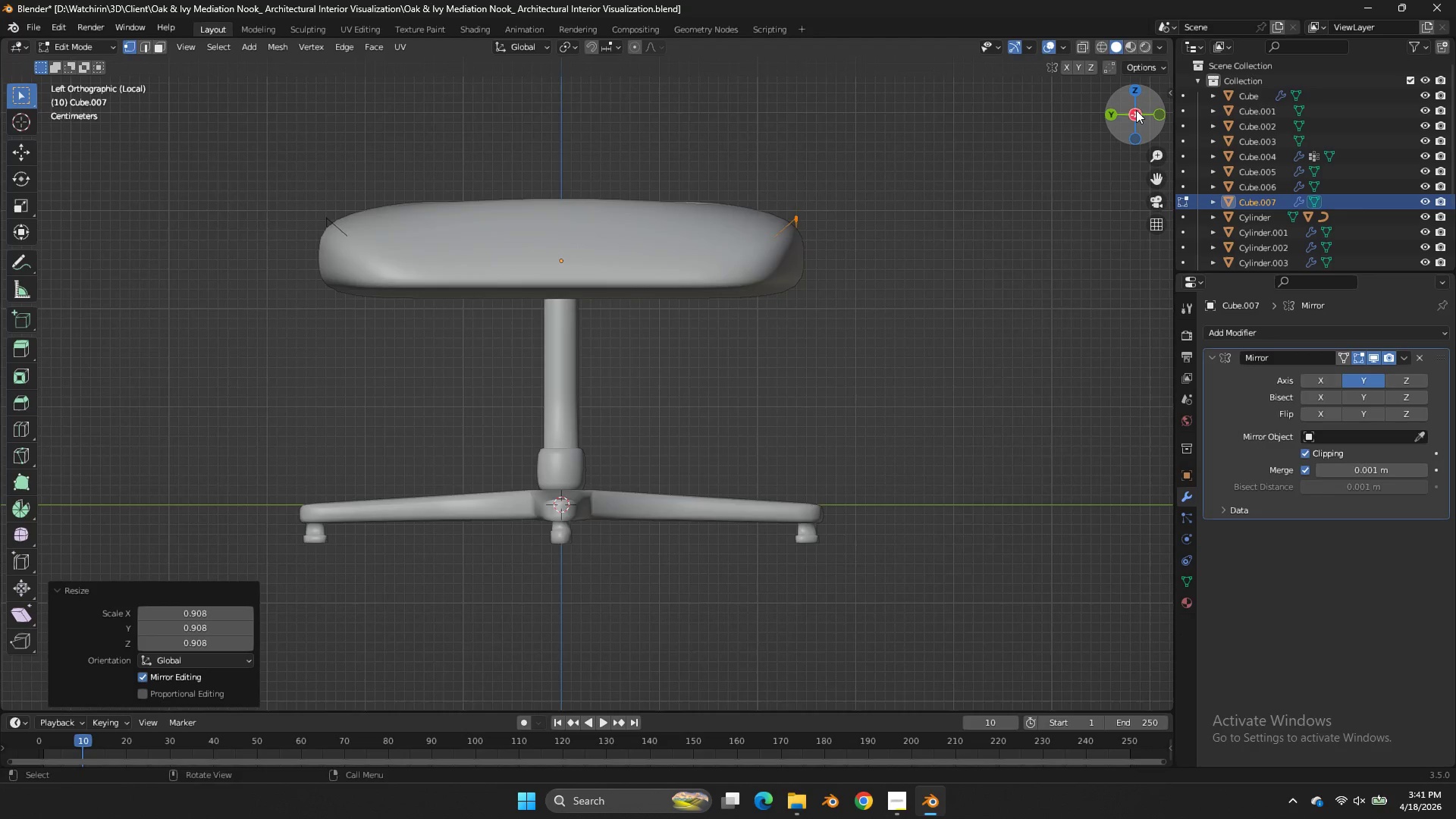 
left_click_drag(start_coordinate=[1138, 110], to_coordinate=[1030, 140])
 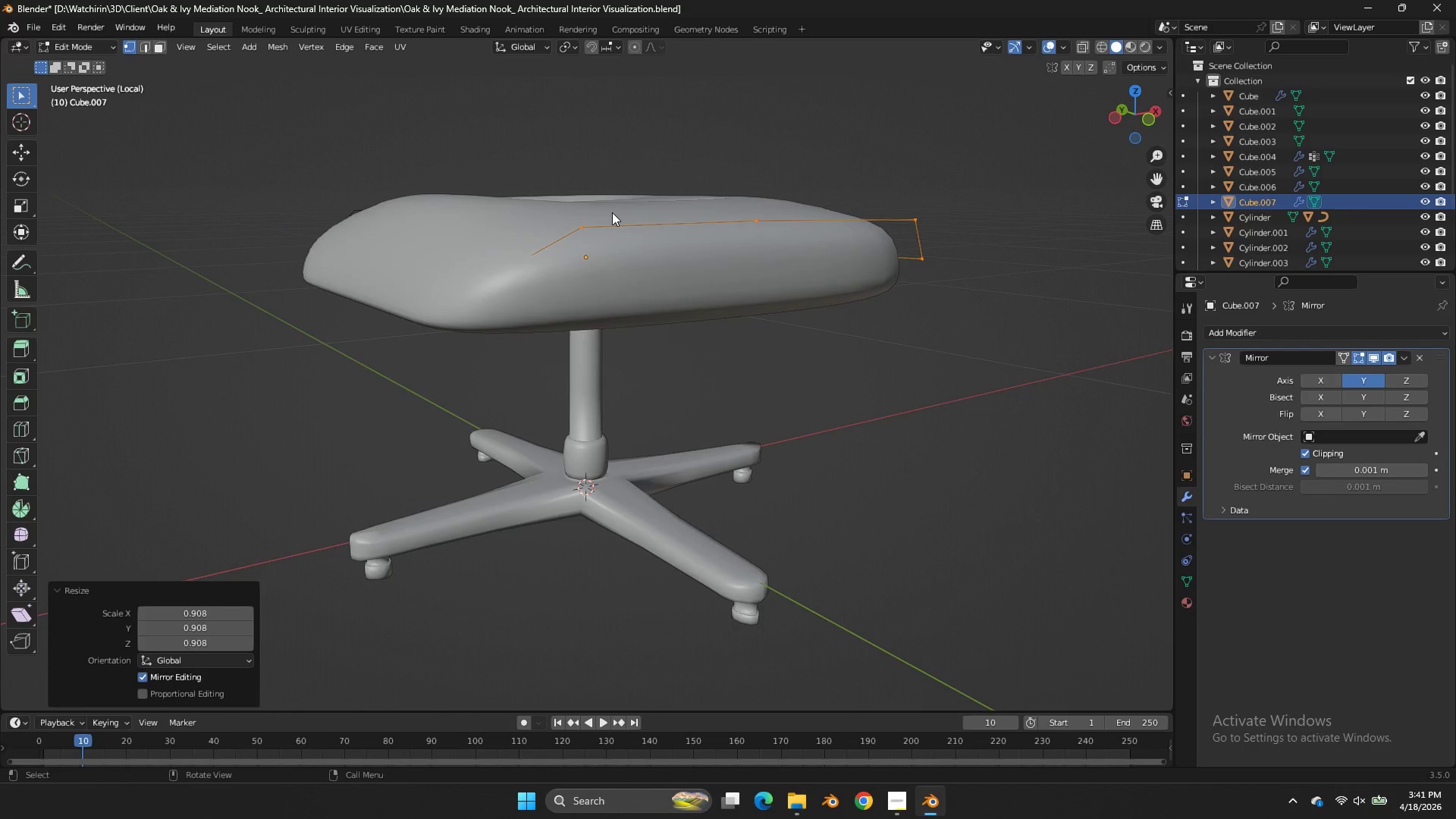 
left_click([612, 212])
 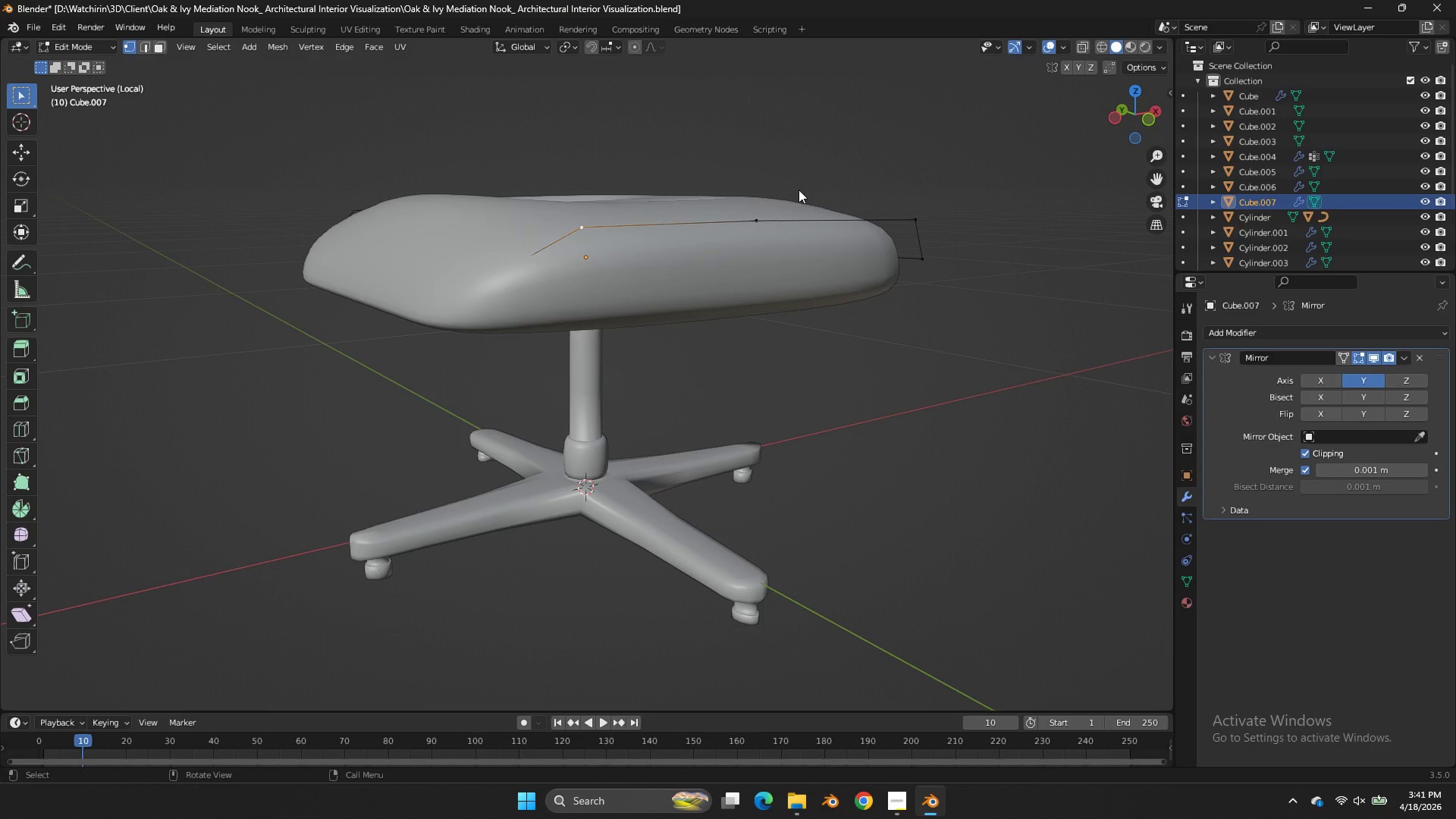 
hold_key(key=ControlLeft, duration=0.72)
left_click([917, 187])
 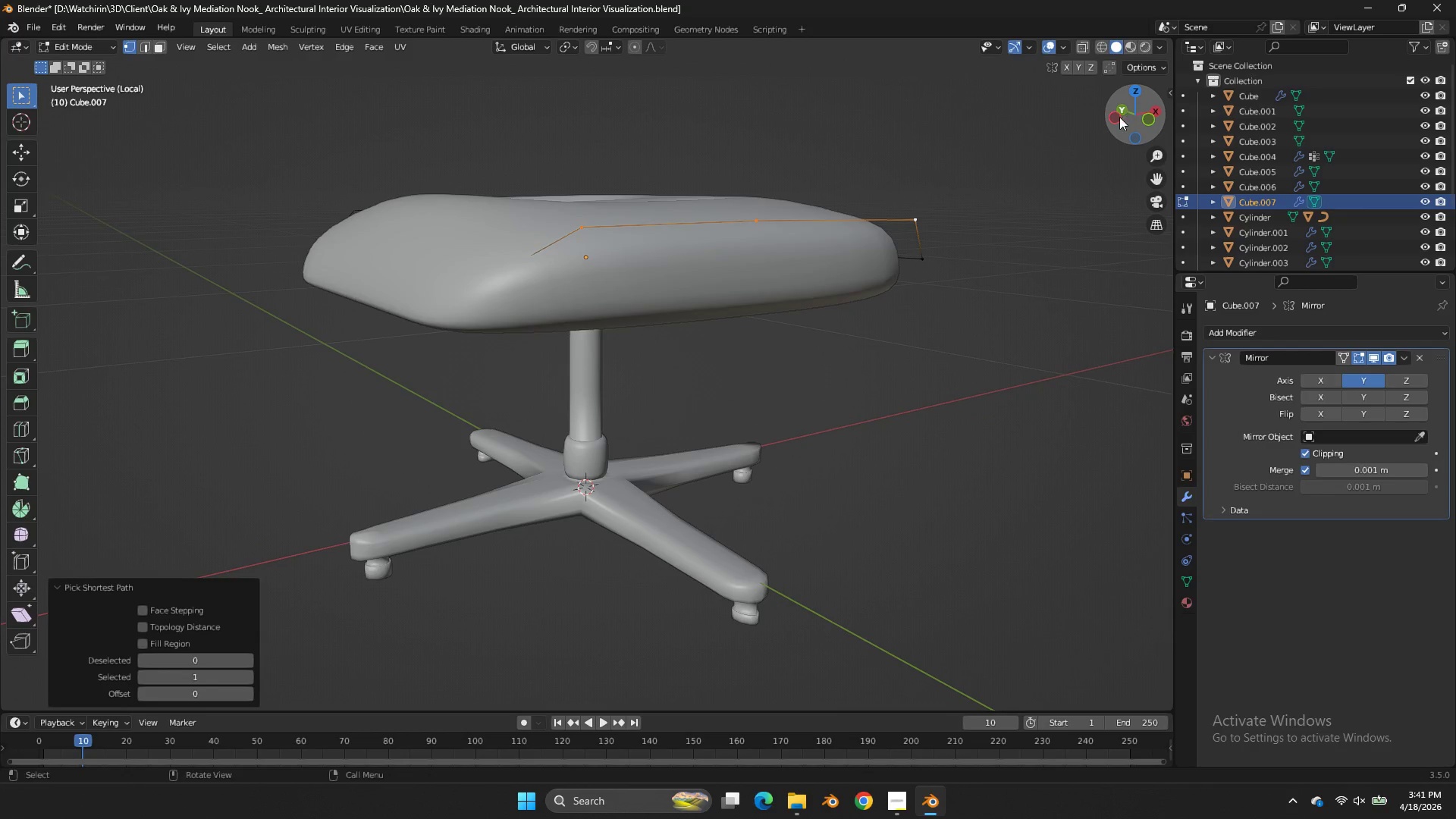 
left_click([1119, 118])
 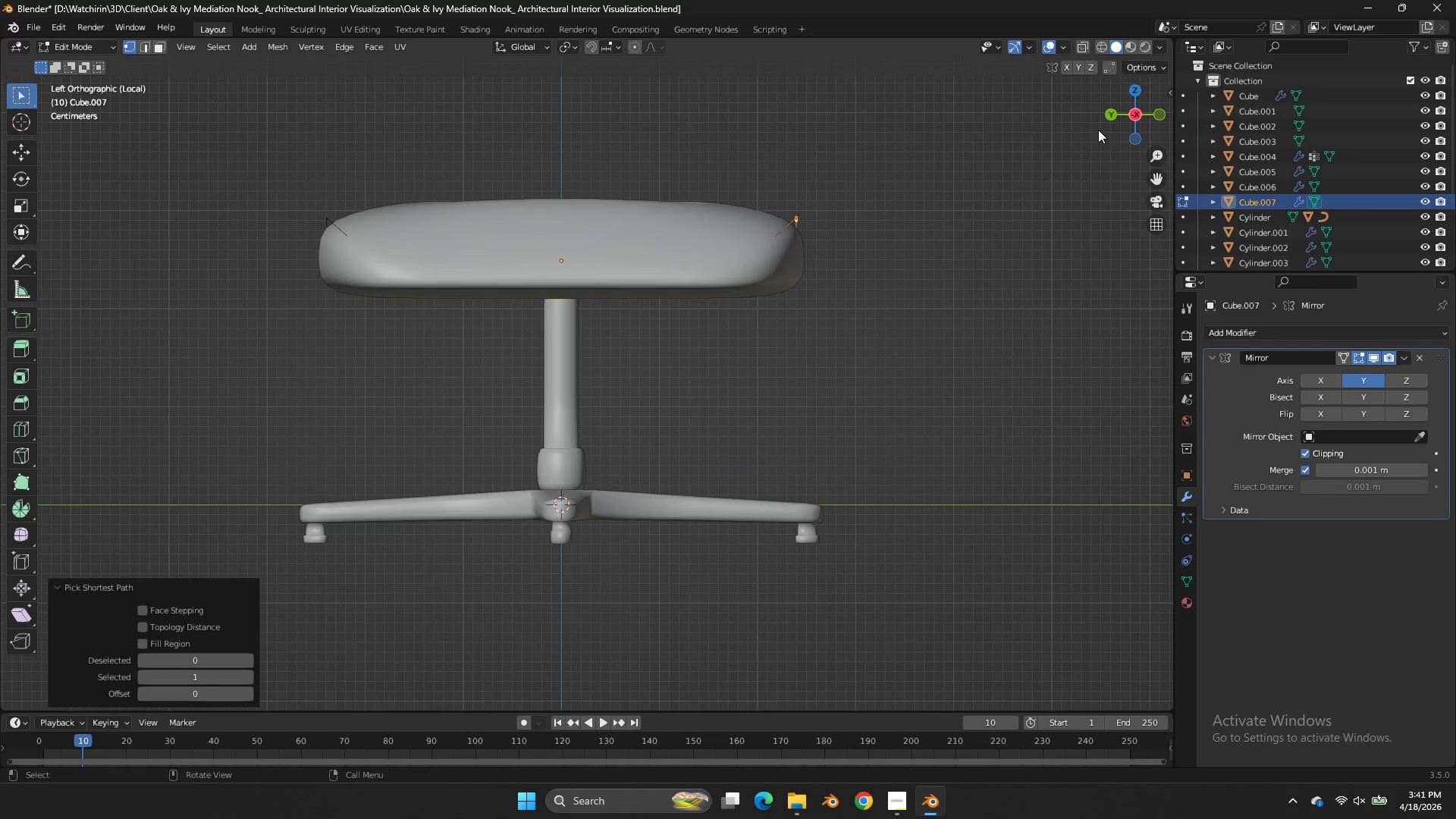 
type(zg)
 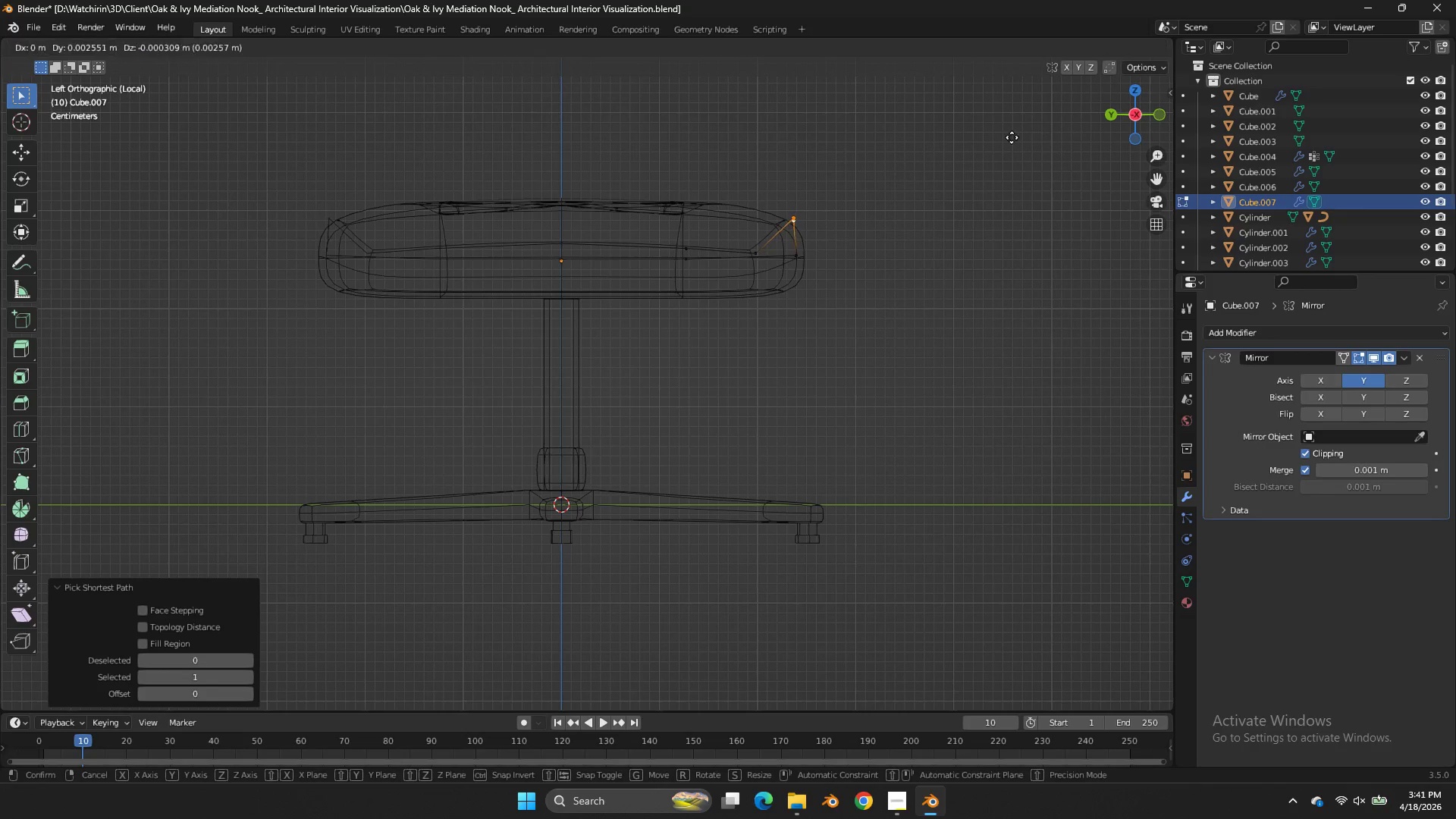 
hold_key(key=ShiftLeft, duration=0.45)
 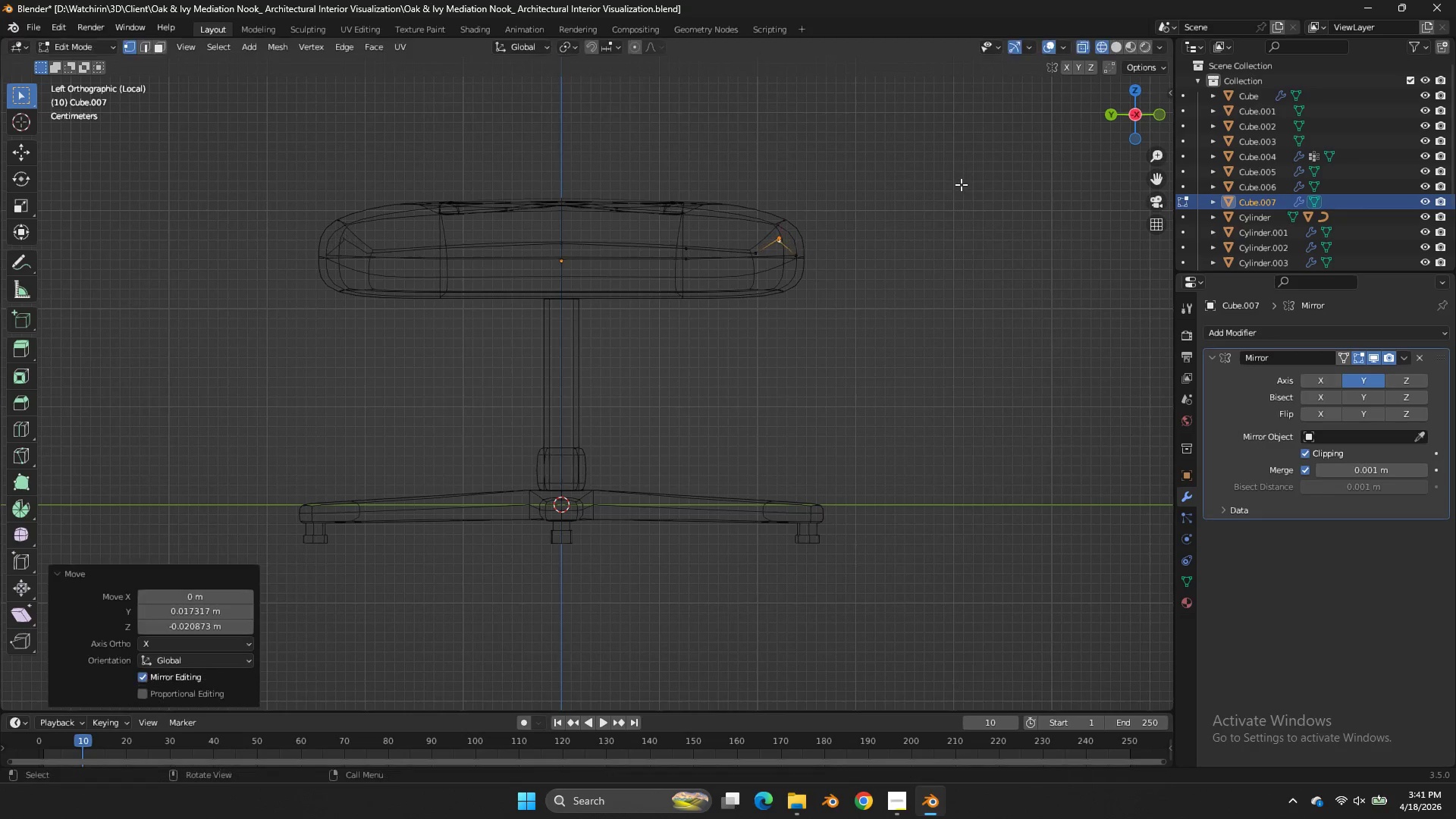 
left_click([961, 184])
 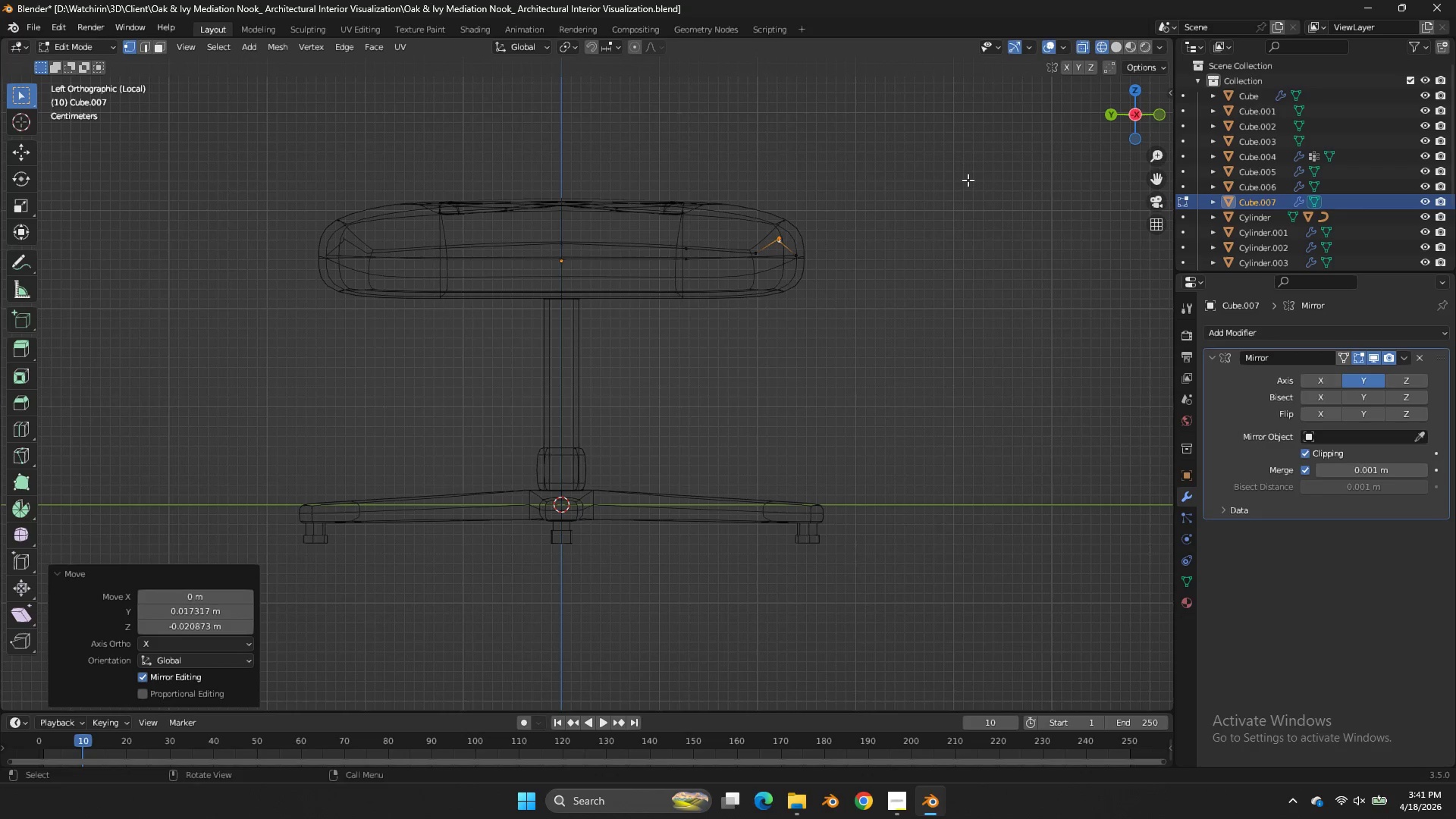 
key(Control+ControlLeft)
 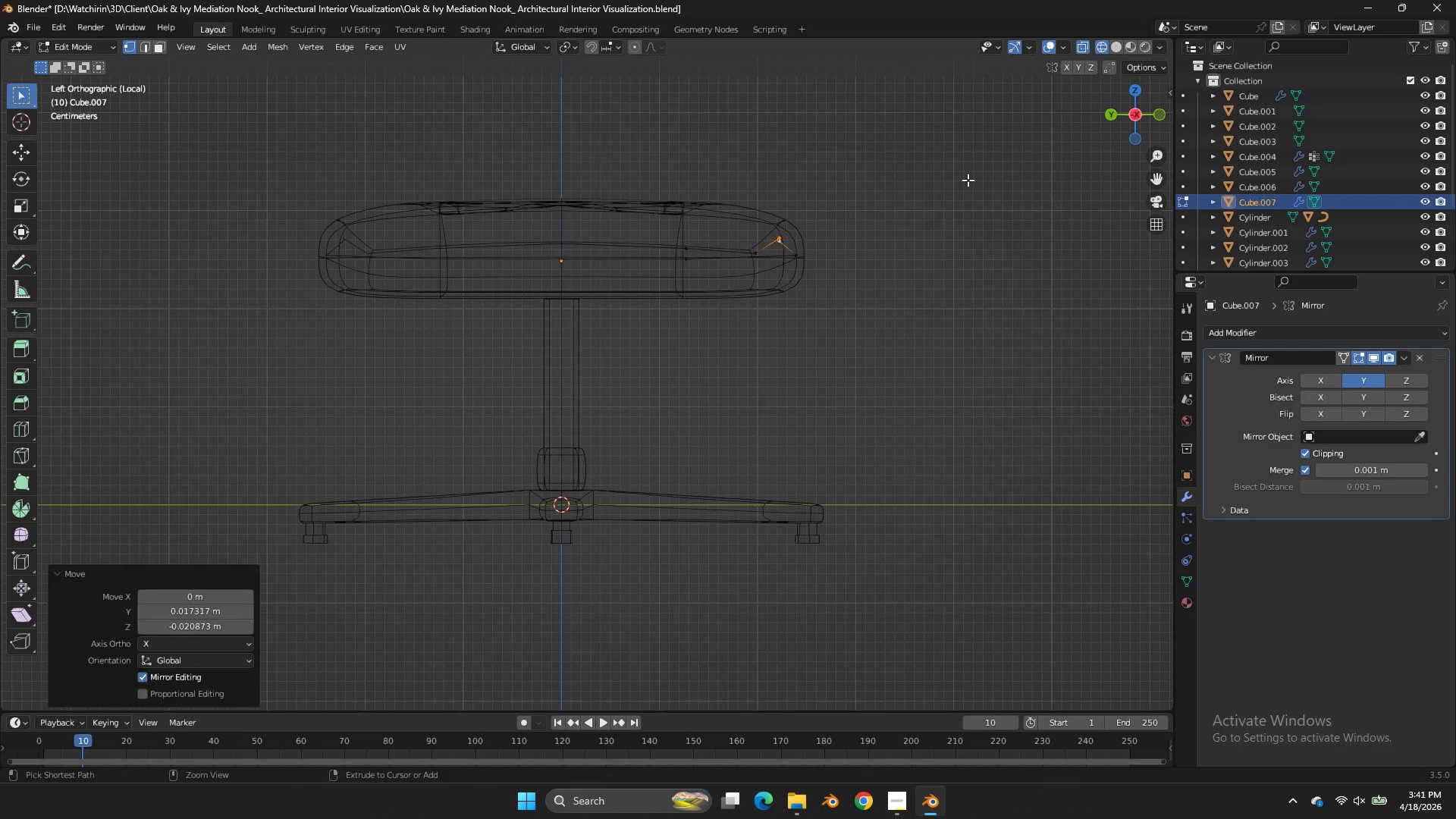 
key(Control+Z)
 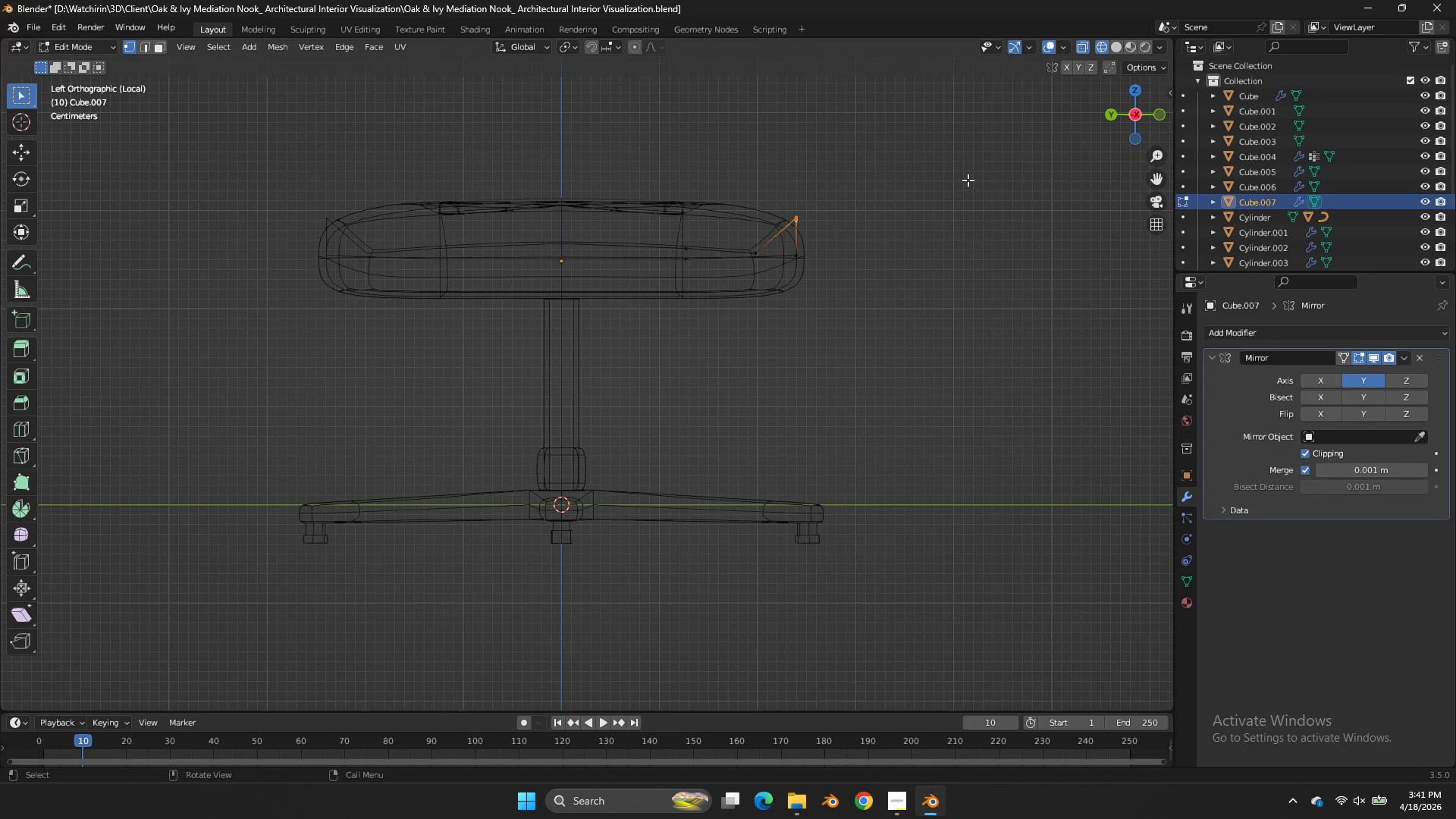 
key(G)
 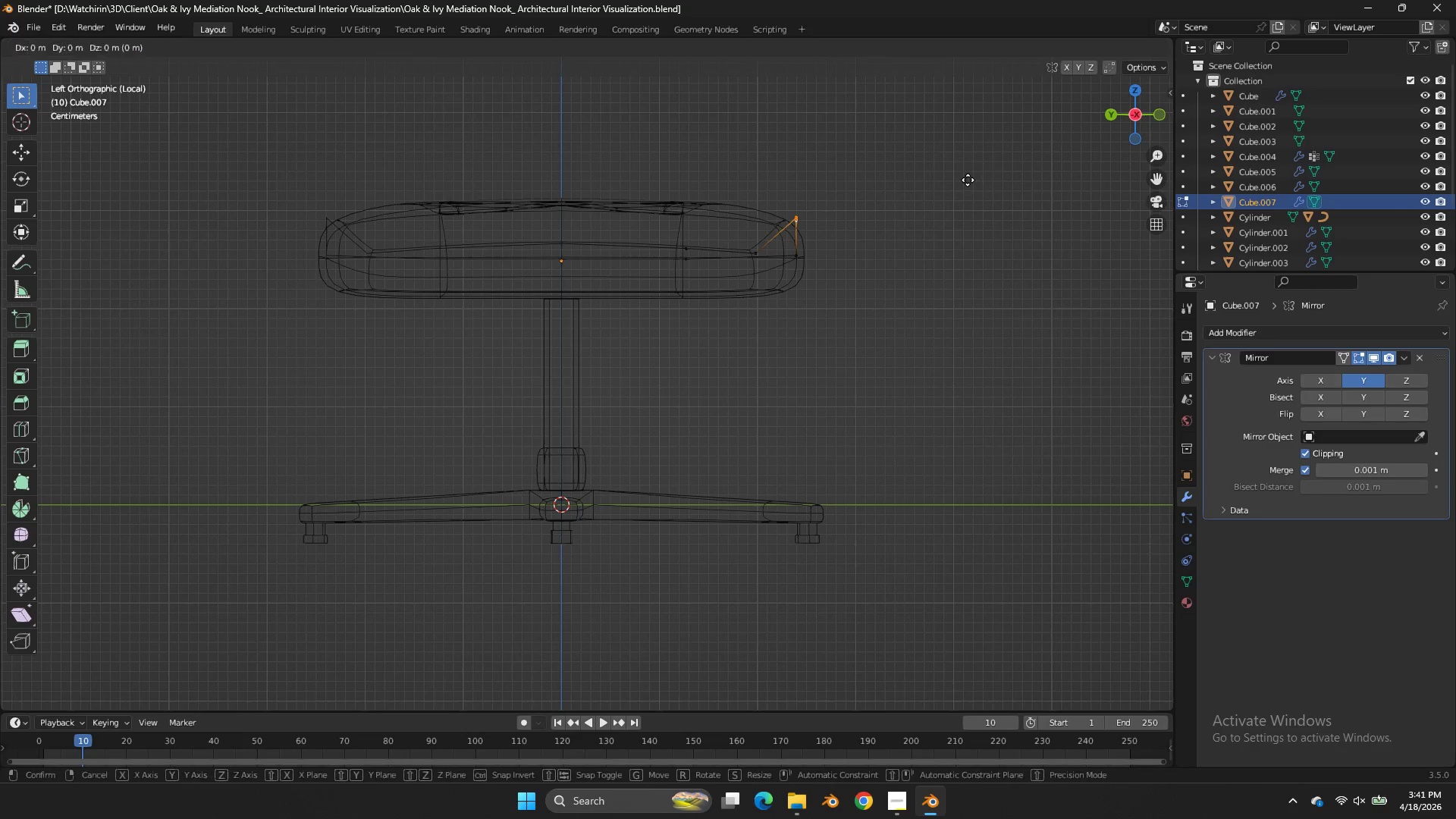 
hold_key(key=ShiftLeft, duration=0.86)
left_click([911, 195])
 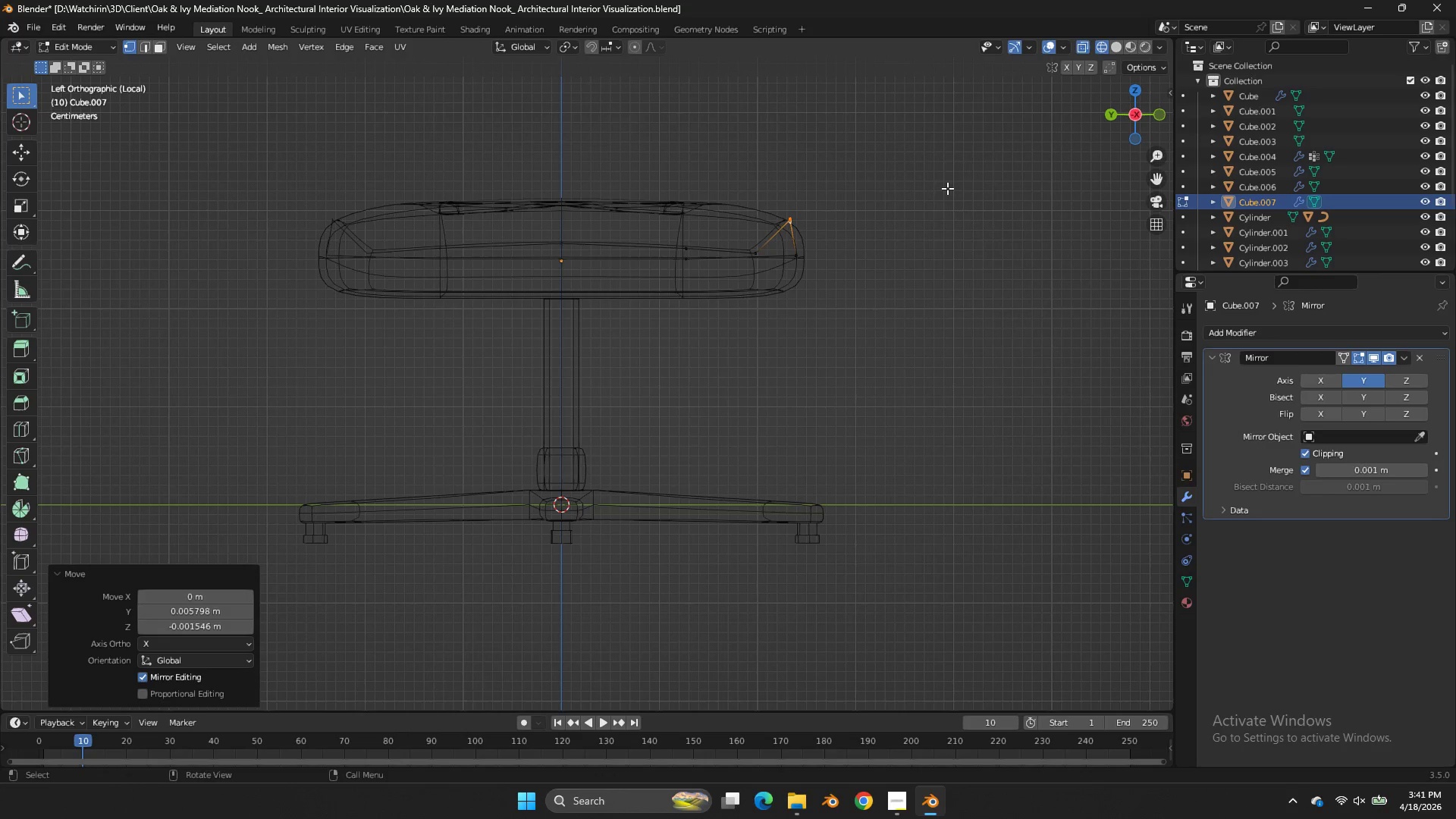 
type(zz)
 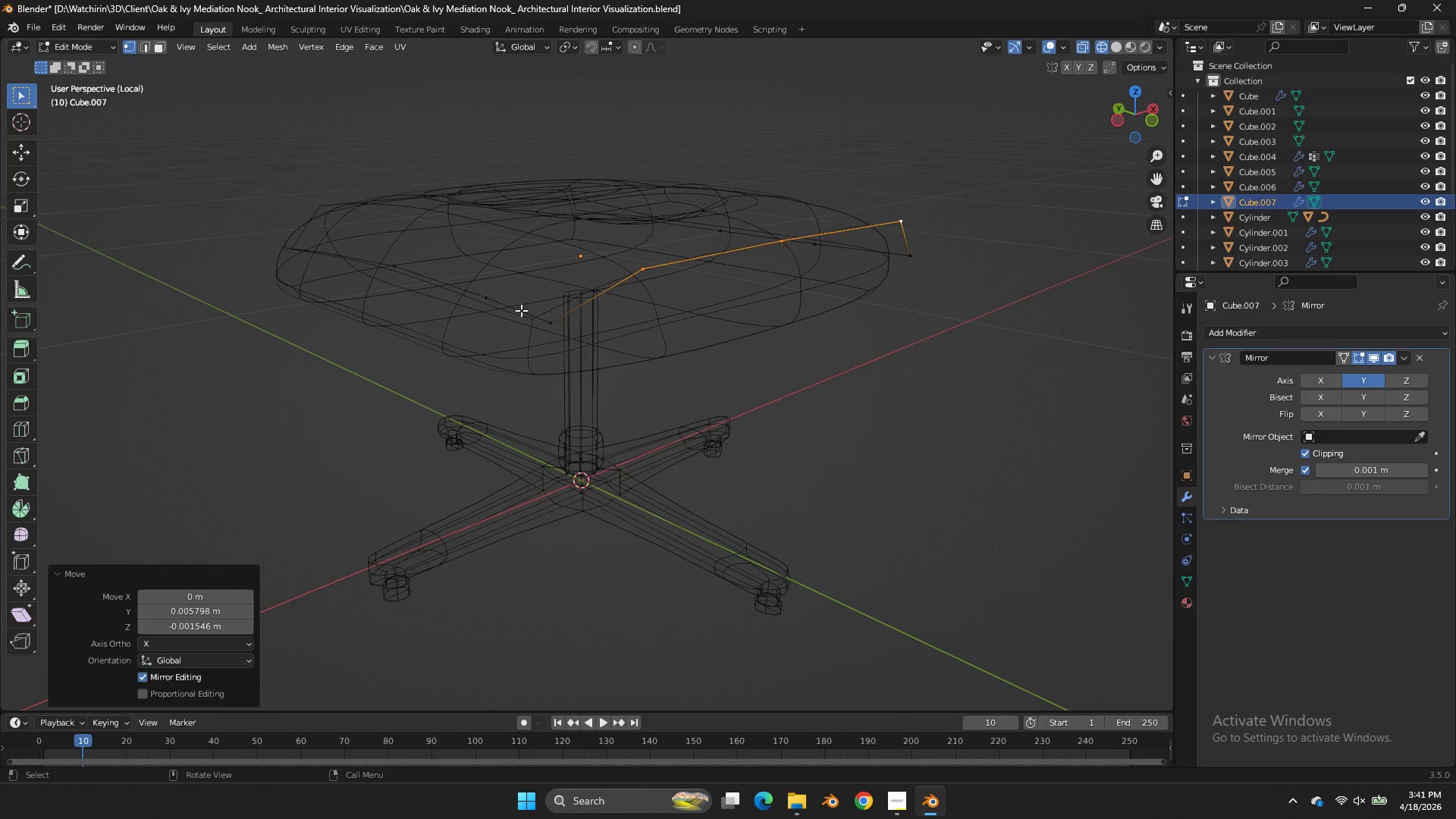 
left_click_drag(start_coordinate=[1128, 112], to_coordinate=[1038, 152])
 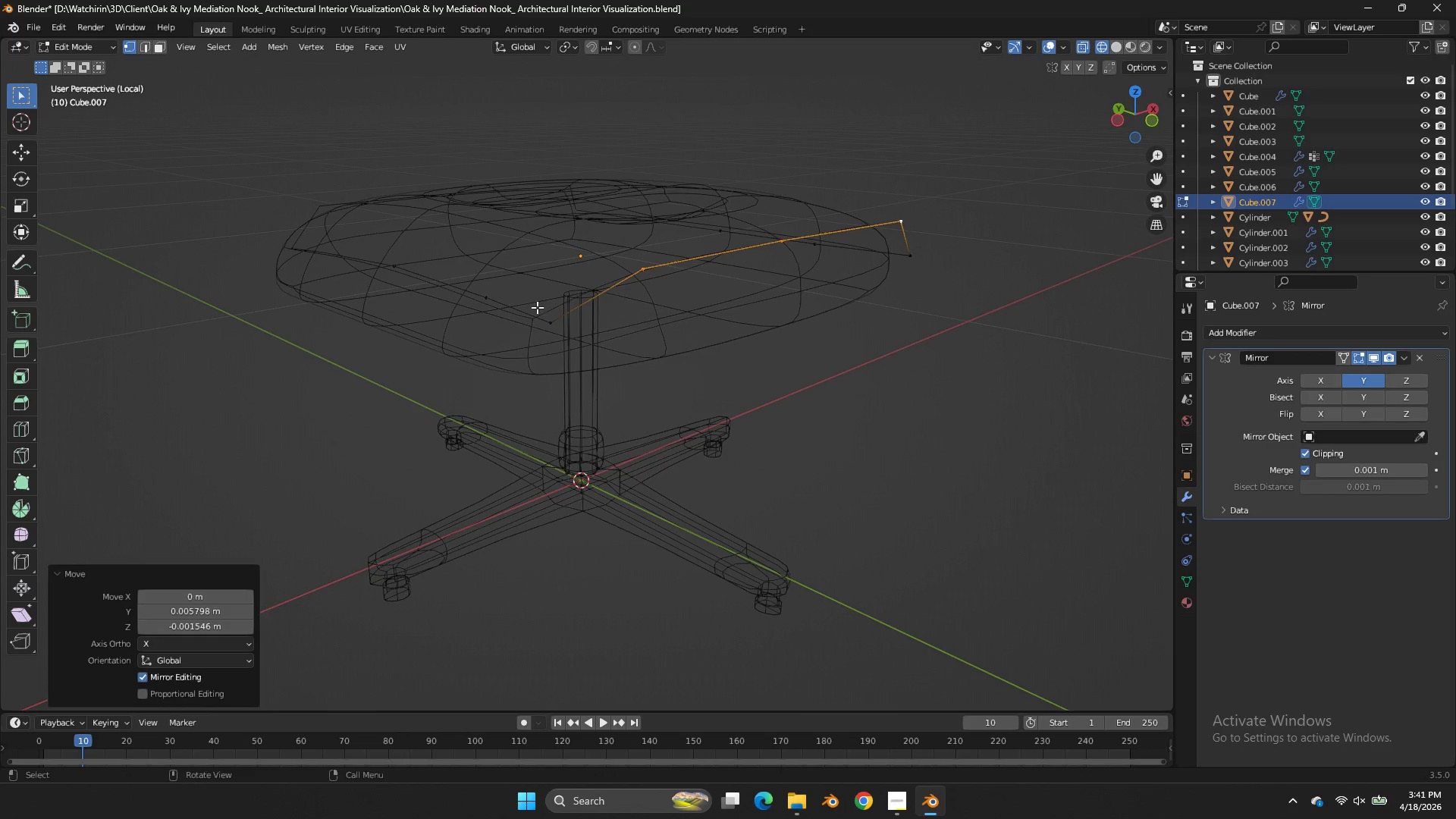 
left_click([521, 310])
 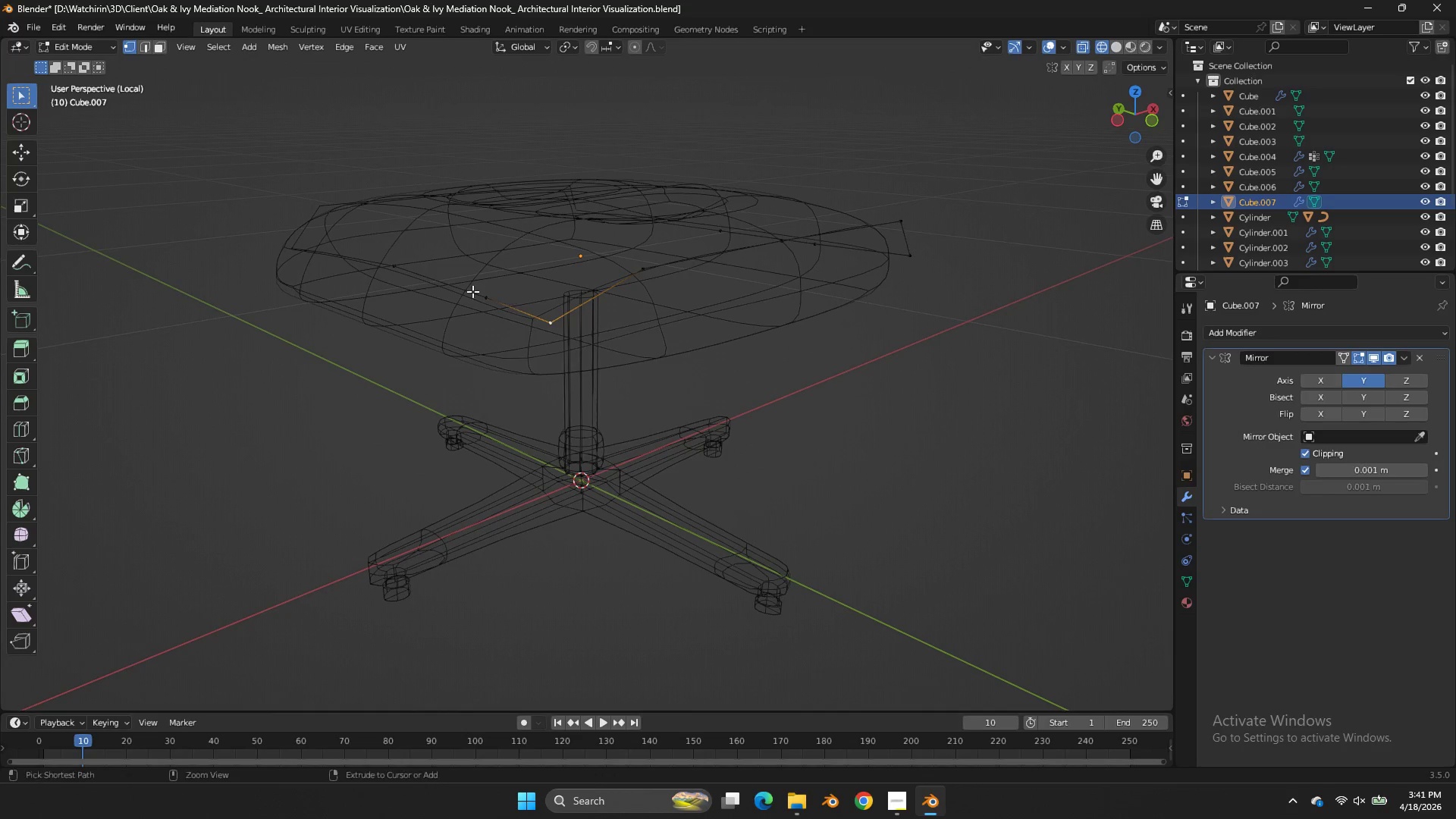 
hold_key(key=ControlLeft, duration=0.58)
left_click([351, 254])
 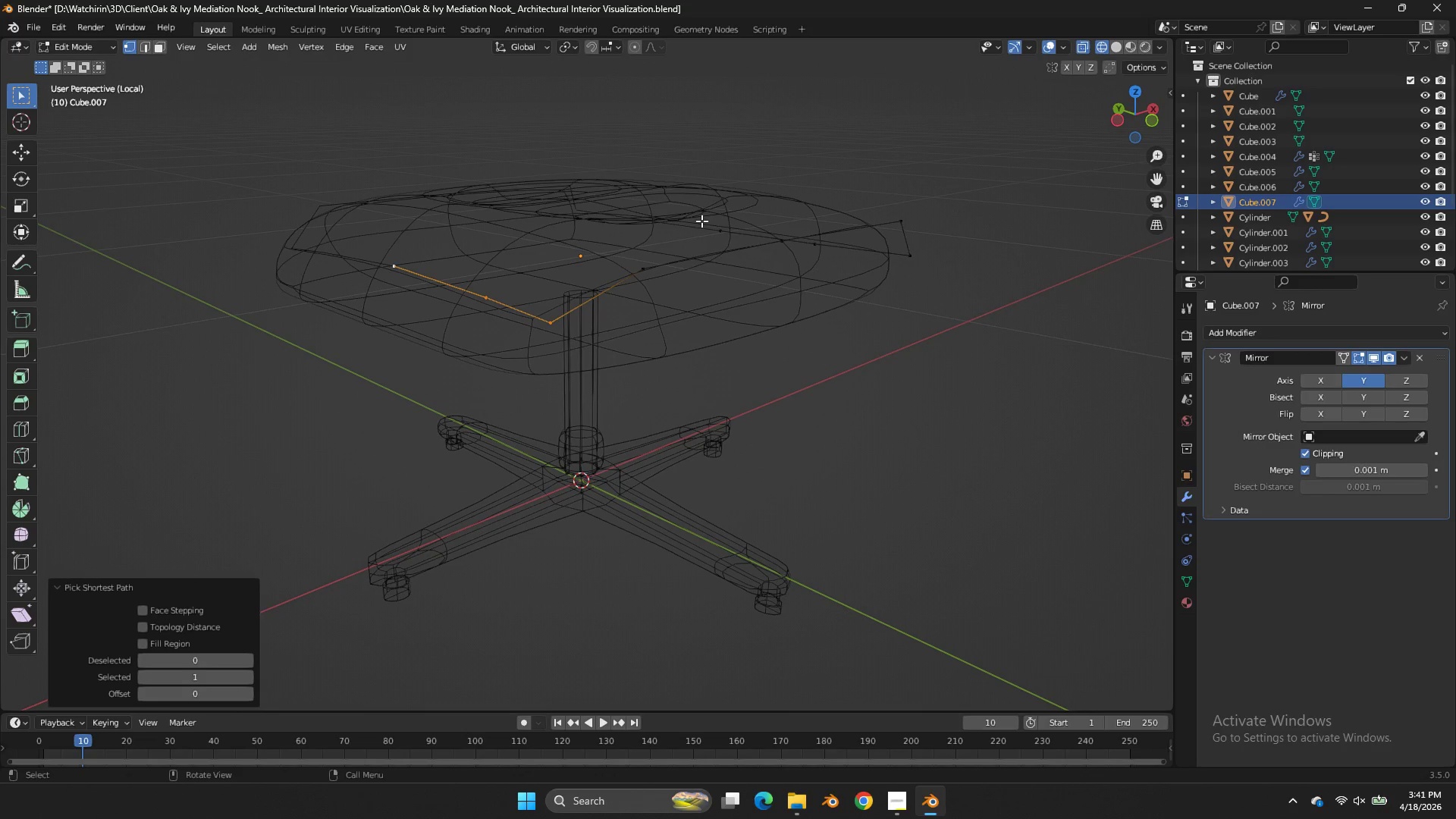 
key(Z)
 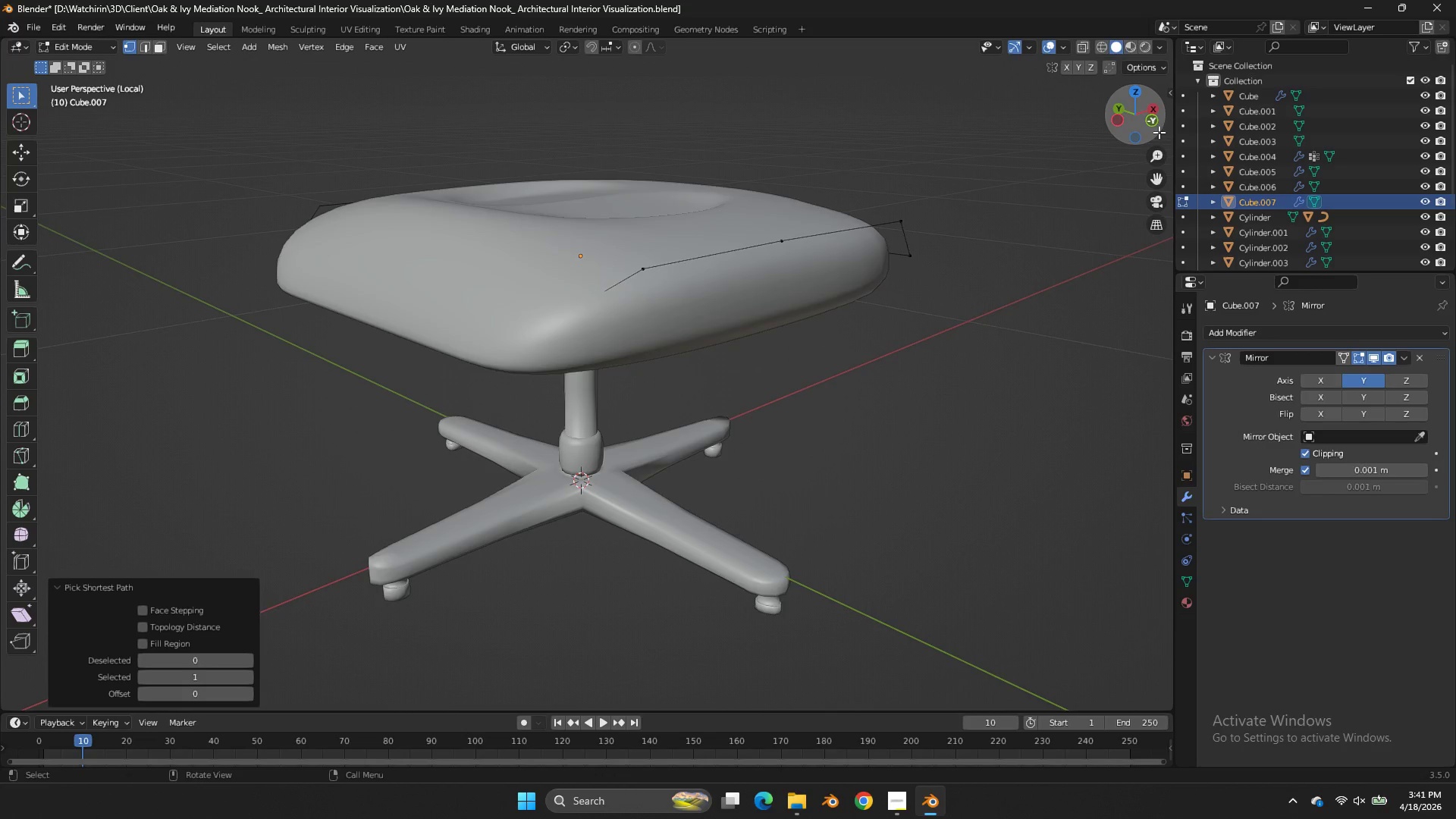 
left_click([1154, 127])
 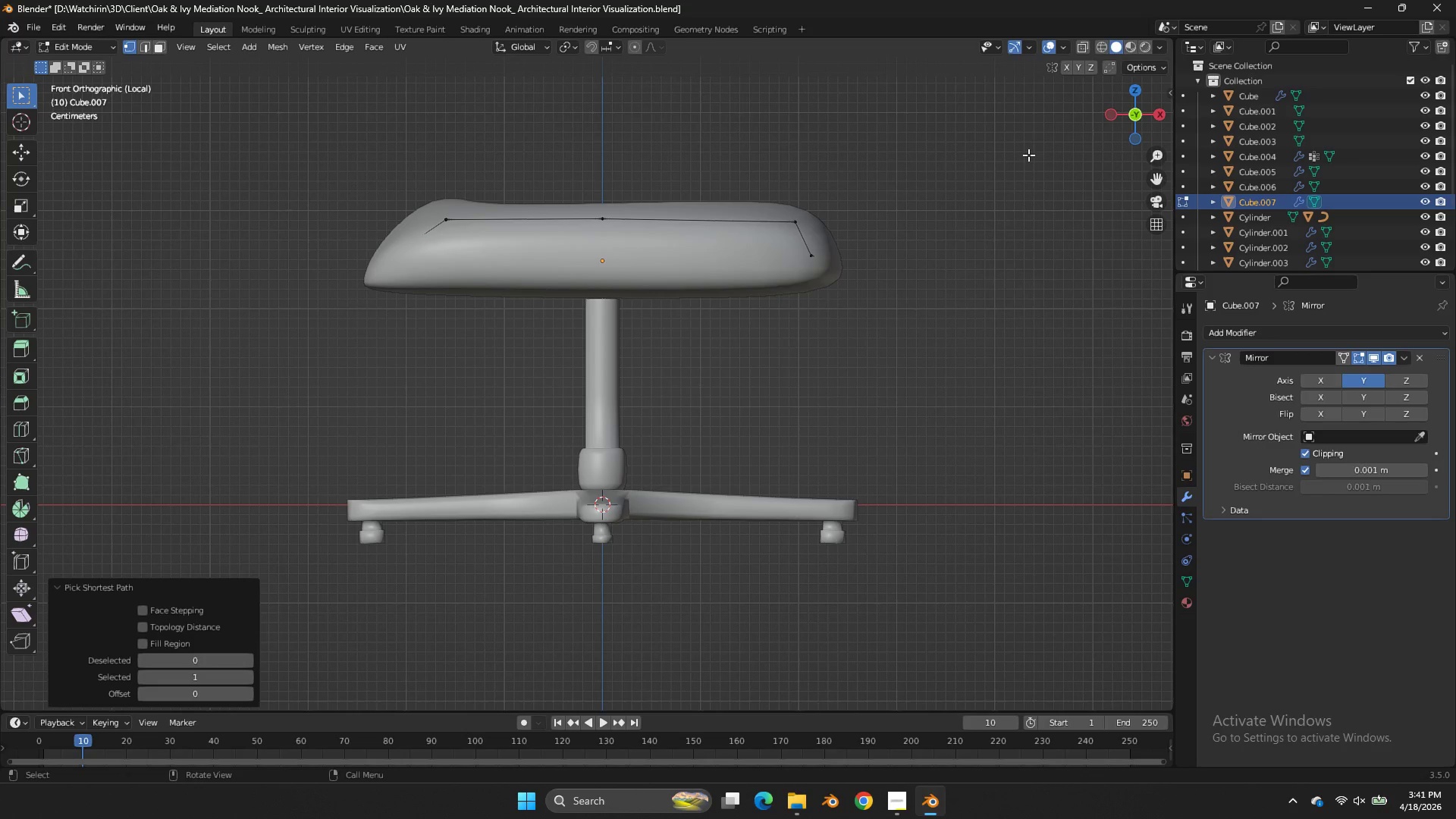 
type(gyx)
 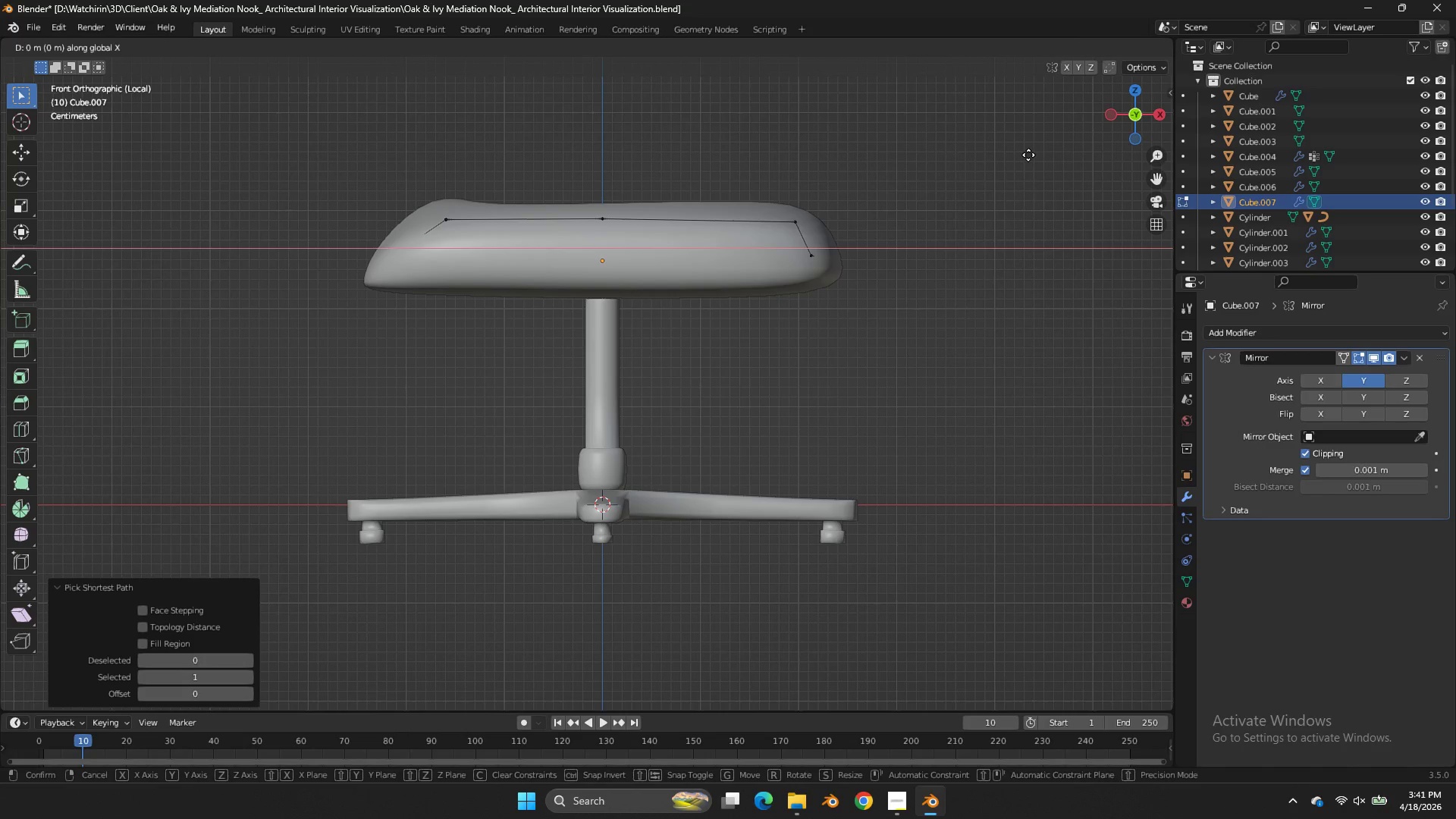 
hold_key(key=ShiftLeft, duration=1.67)
left_click([863, 148])
 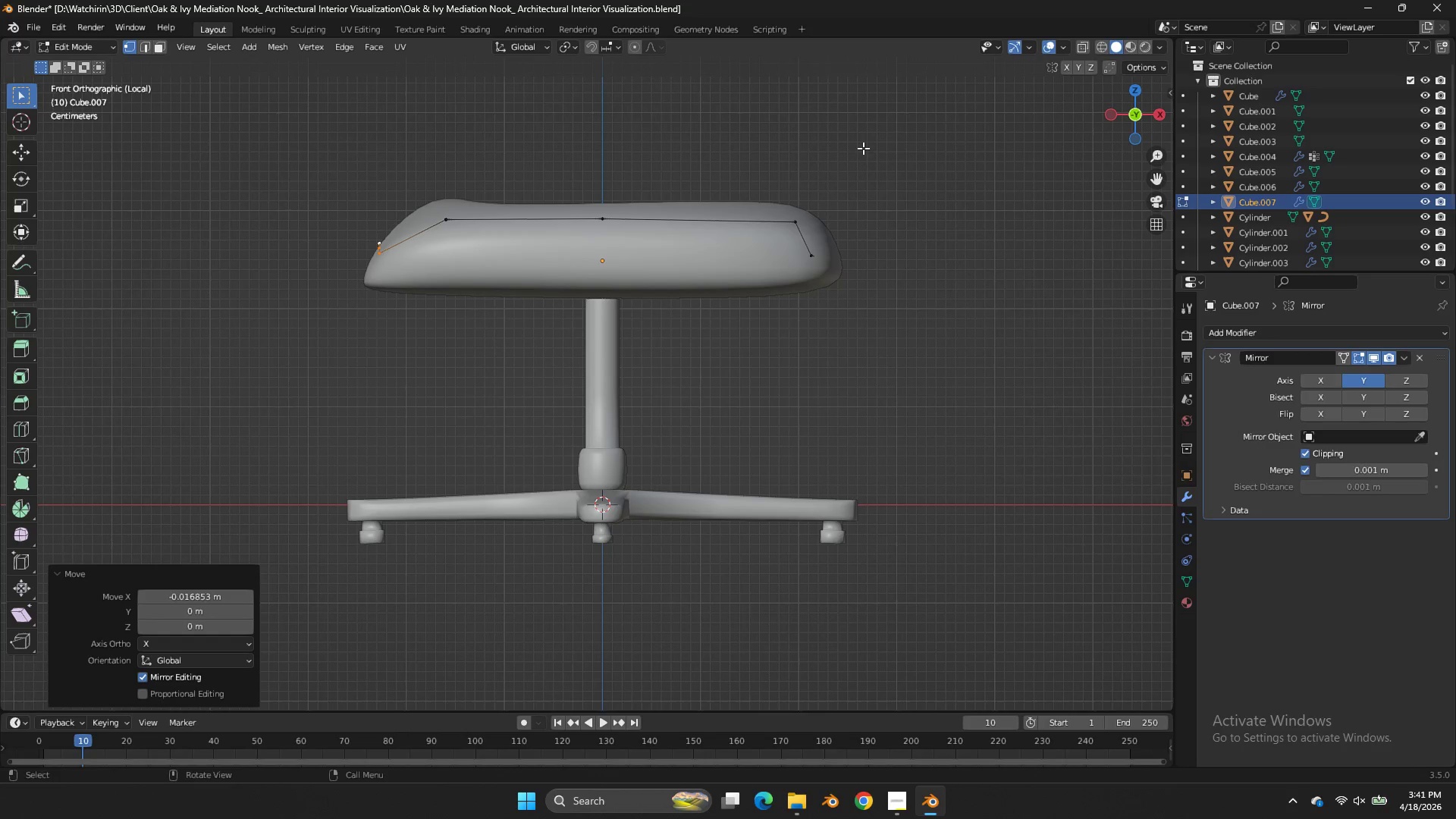 
key(Control+ControlLeft)
 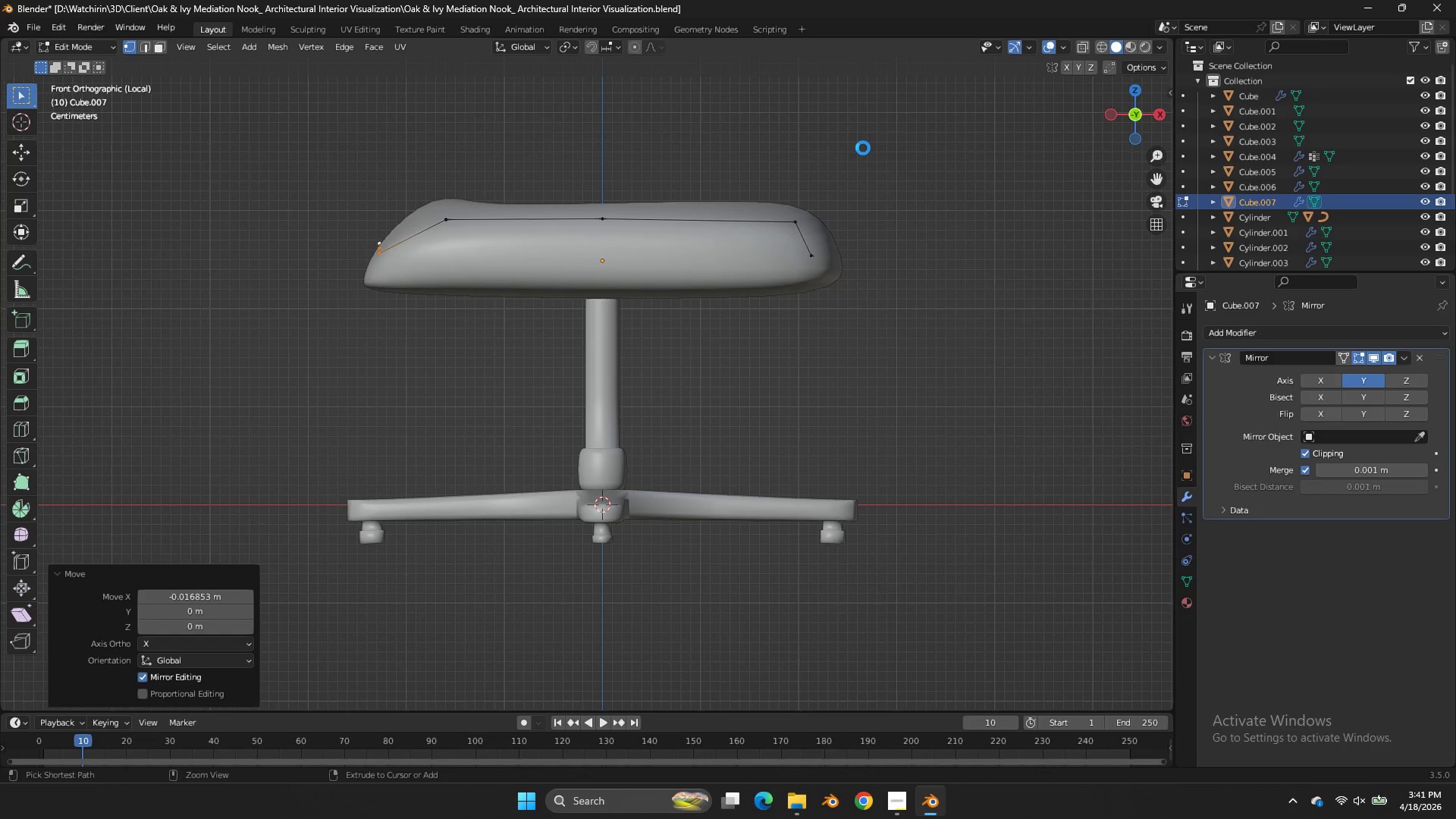 
key(Control+S)
 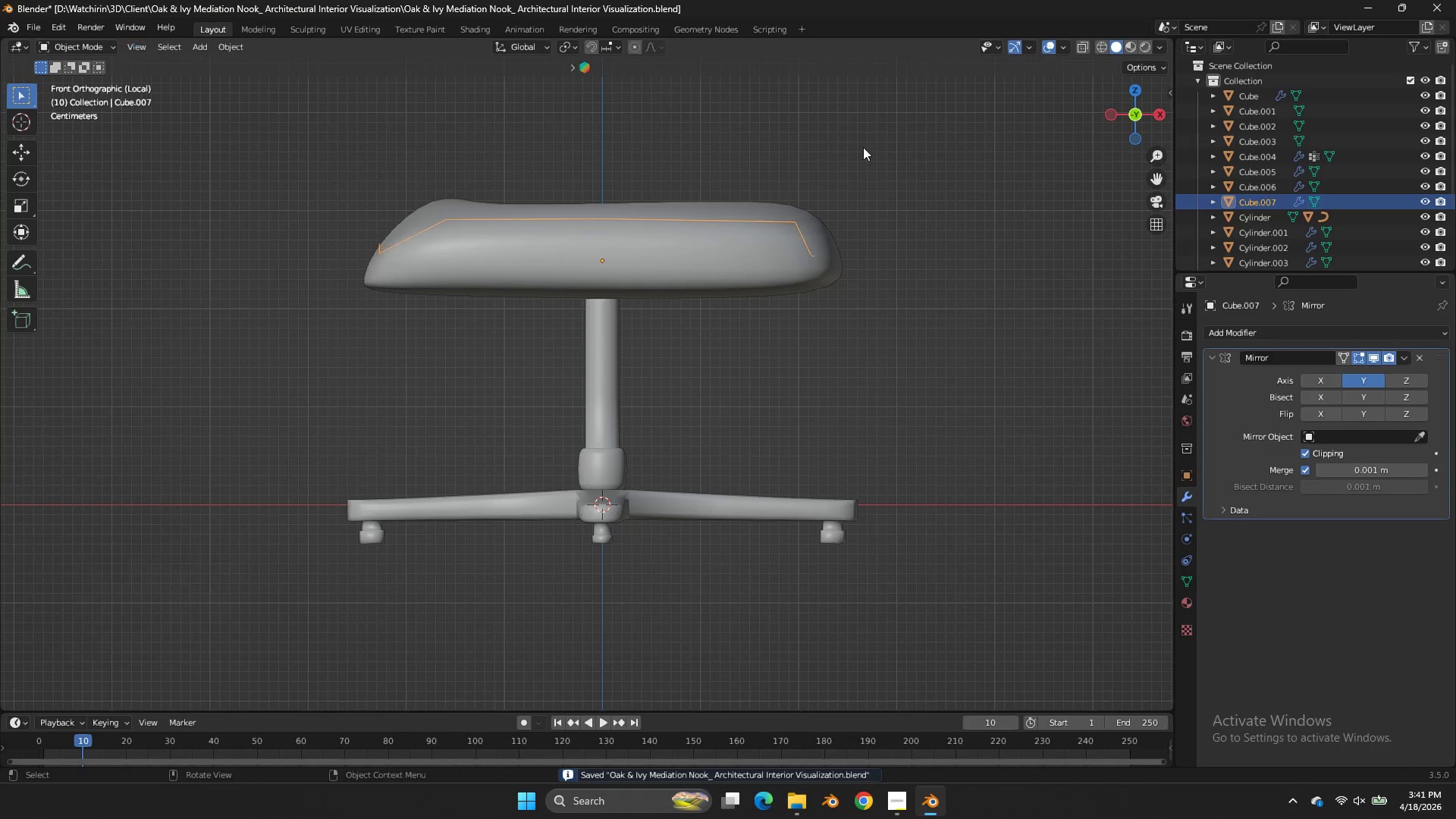 
key(Tab)
 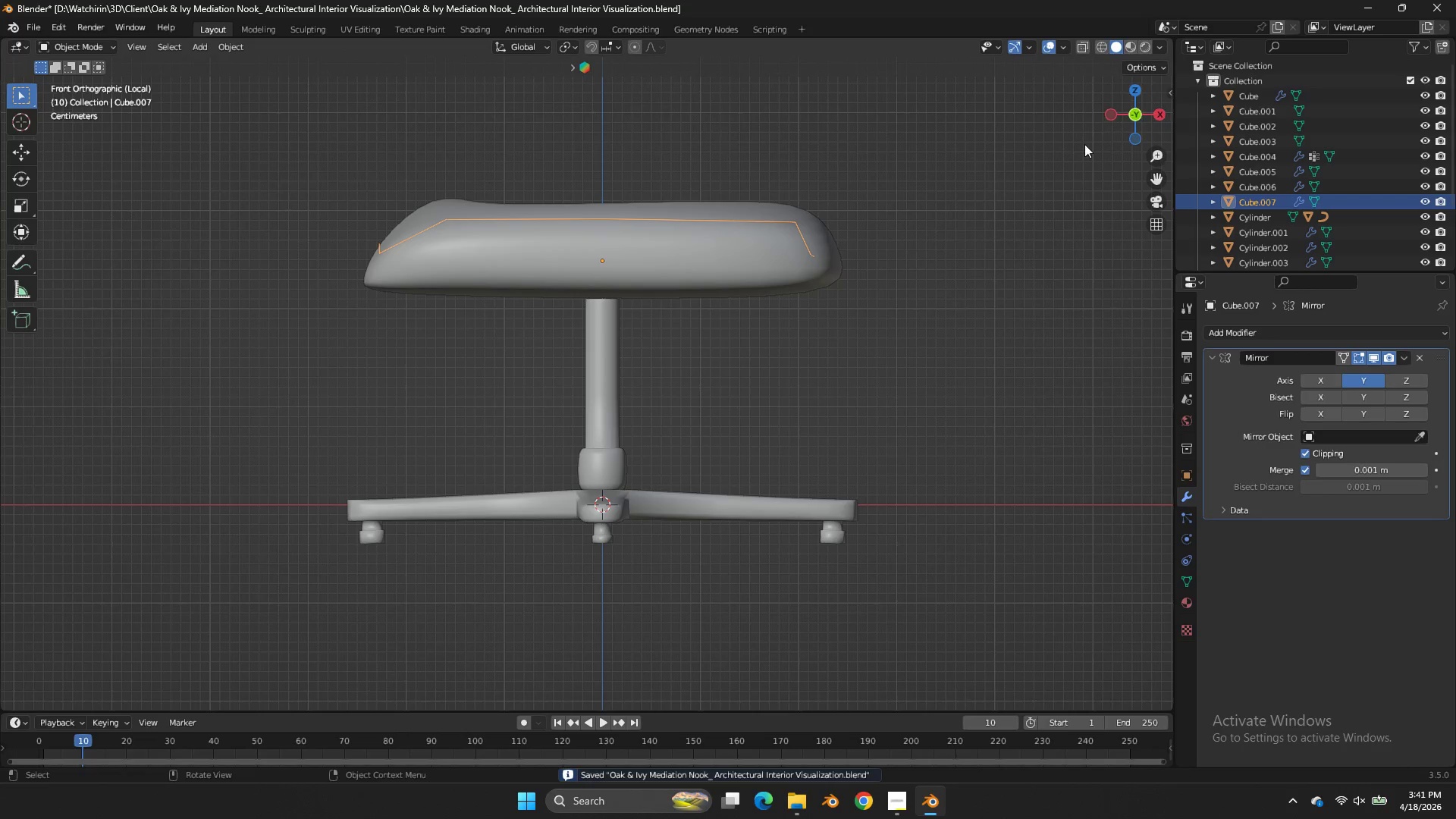 
key(Tab)
type(zzgx)
 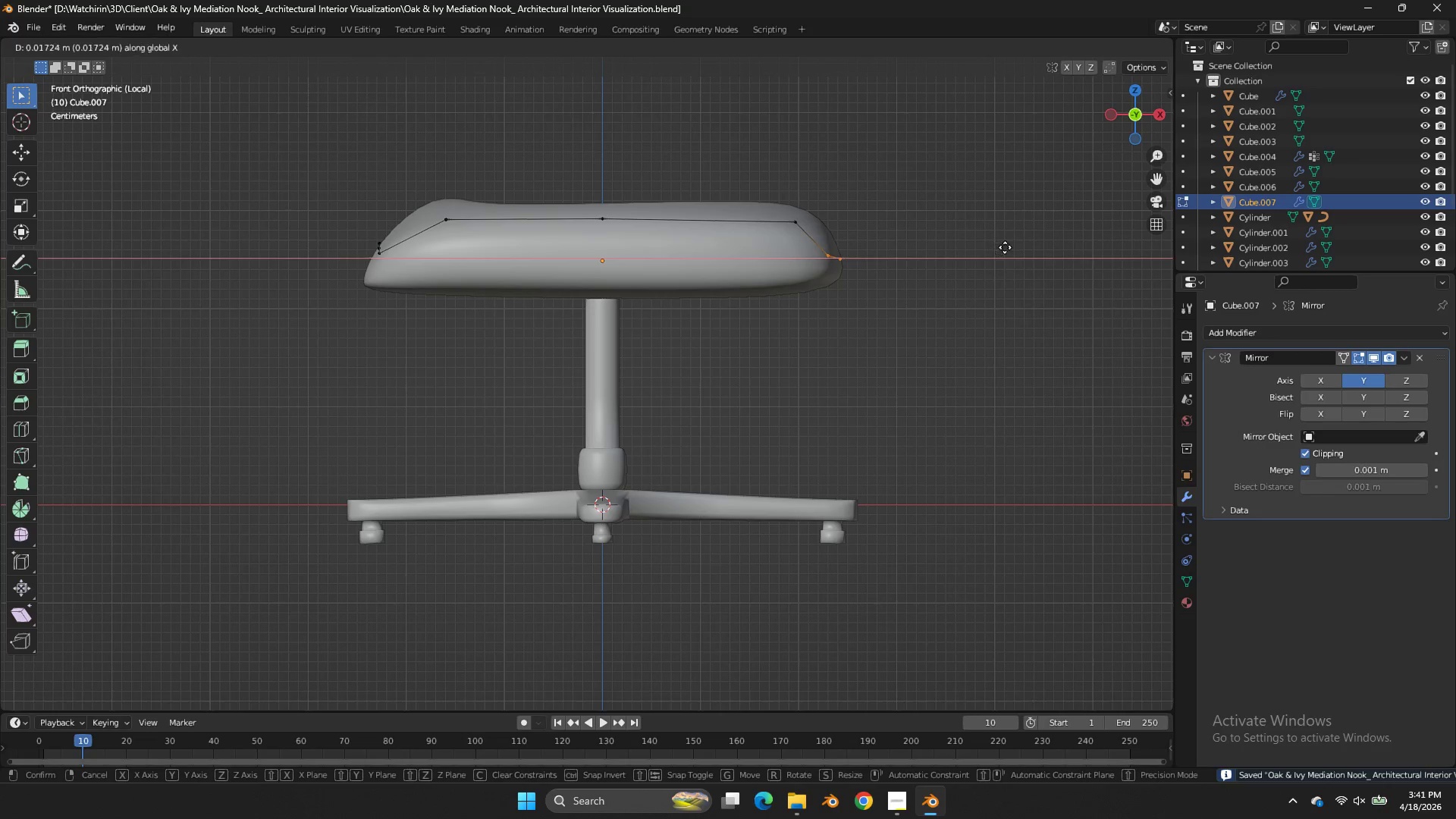 
left_click_drag(start_coordinate=[843, 243], to_coordinate=[760, 275])
 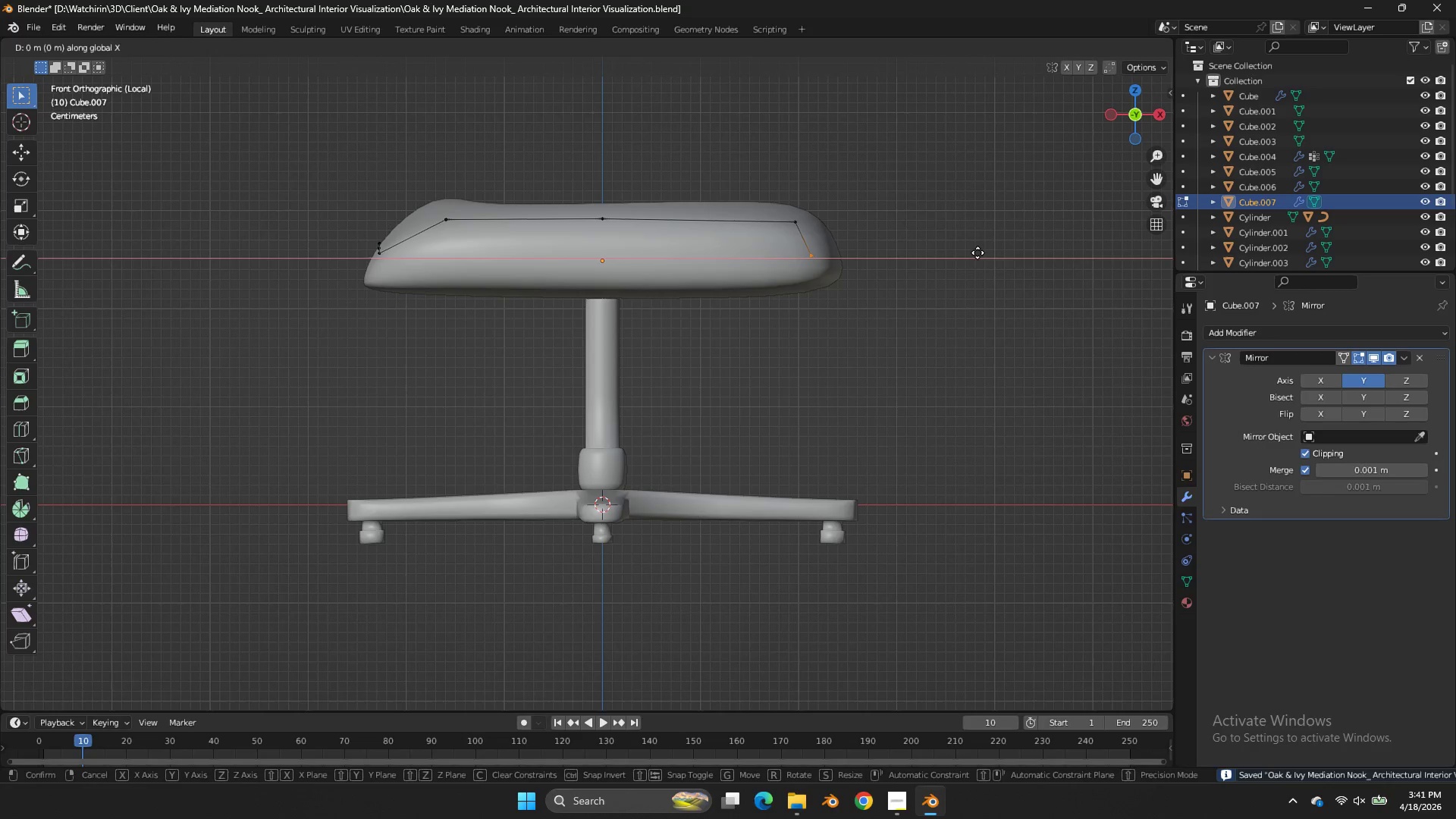 
hold_key(key=ShiftLeft, duration=0.52)
left_click([1006, 246])
 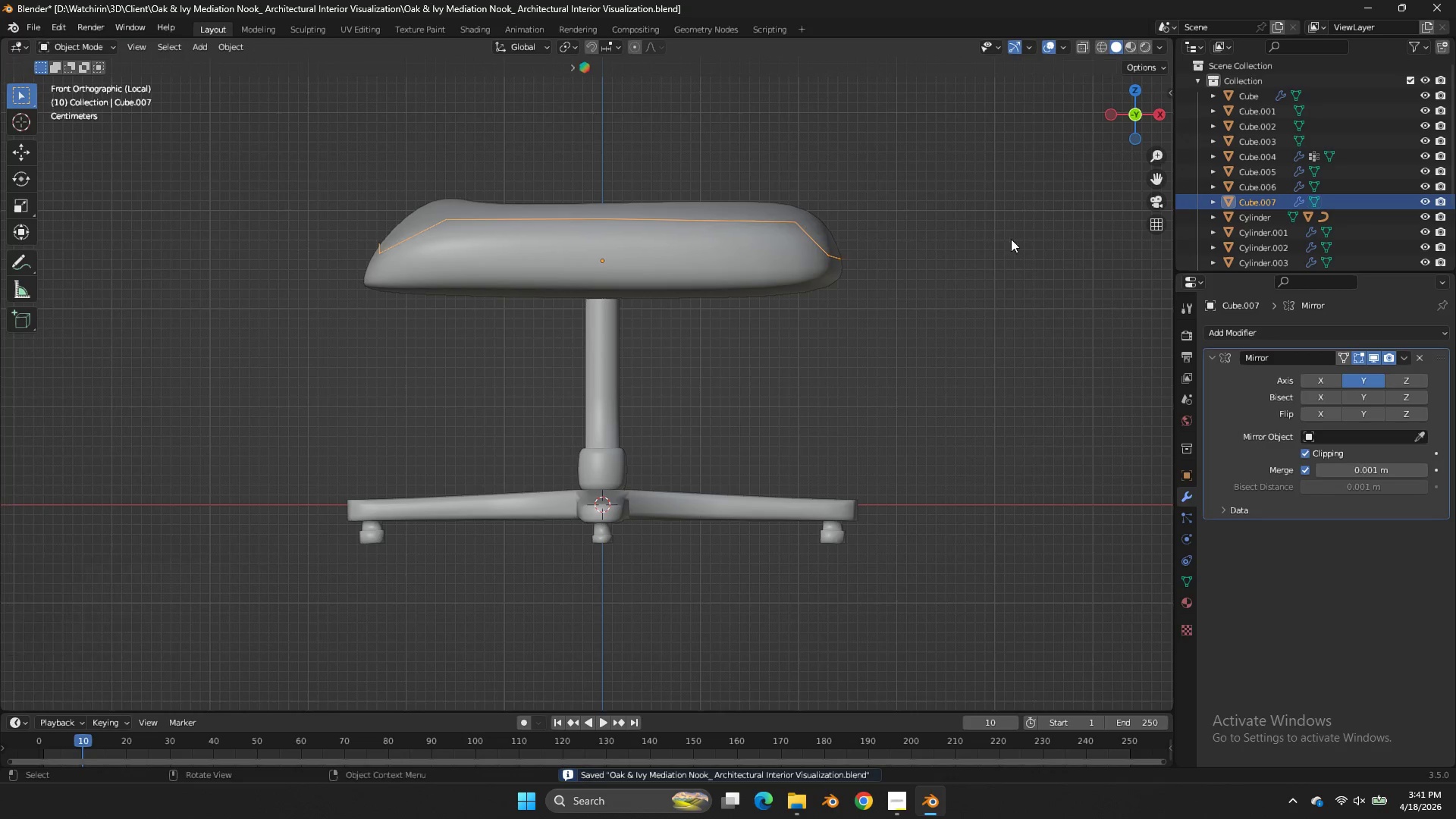 
key(Tab)
 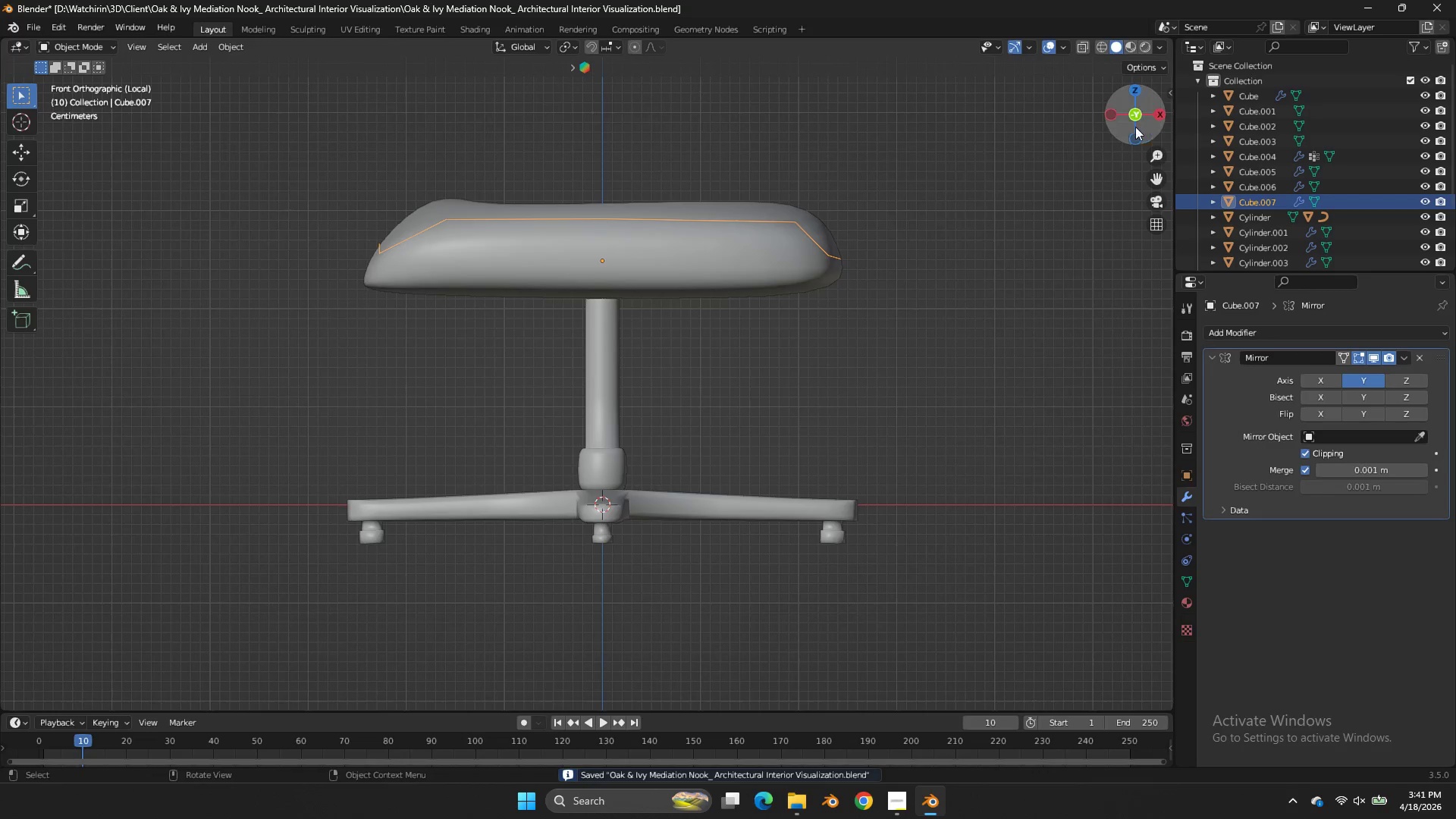 
left_click_drag(start_coordinate=[1147, 119], to_coordinate=[108, 241])
 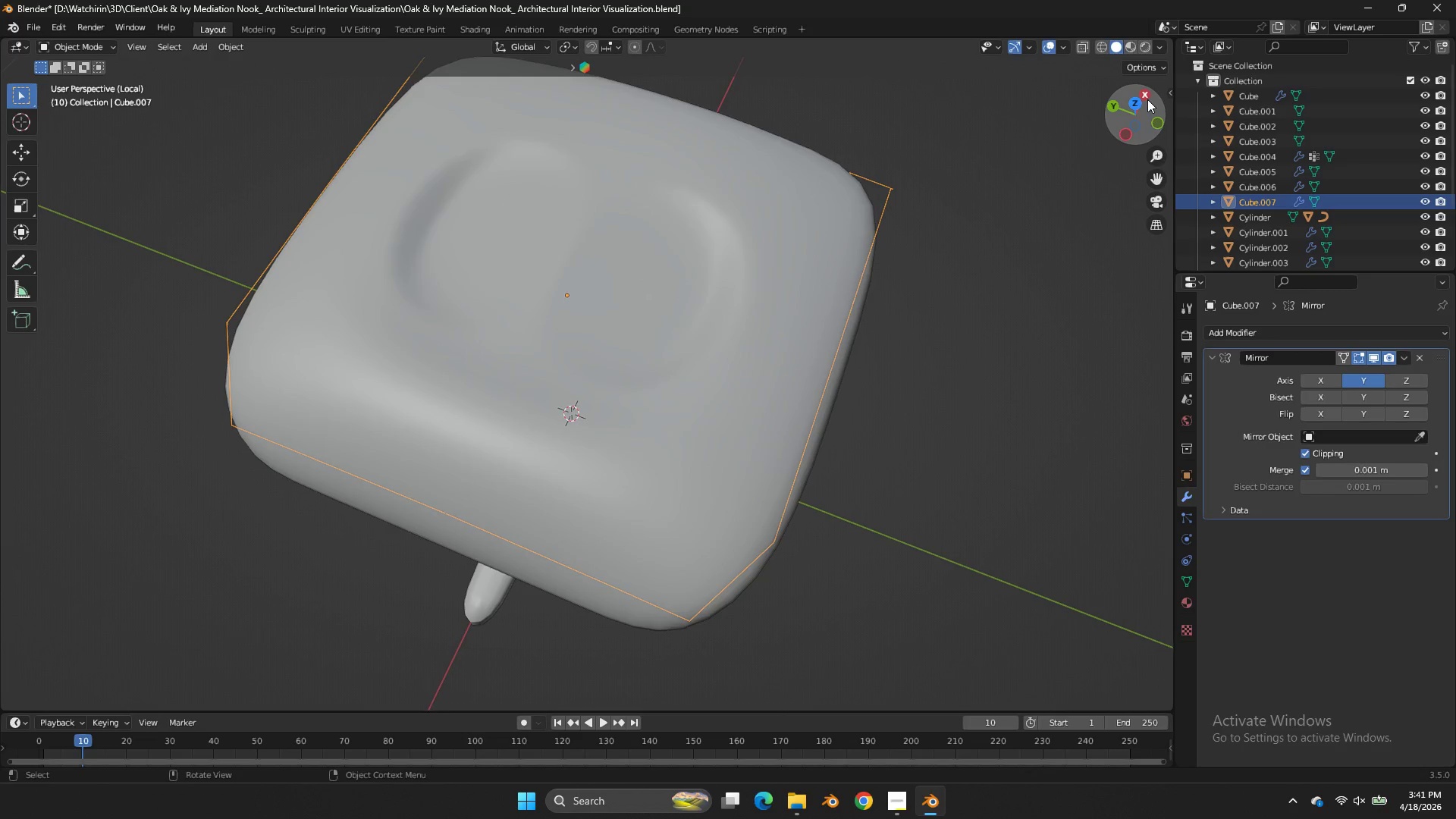 
left_click([1147, 99])
 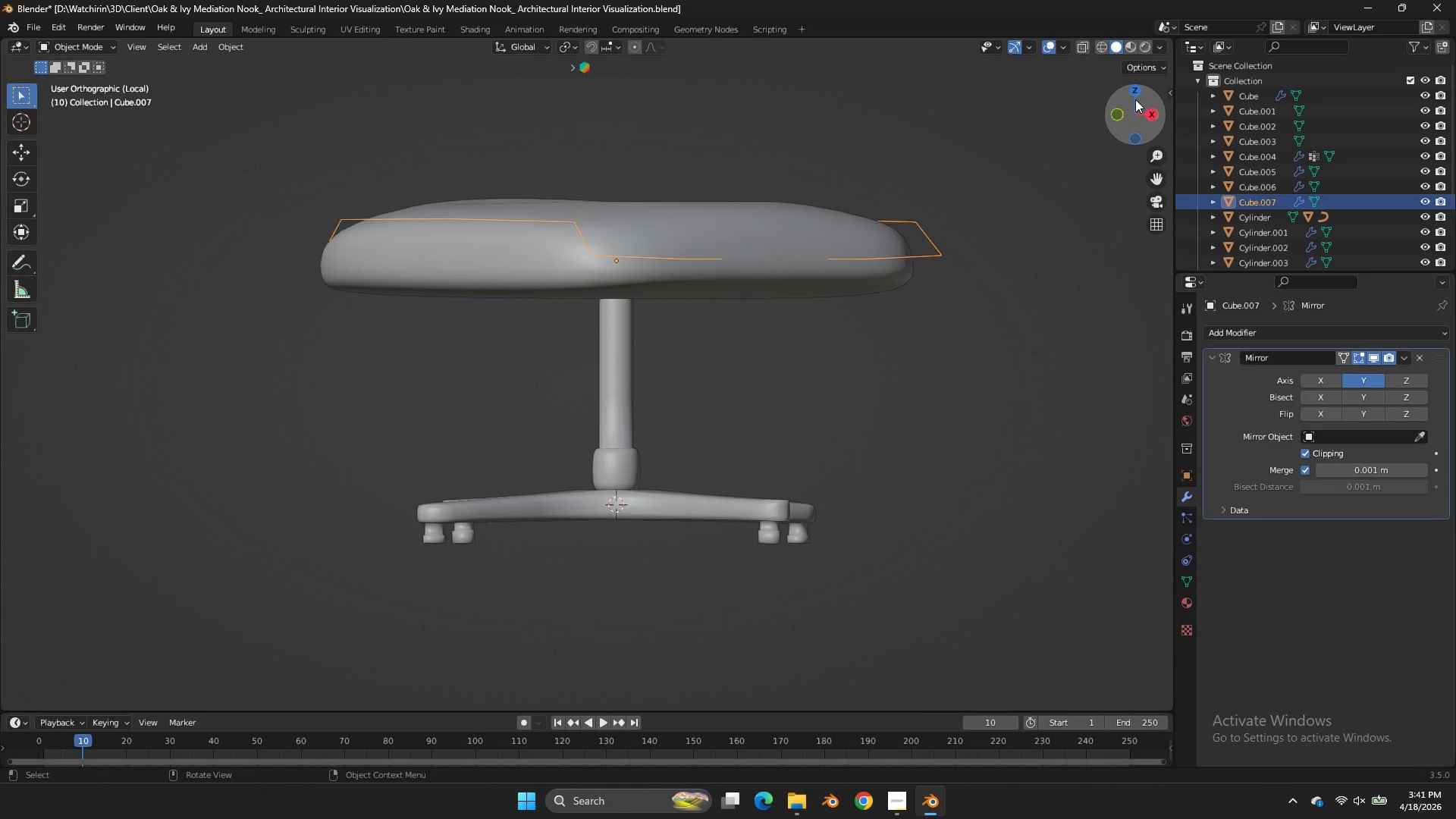 
double_click([1135, 93])
 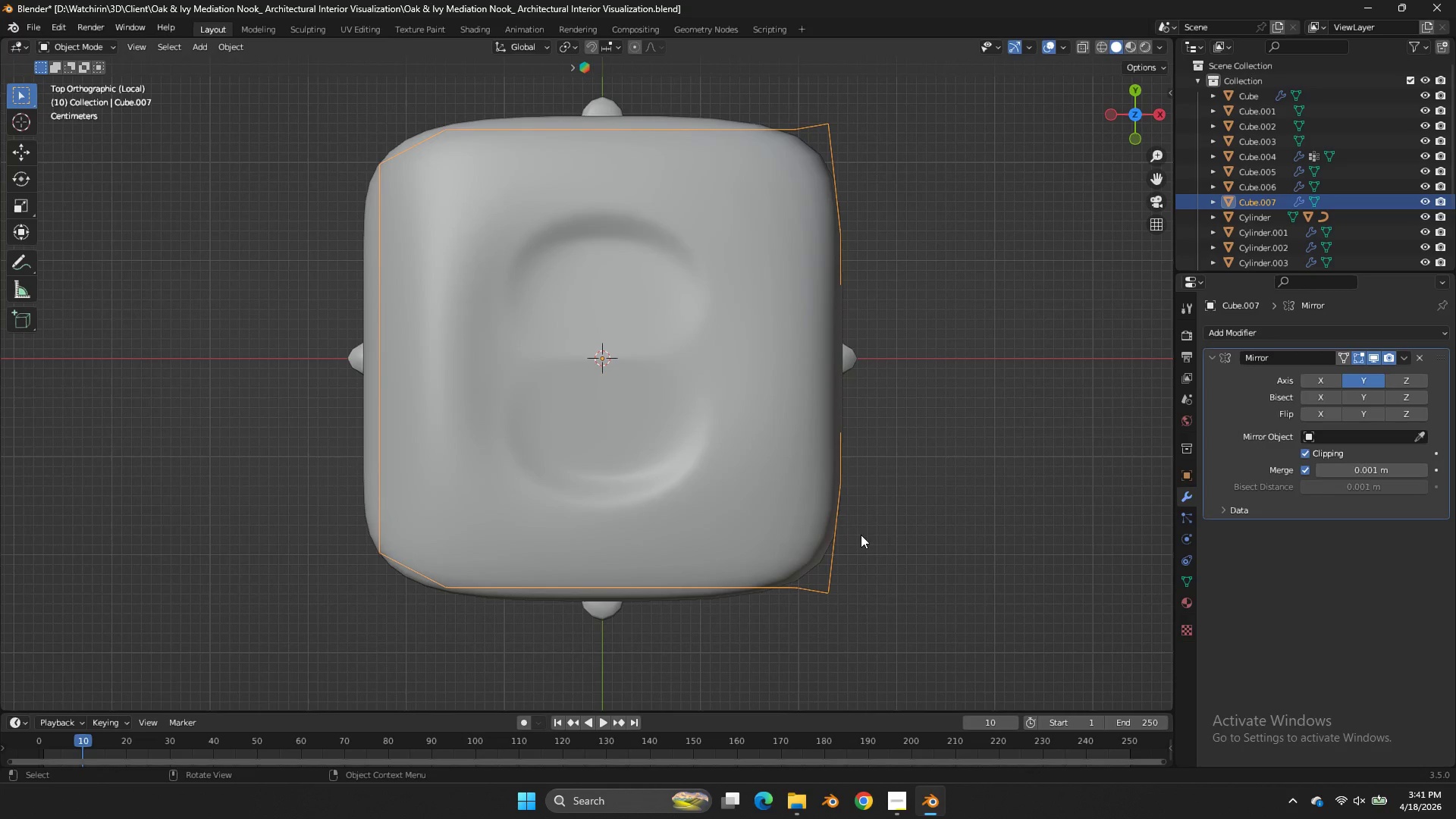 
key(Tab)
 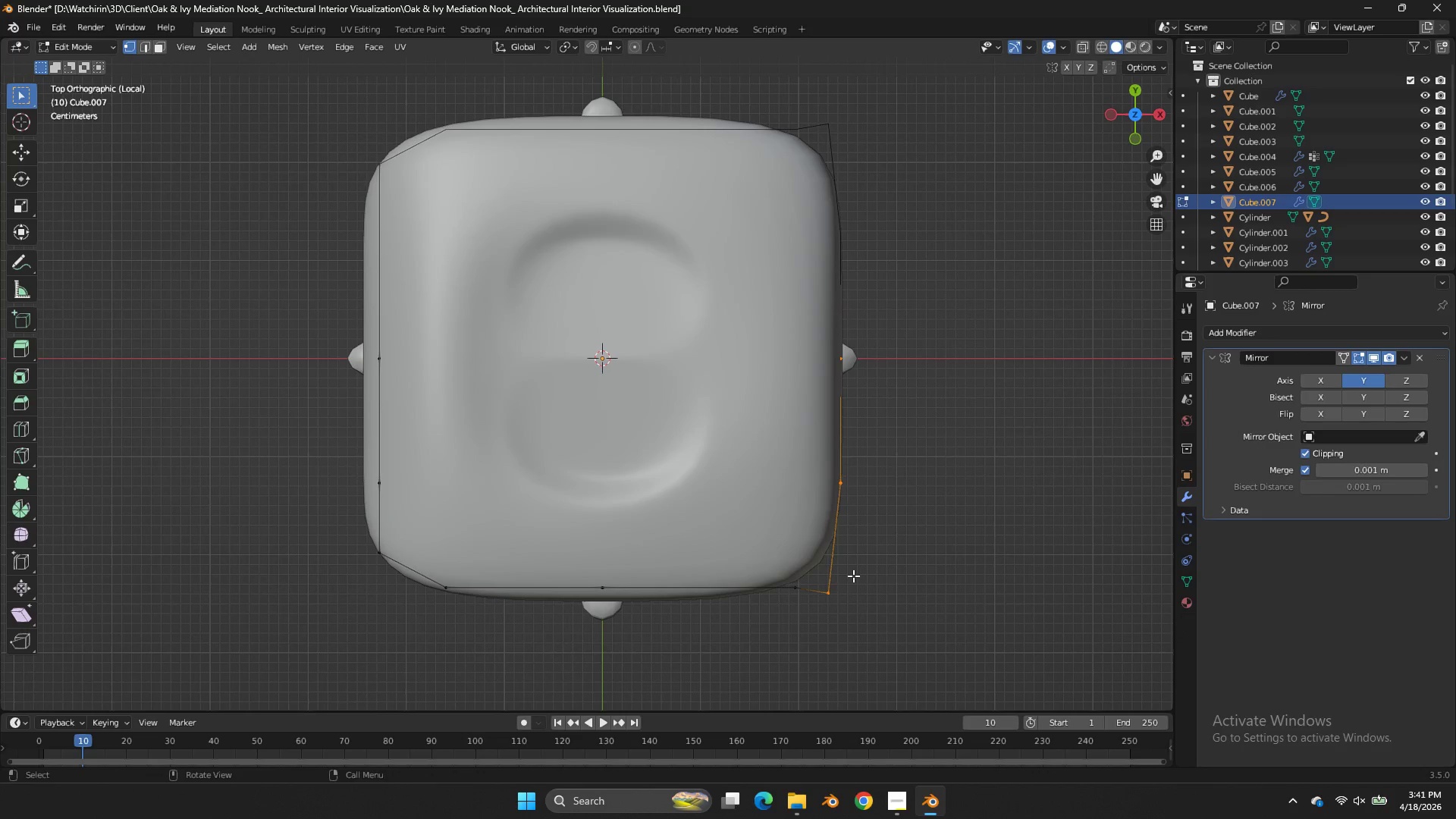 
left_click([842, 593])
 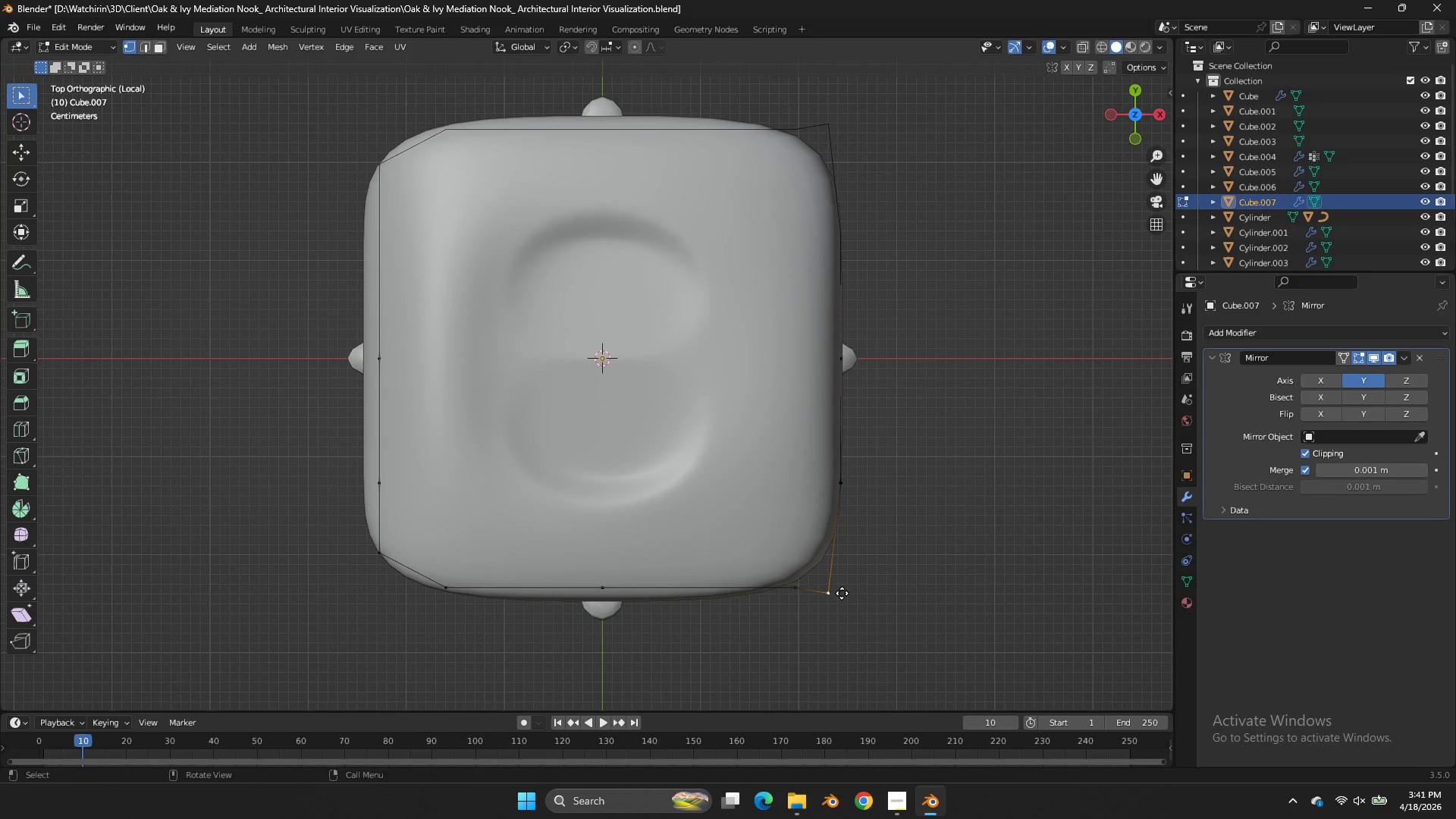 
key(G)
 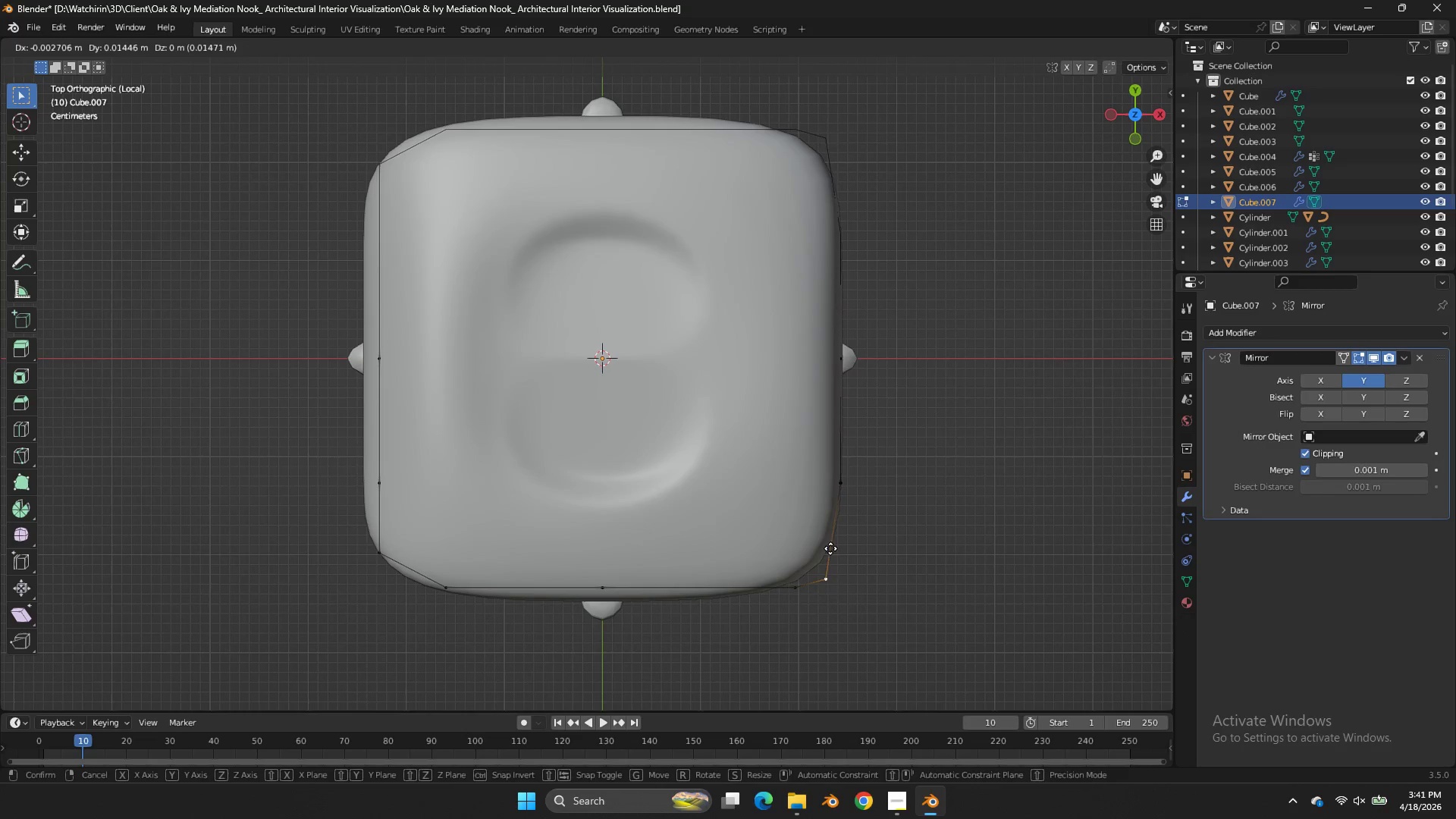 
hold_key(key=ShiftLeft, duration=0.72)
left_click([817, 416])
 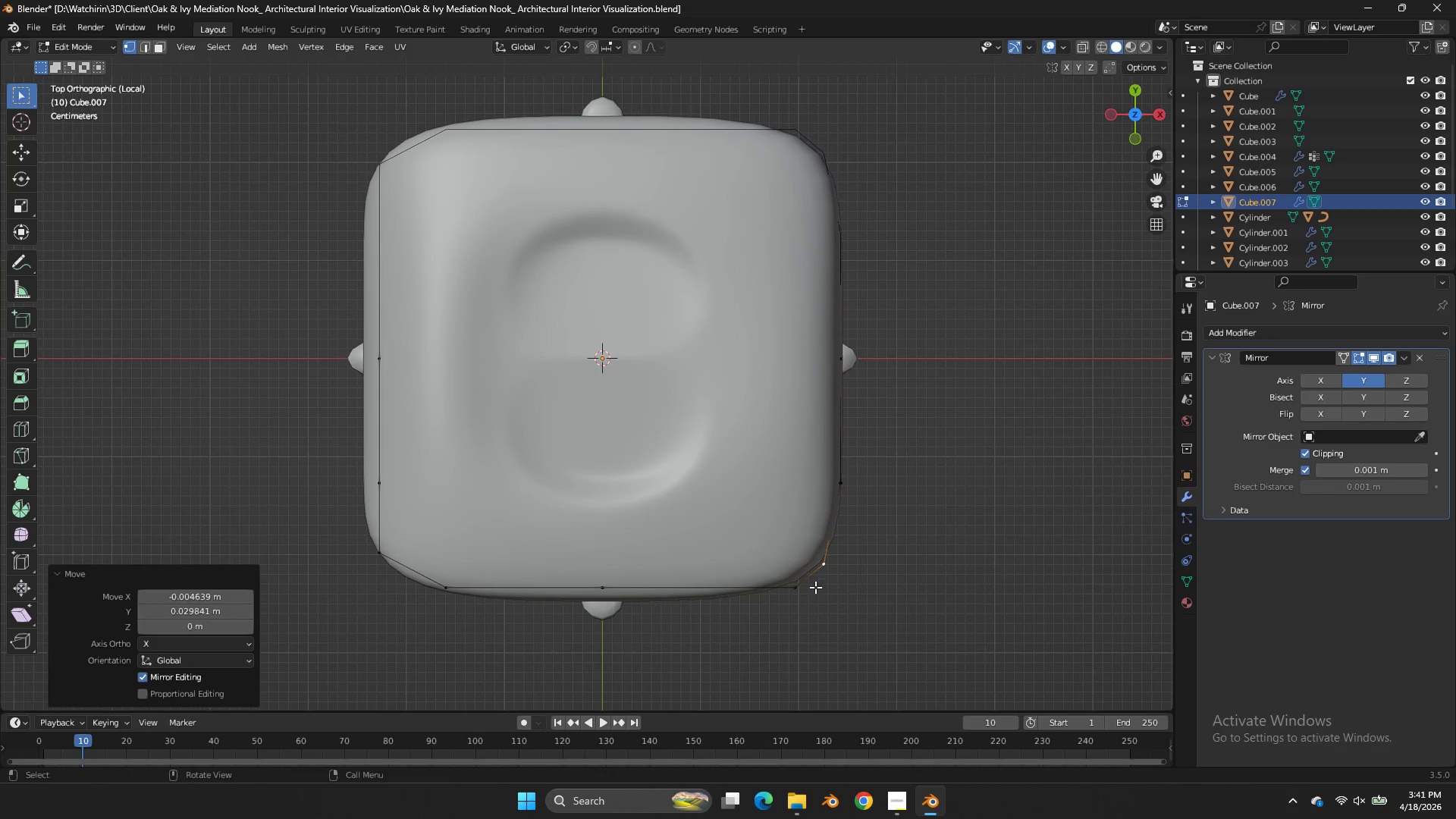 
double_click([813, 588])
 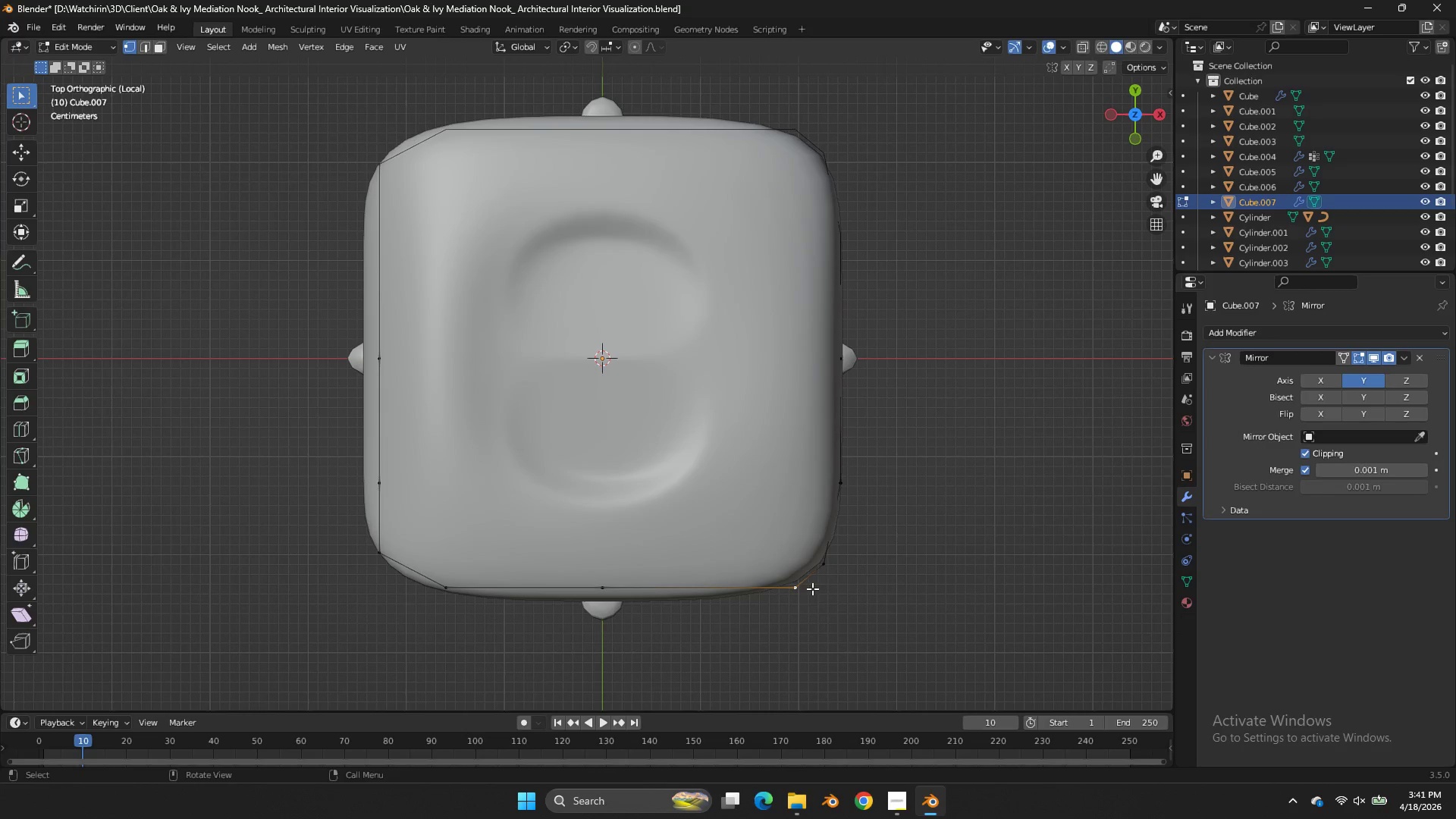 
key(G)
 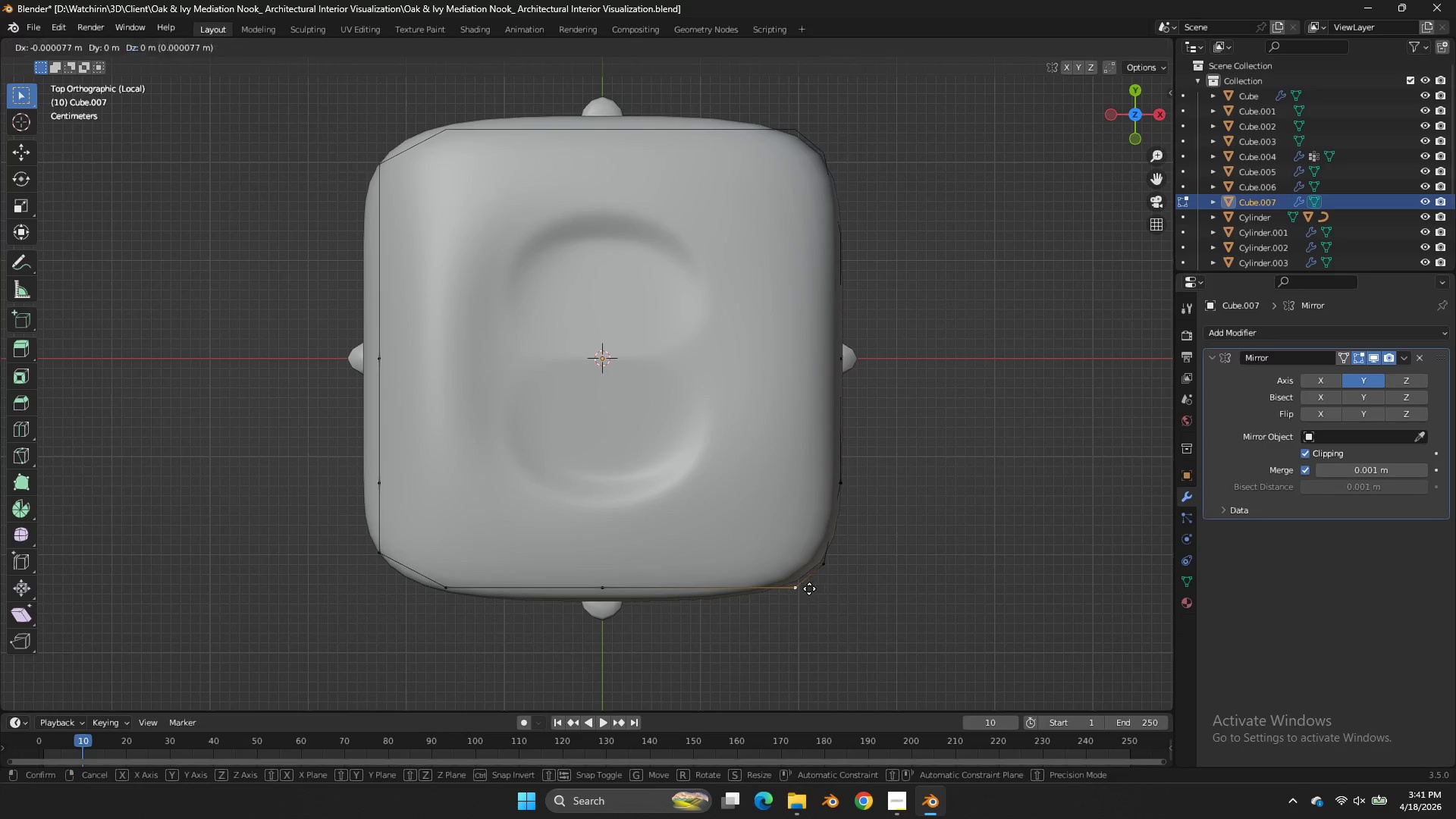 
hold_key(key=ShiftLeft, duration=0.84)
 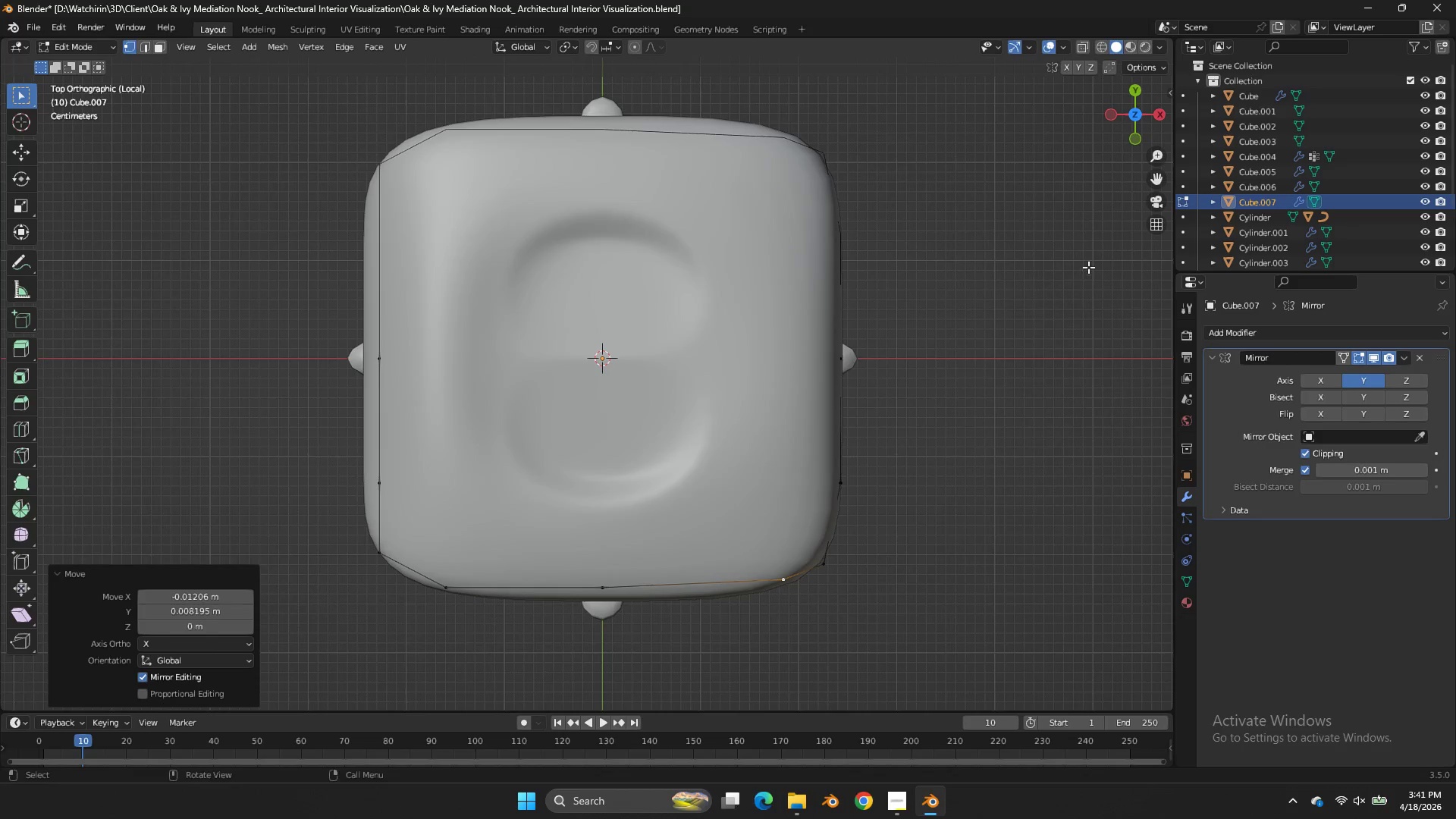 
key(Control+ControlLeft)
 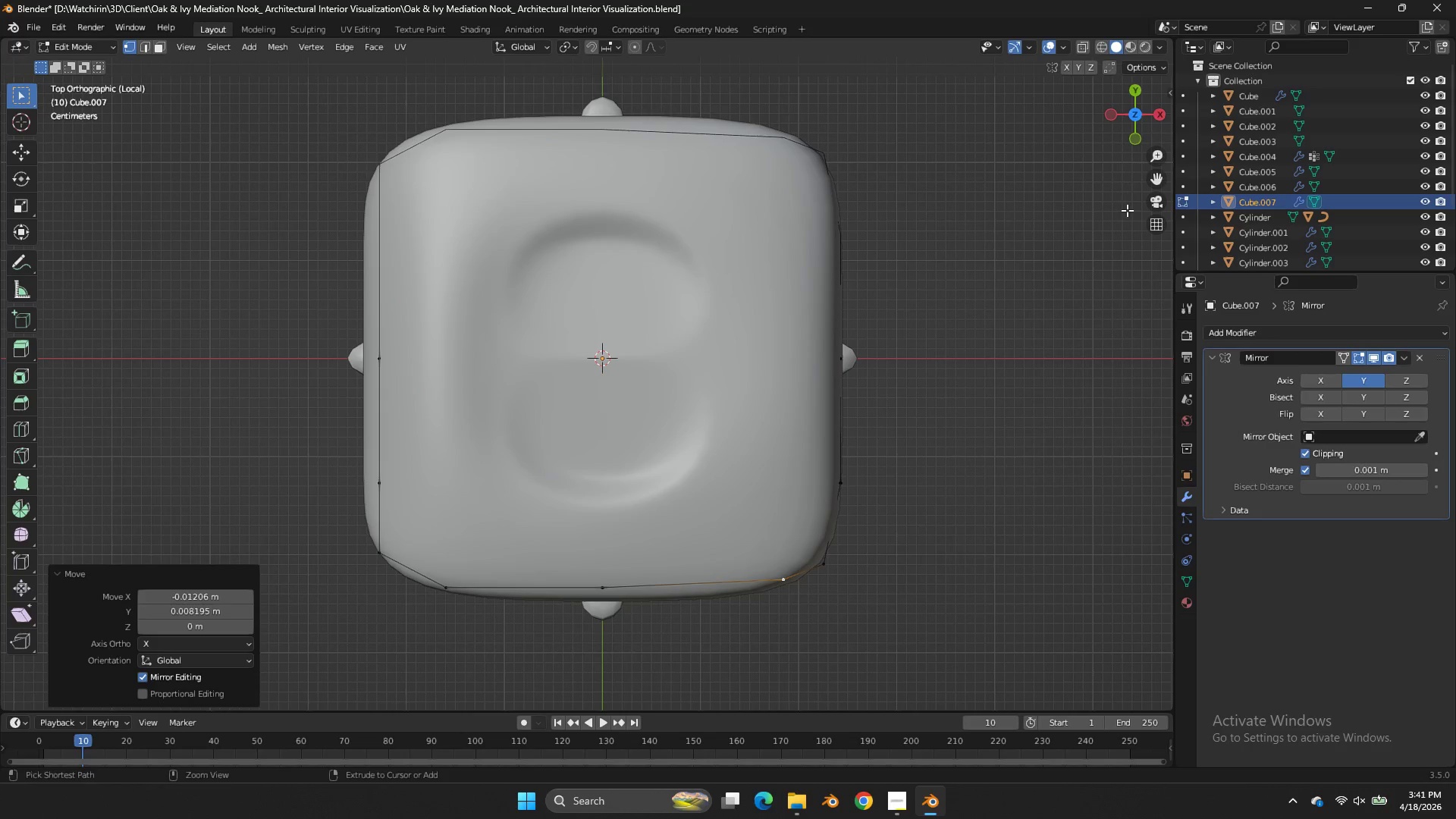 
key(Control+S)
 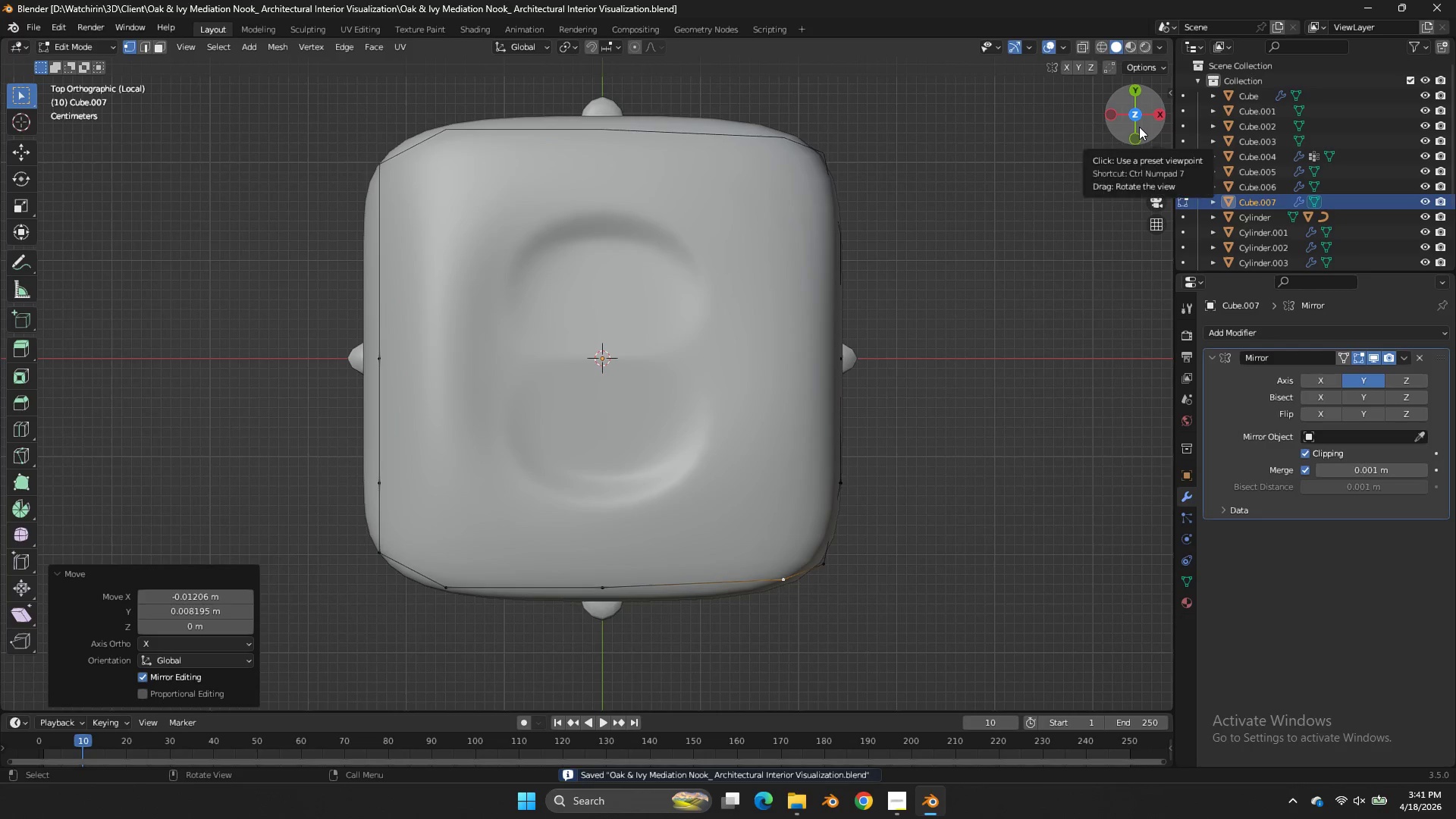 
left_click([1139, 127])
 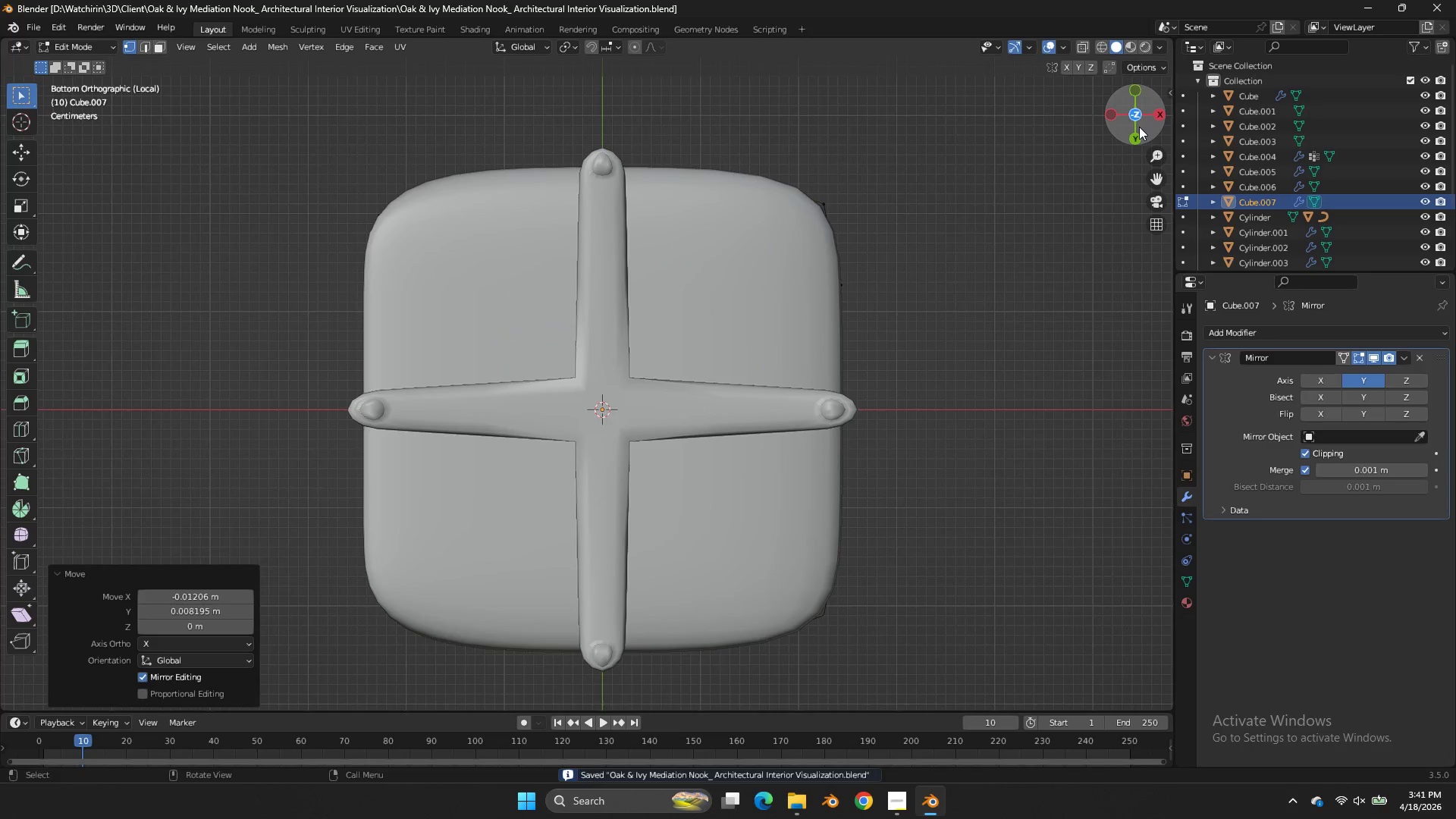 
left_click_drag(start_coordinate=[1139, 127], to_coordinate=[1059, 316])
 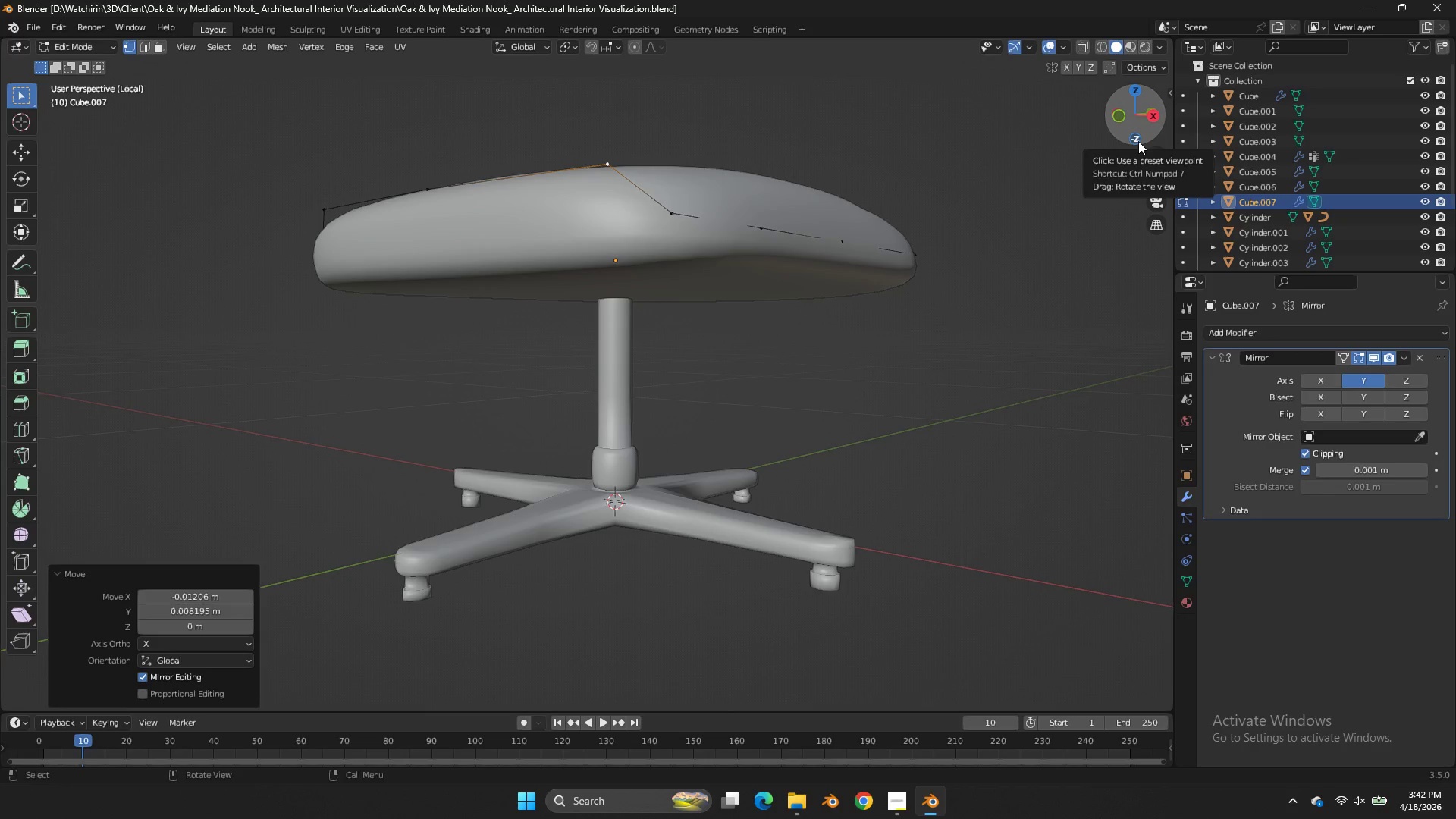 
wait(16.14)
 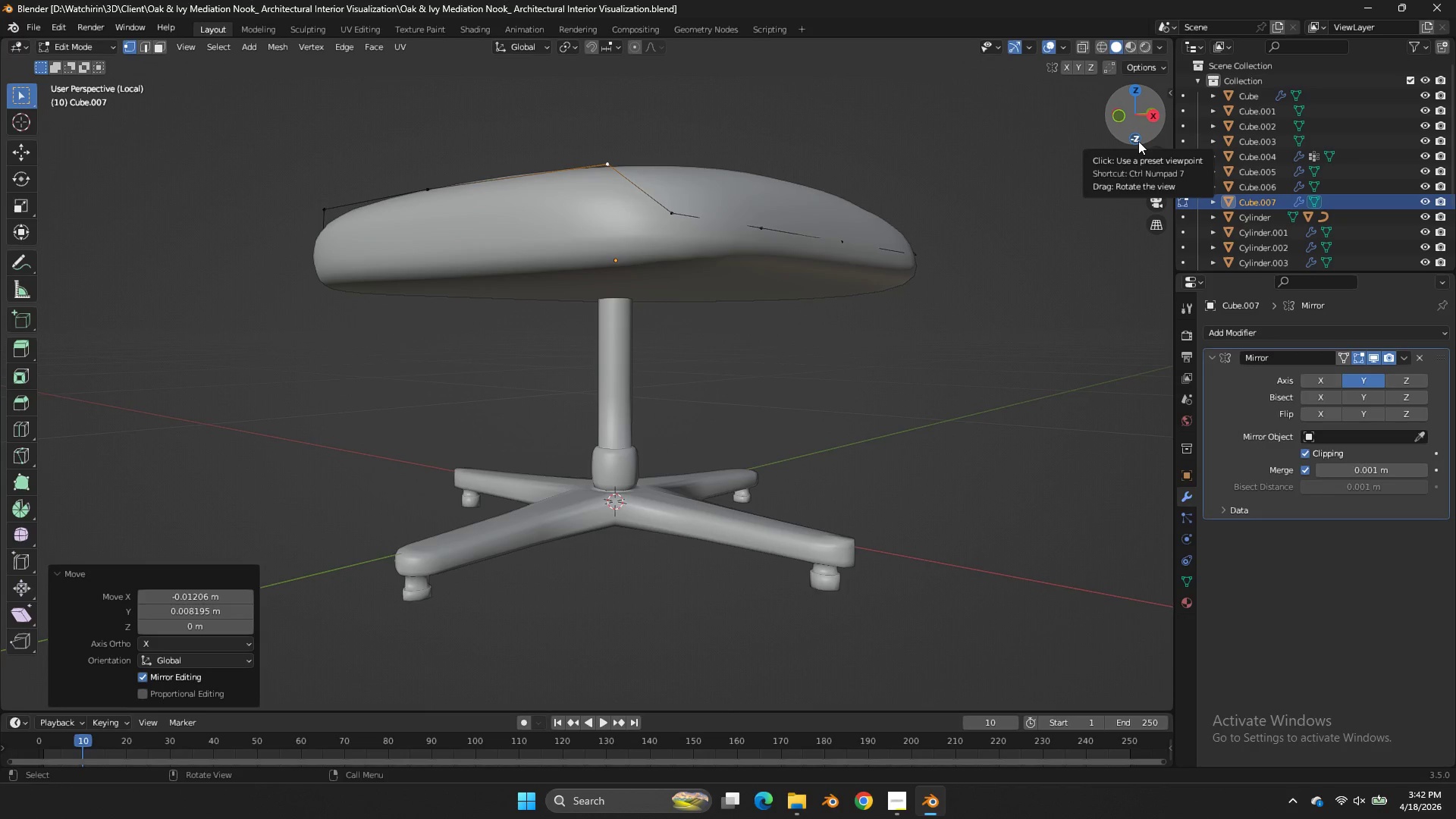 
left_click_drag(start_coordinate=[1131, 90], to_coordinate=[35, 159])
 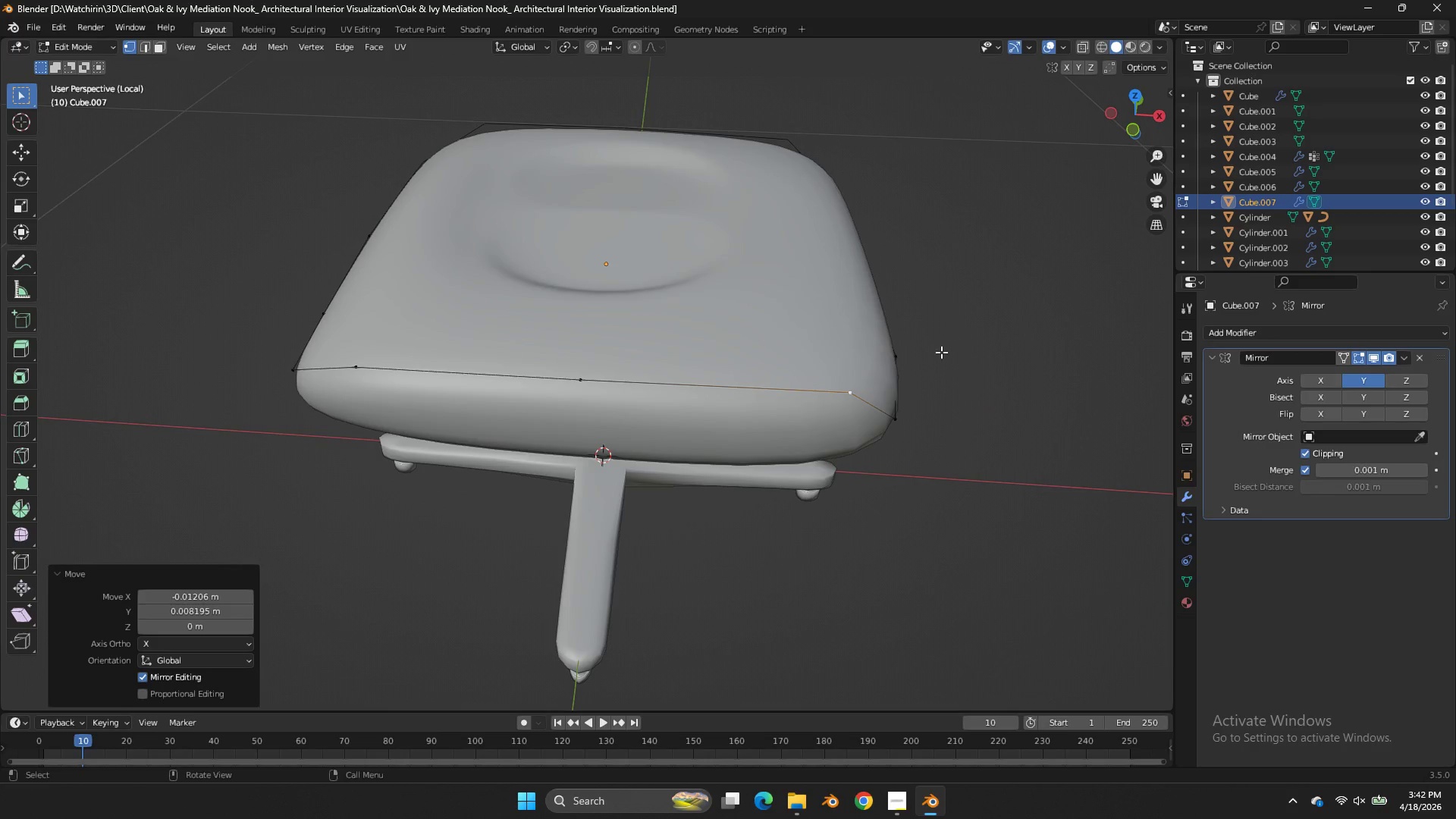 
key(Tab)
 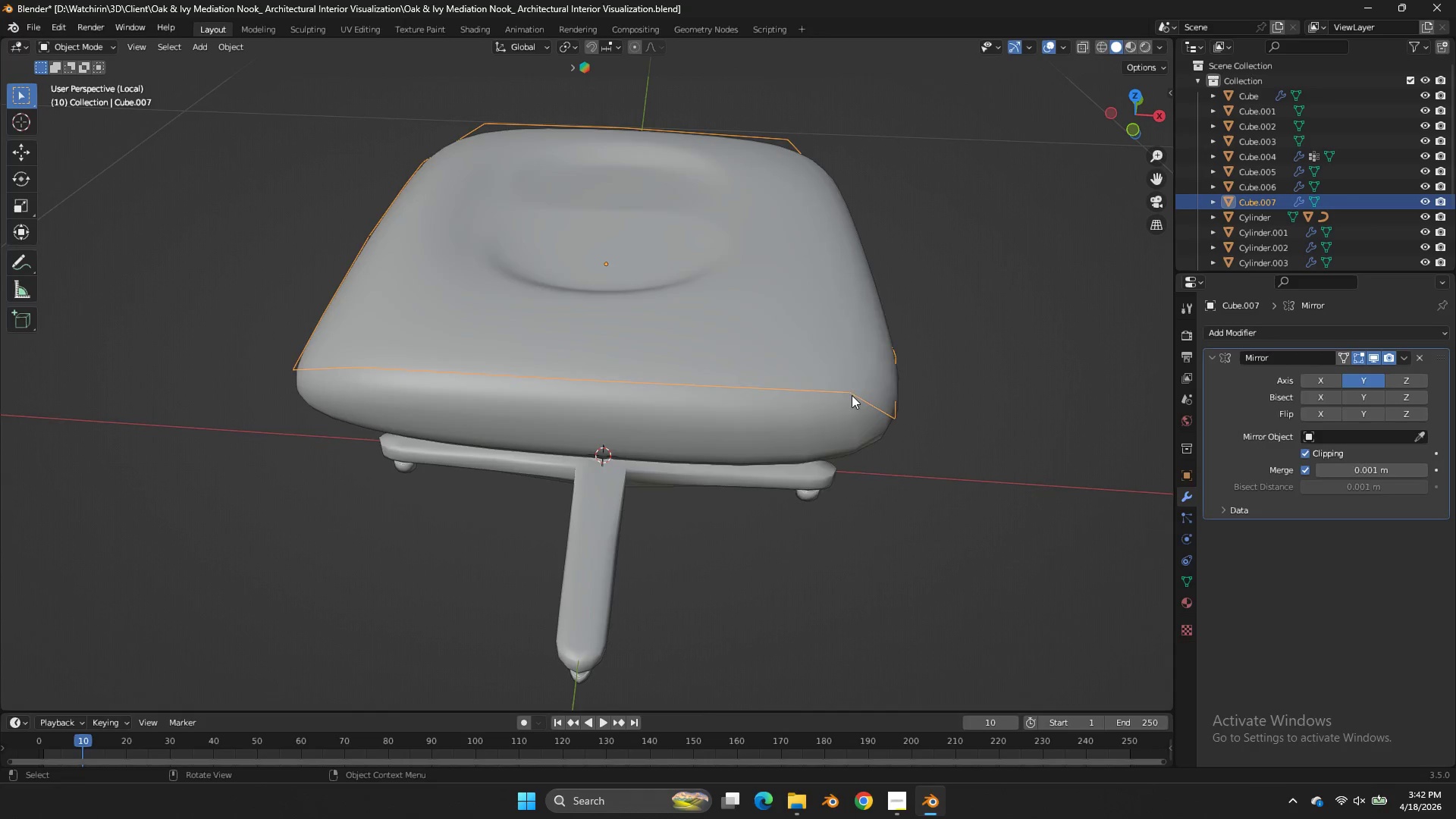 
right_click([852, 395])
 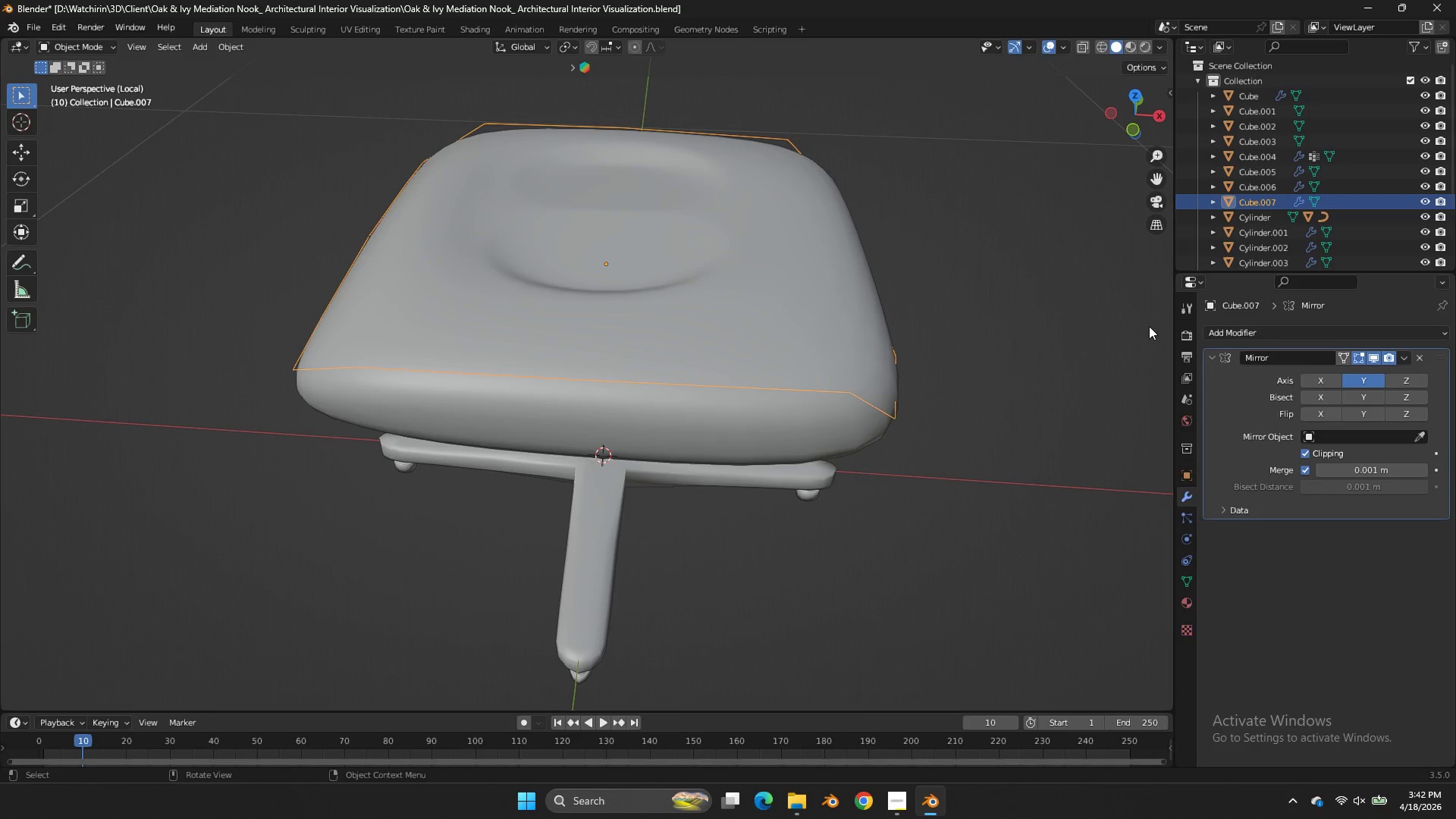 
right_click([918, 431])
 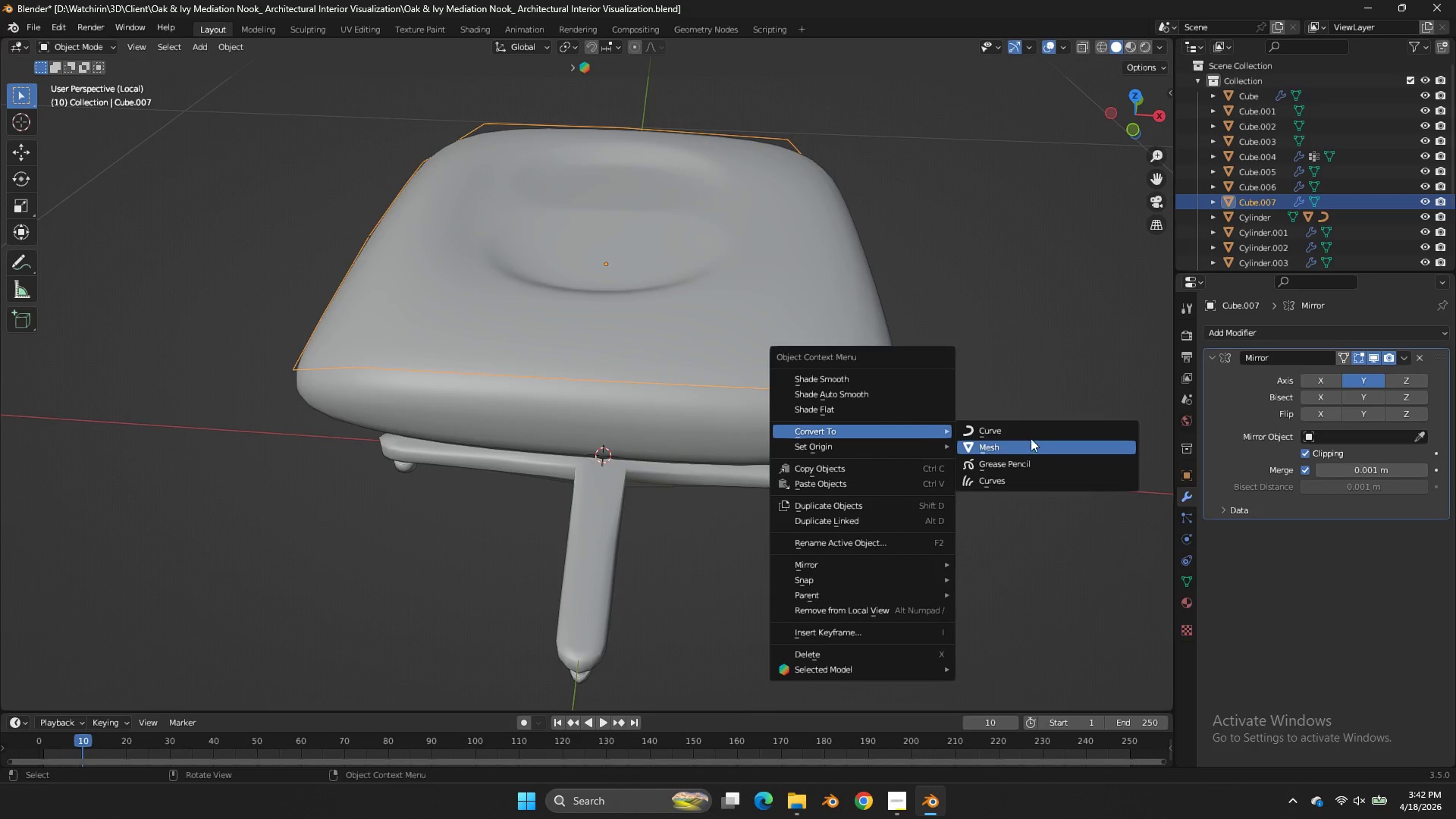 
left_click([1026, 422])
 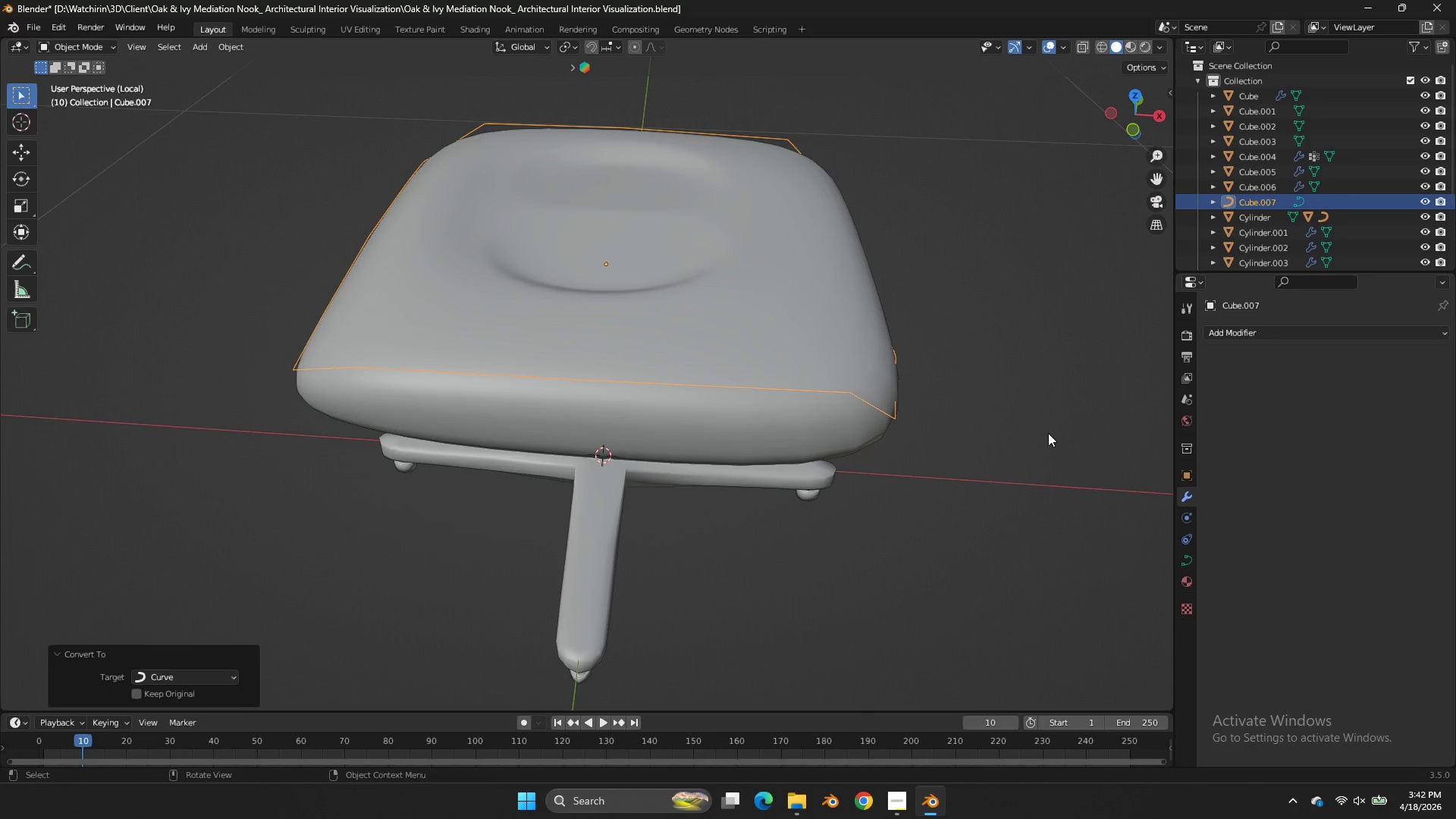 
key(Tab)
 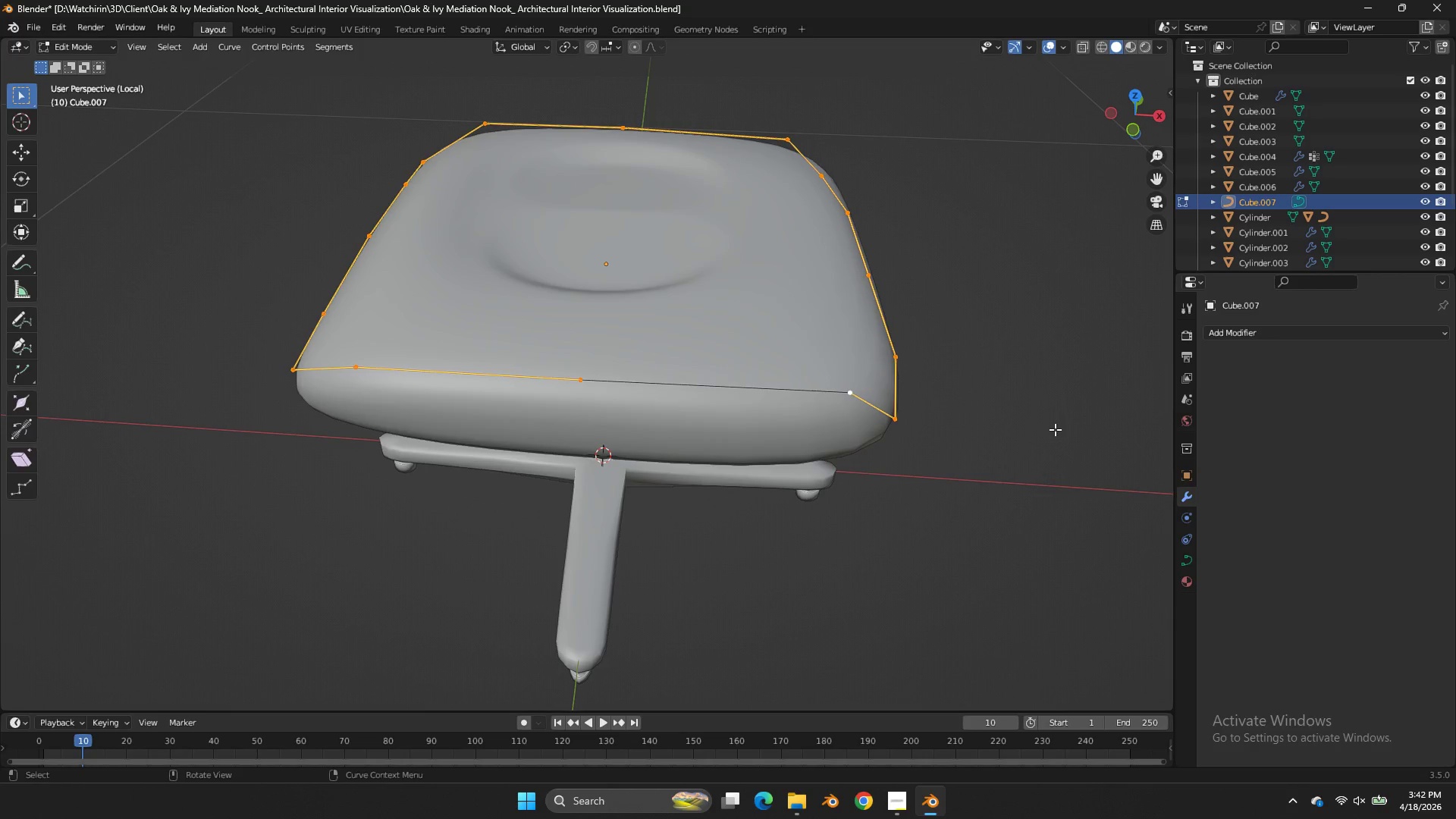 
key(Tab)
 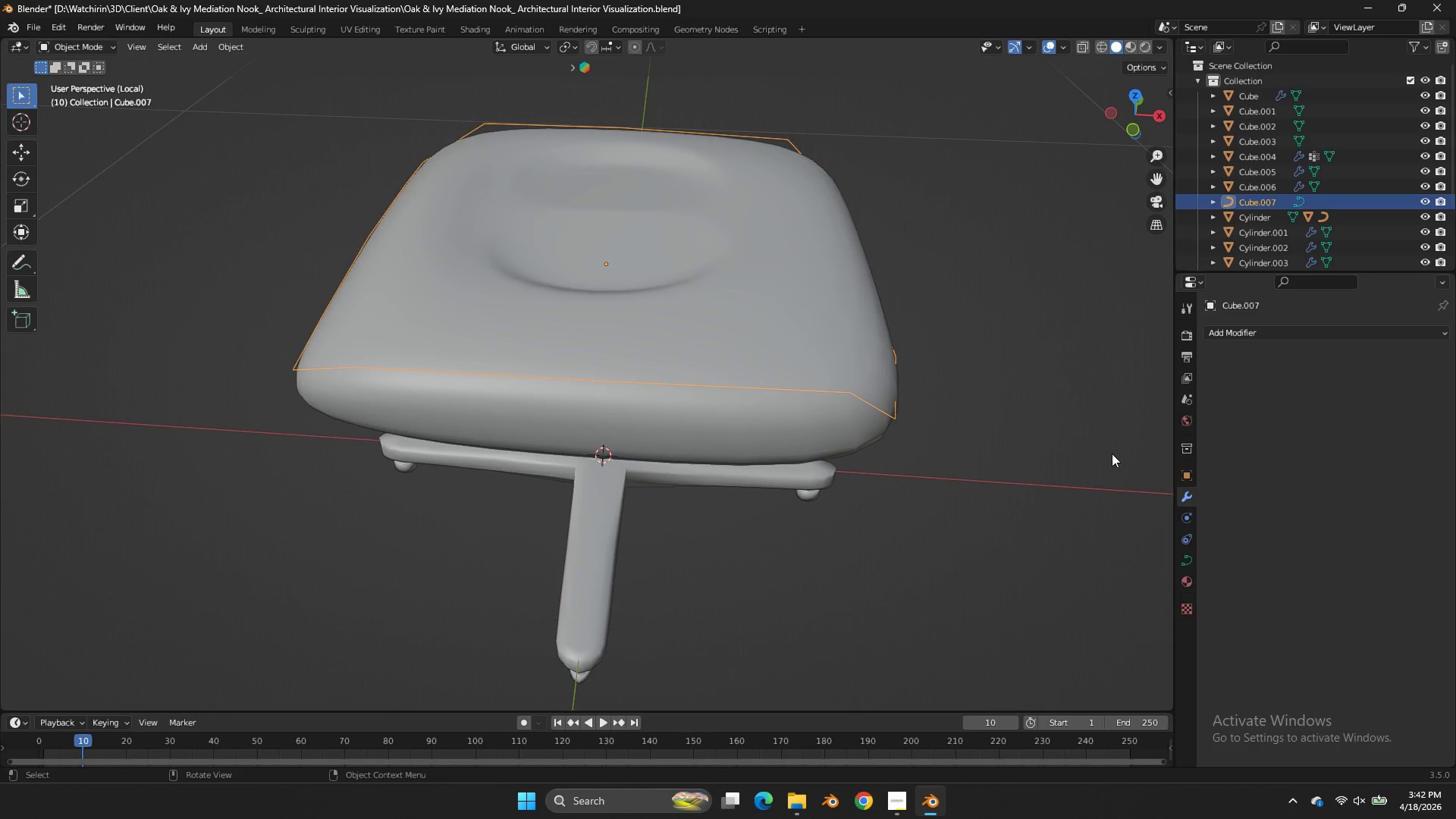 
key(Tab)
 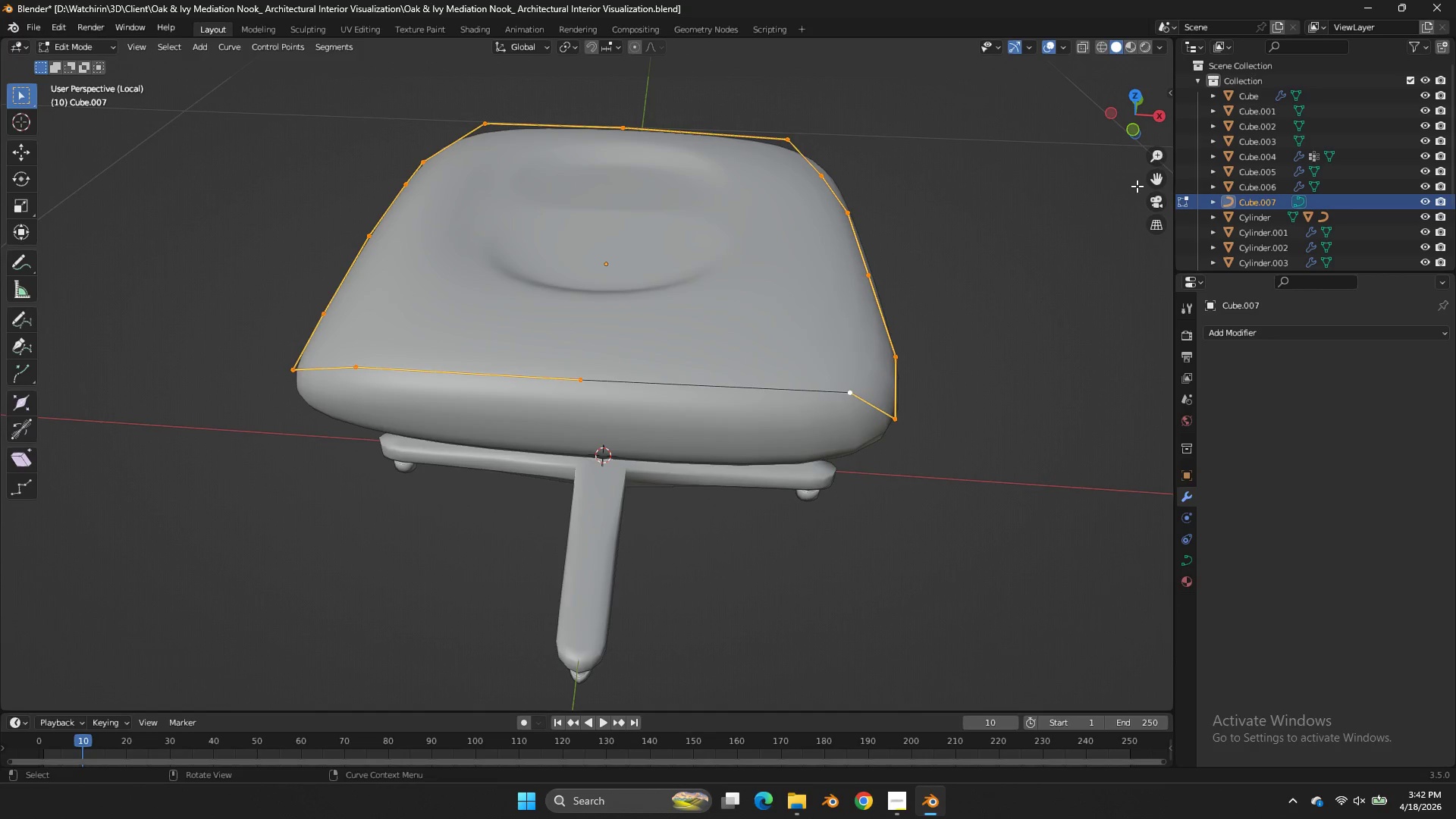 
key(Control+Z)
 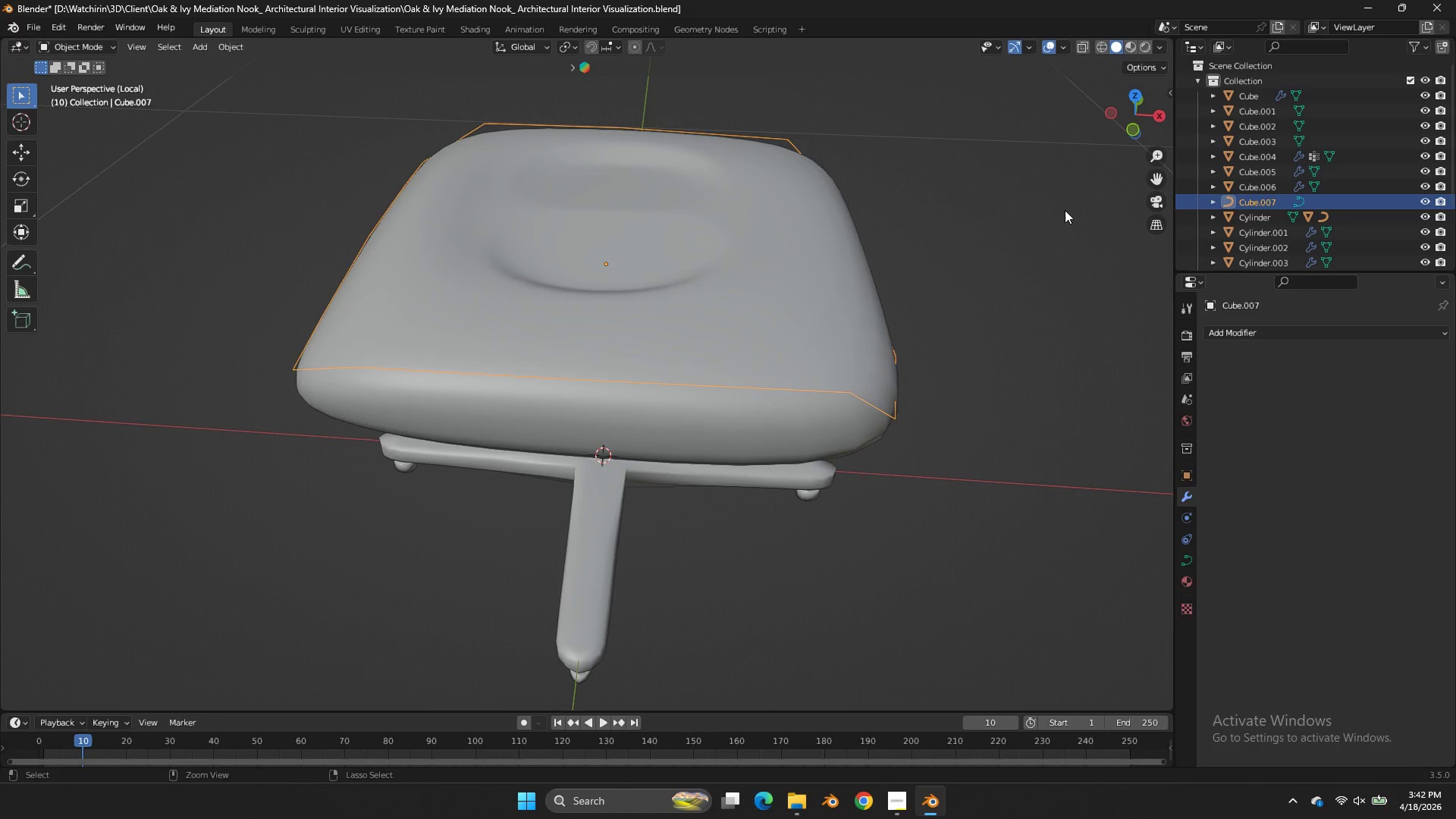 
key(Control+Z)
 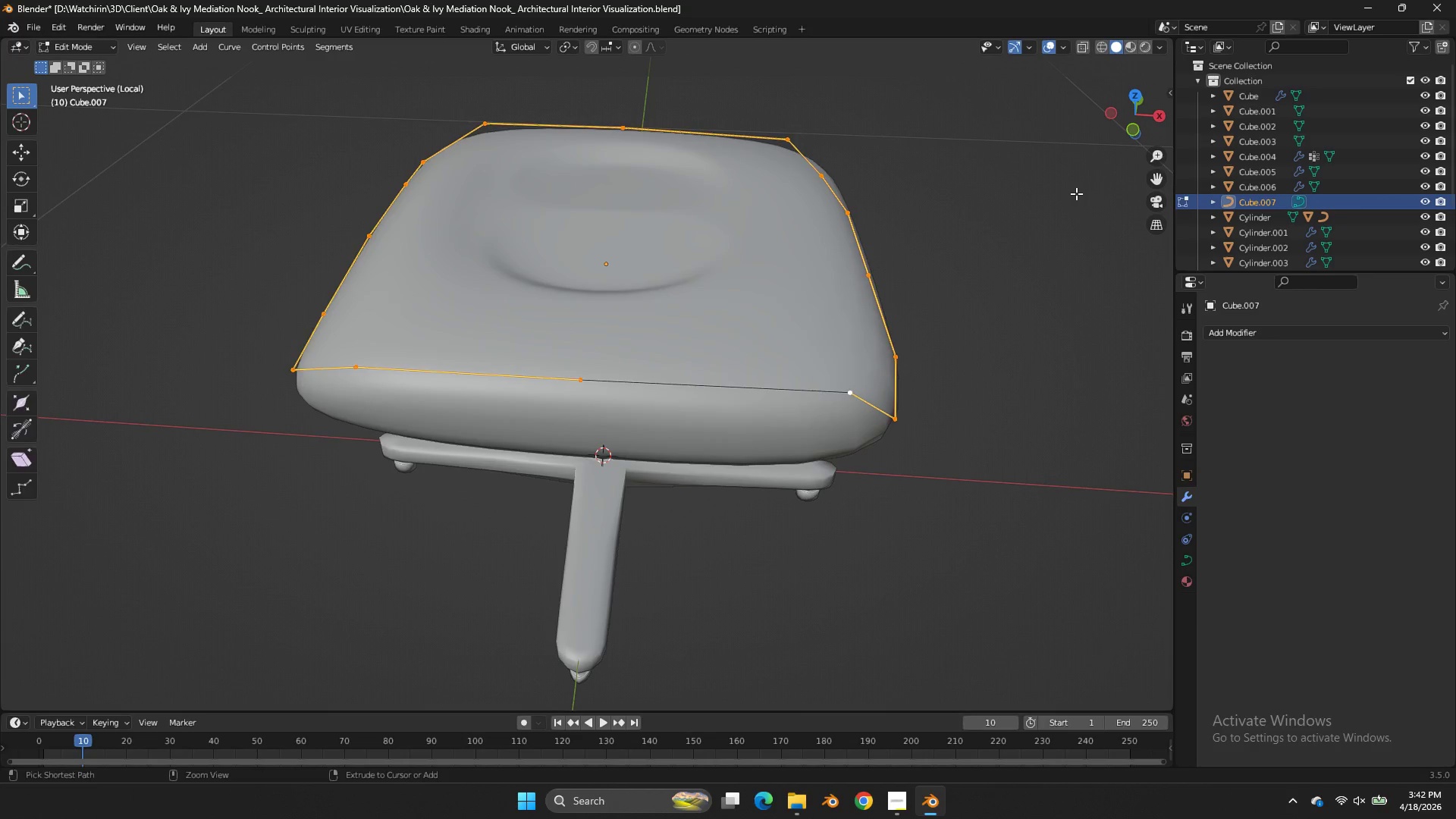 
key(Control+Z)
 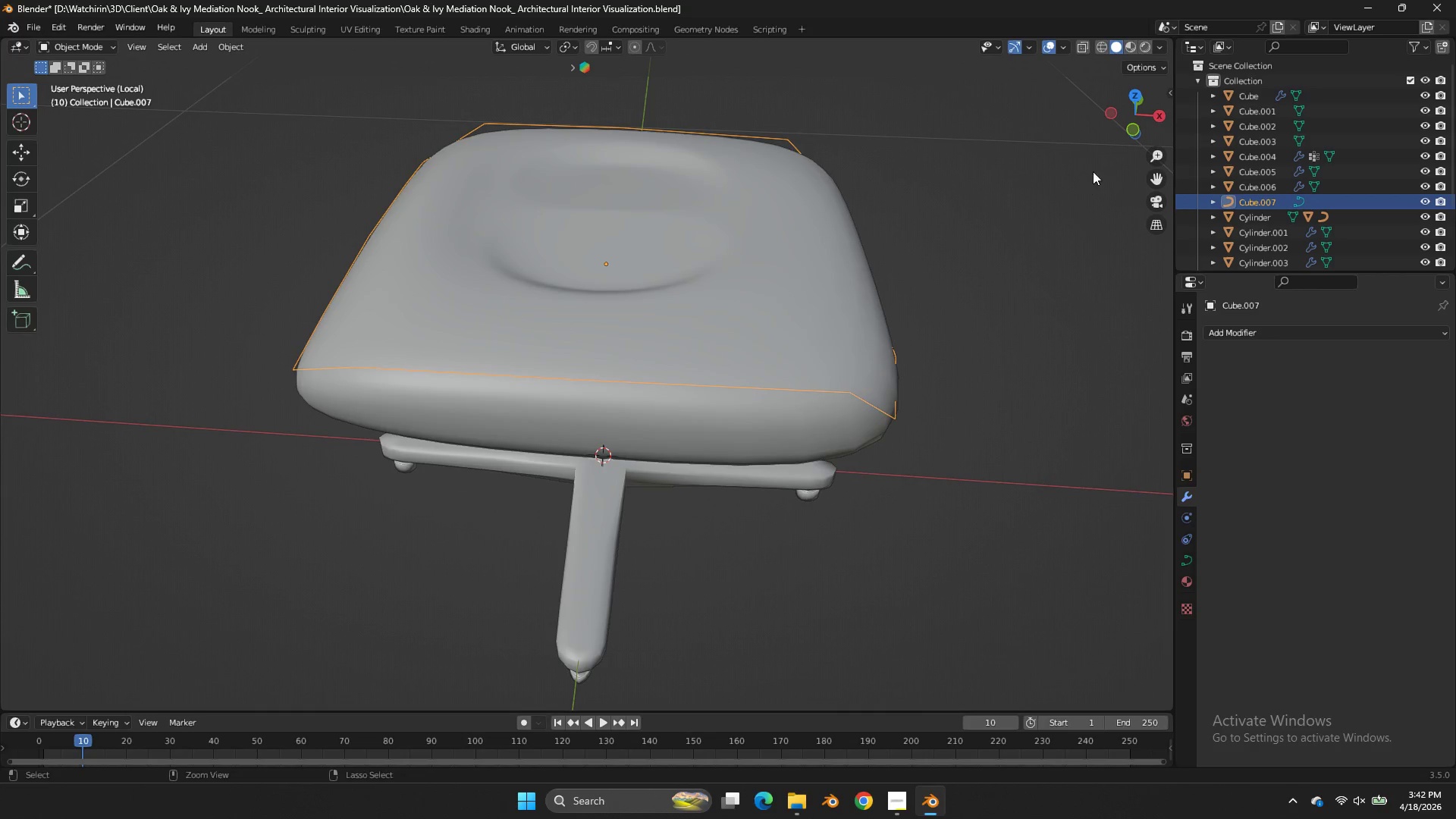 
key(Control+Z)
 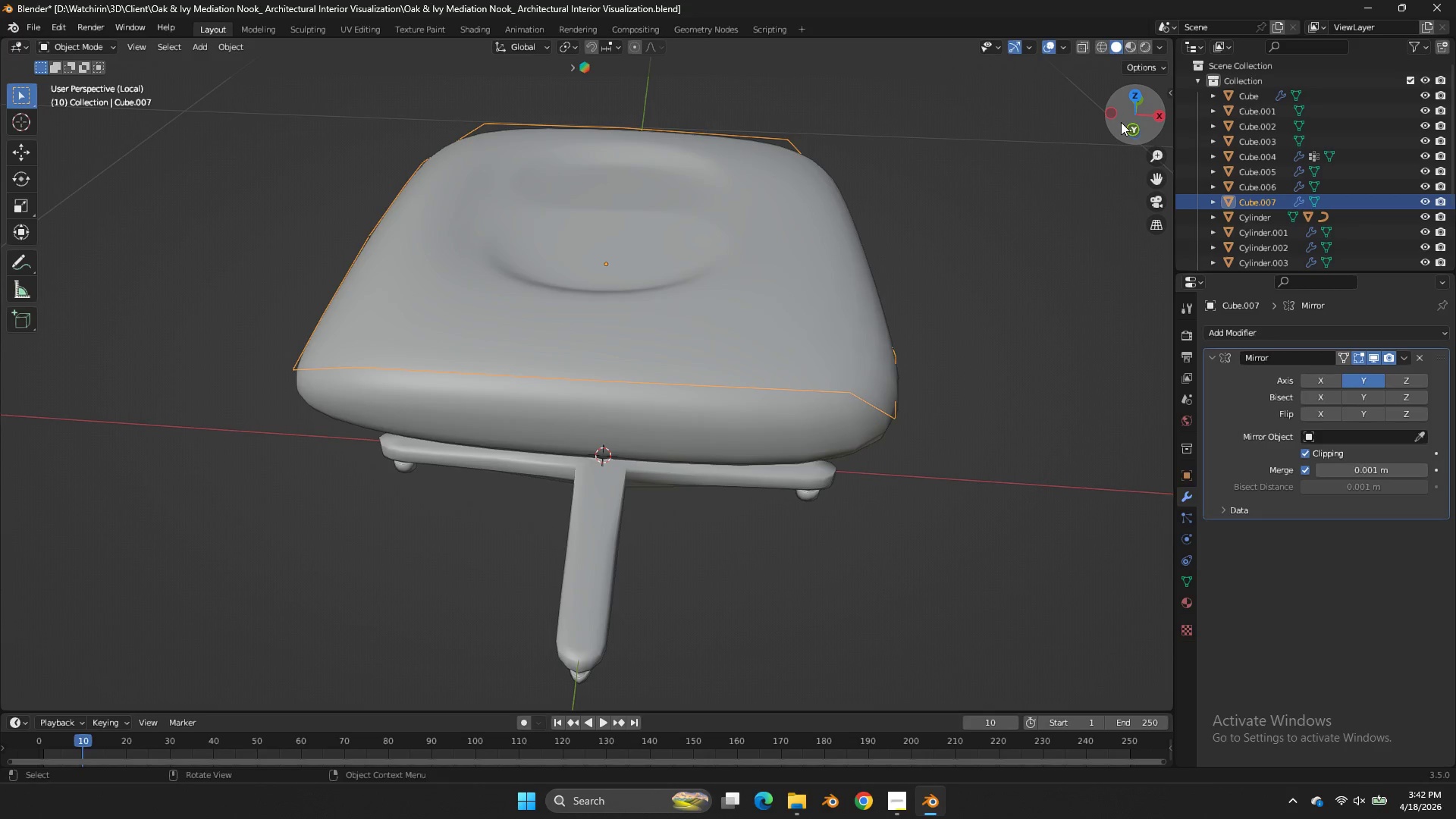 
key(Tab)
 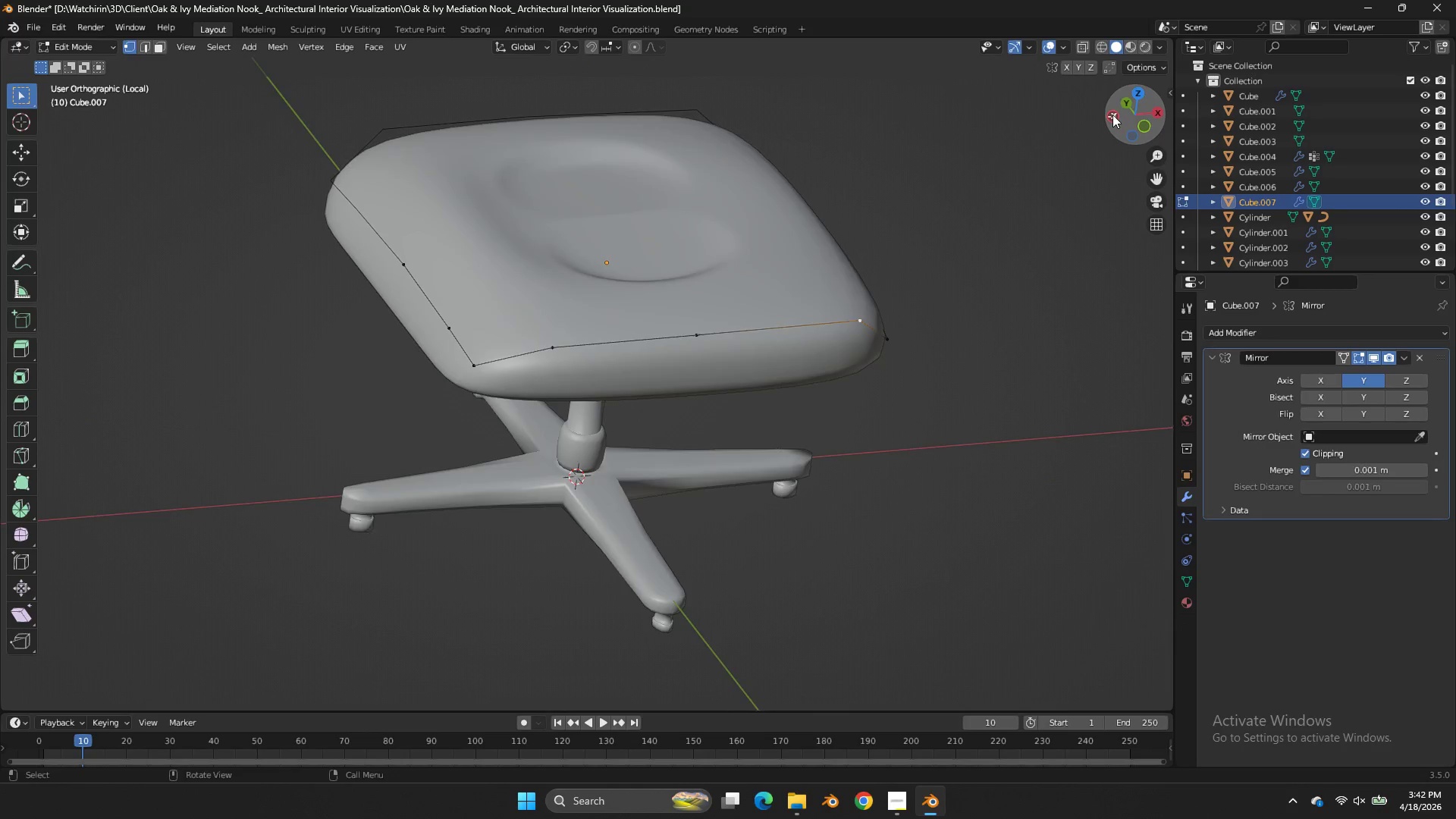 
key(Z)
 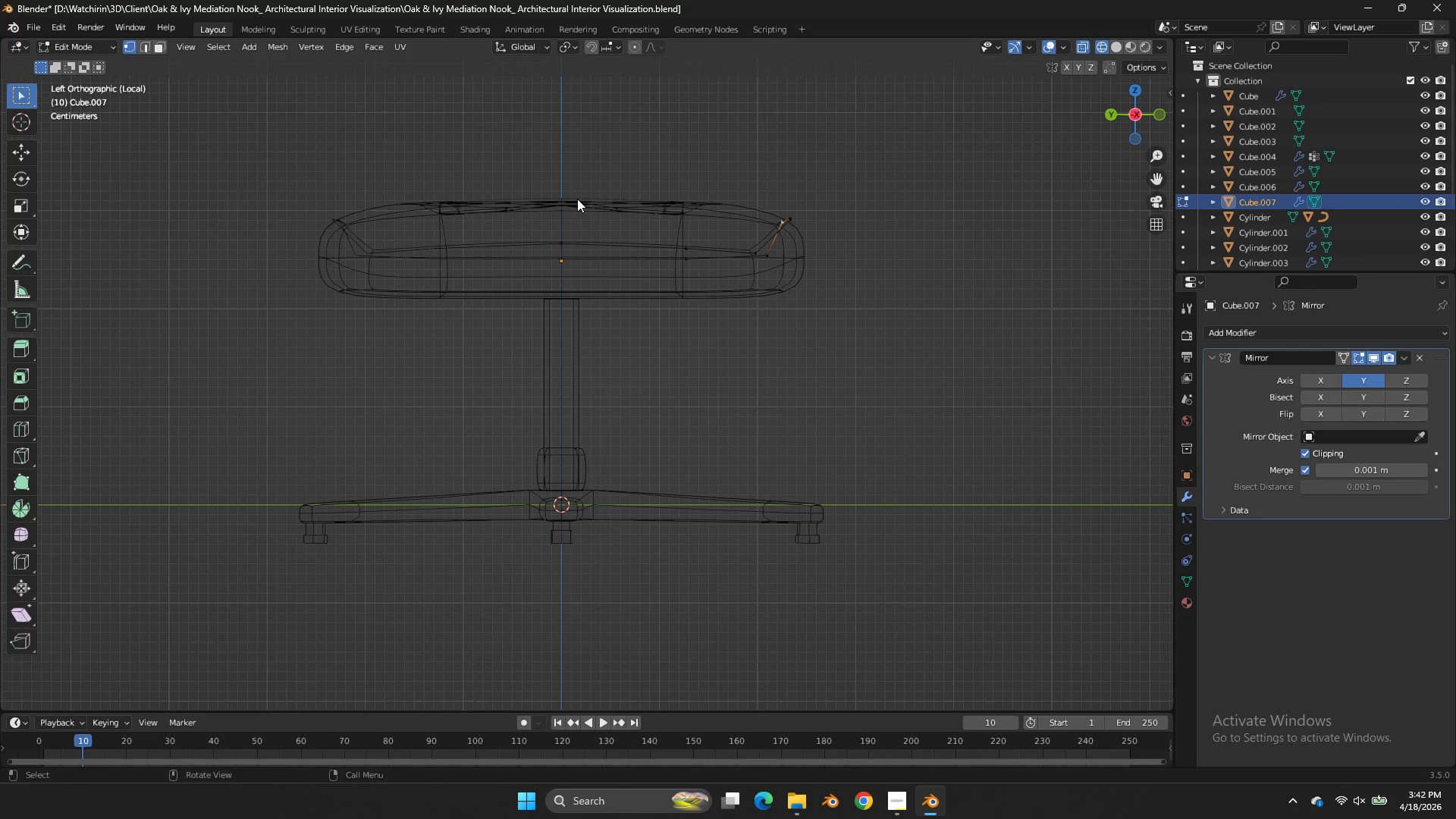 
key(Tab)
 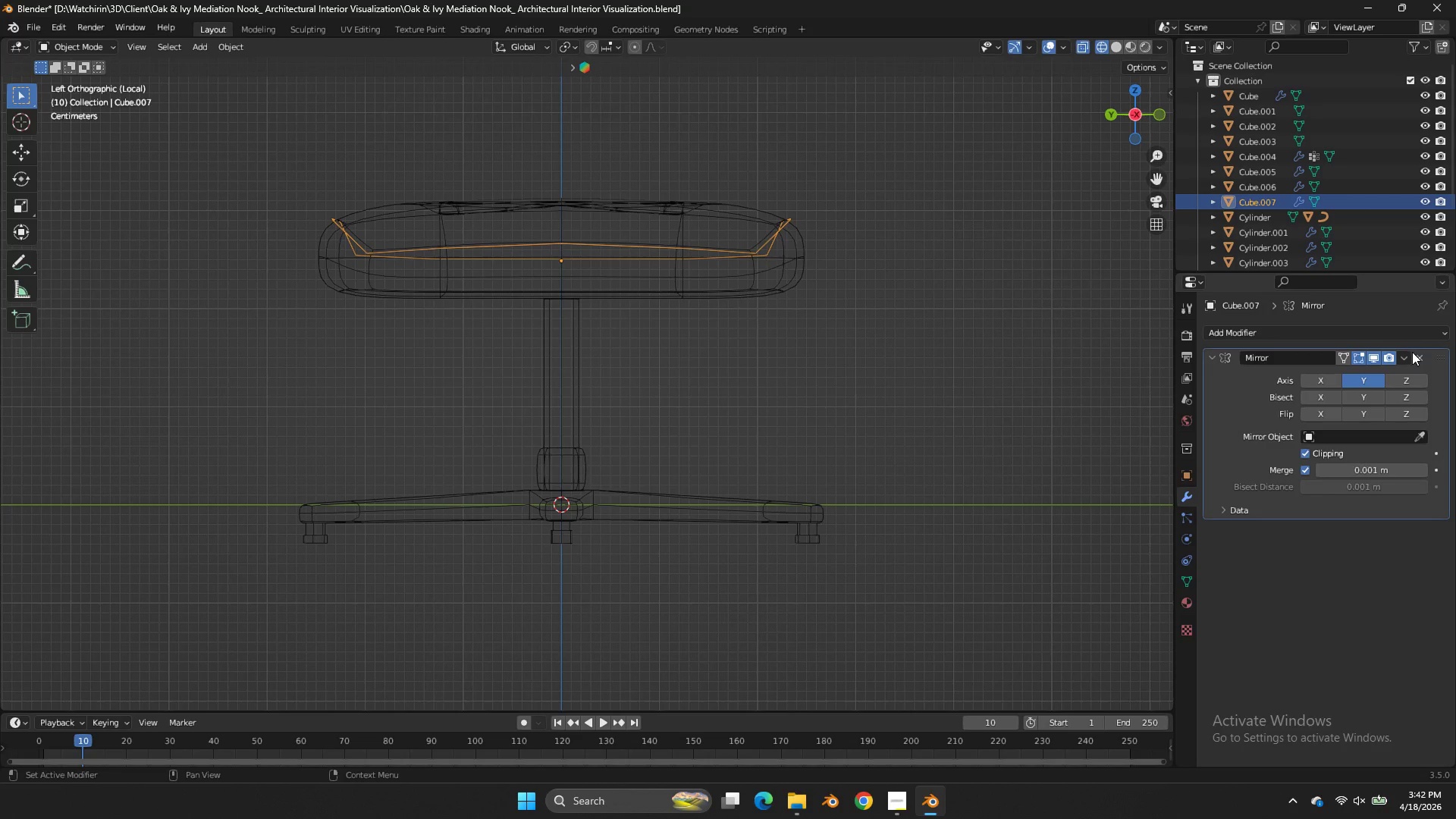 
left_click([1423, 359])
 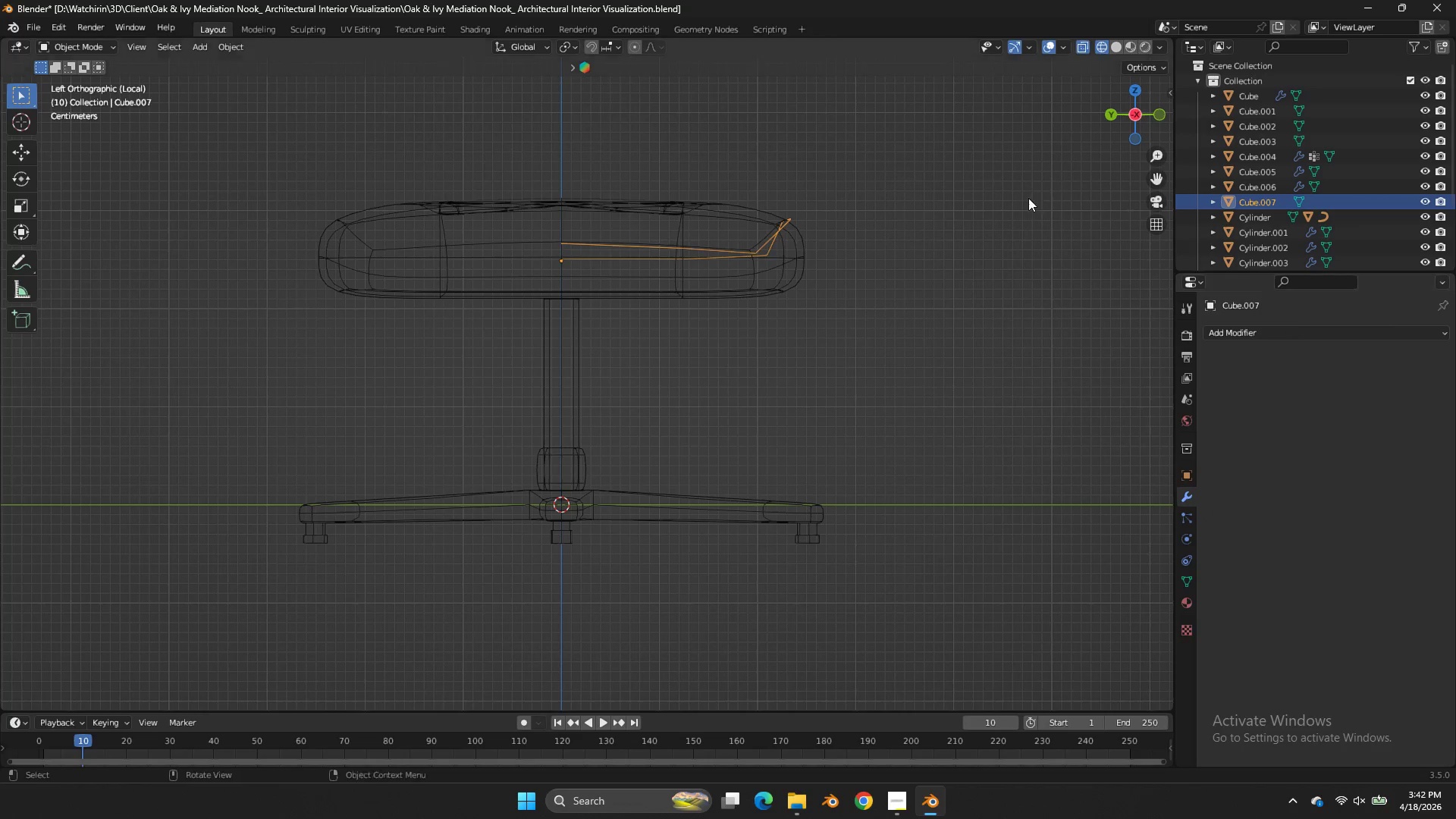 
key(Tab)
 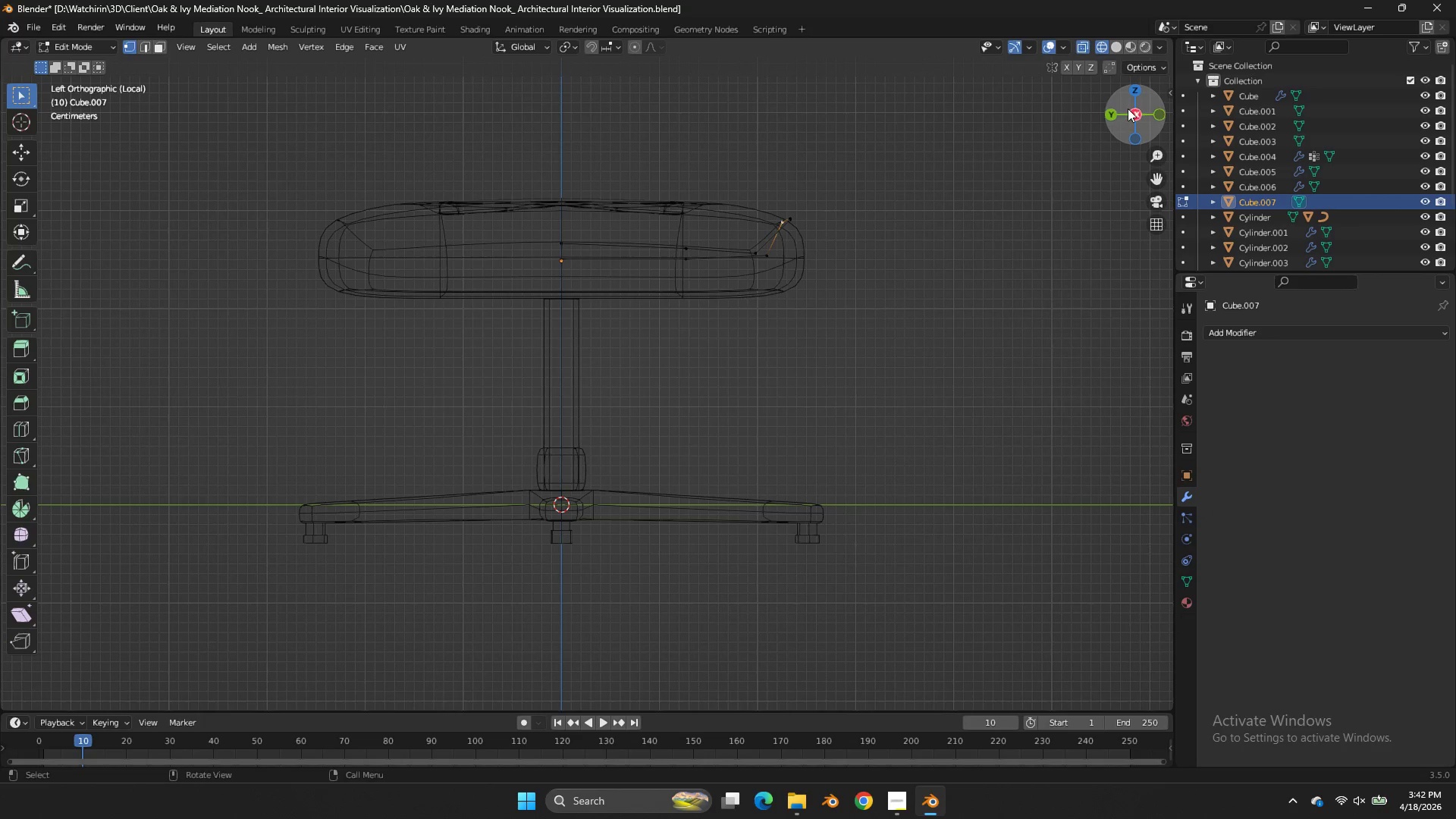 
left_click_drag(start_coordinate=[1129, 109], to_coordinate=[1059, 172])
 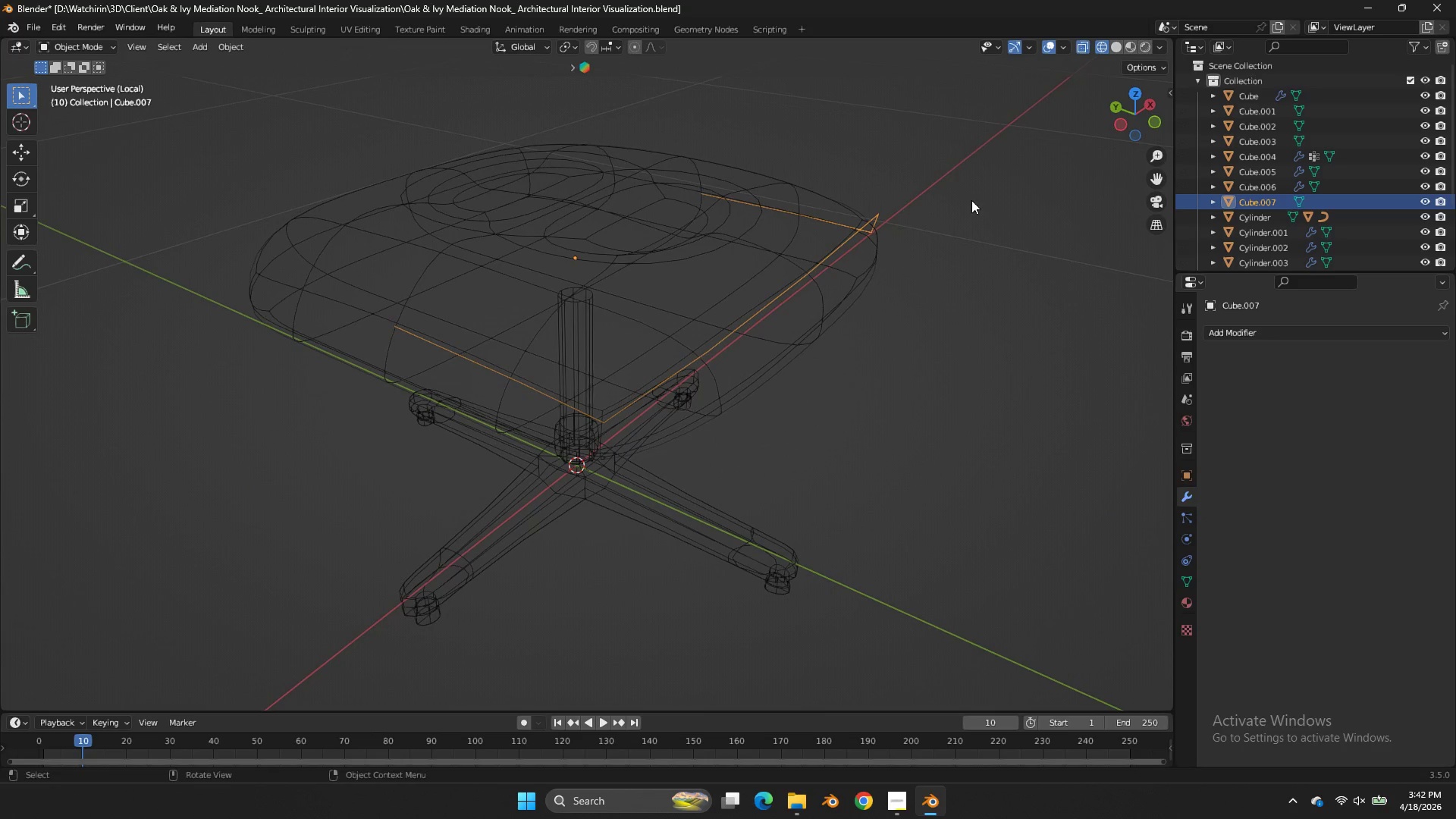 
key(Tab)
 